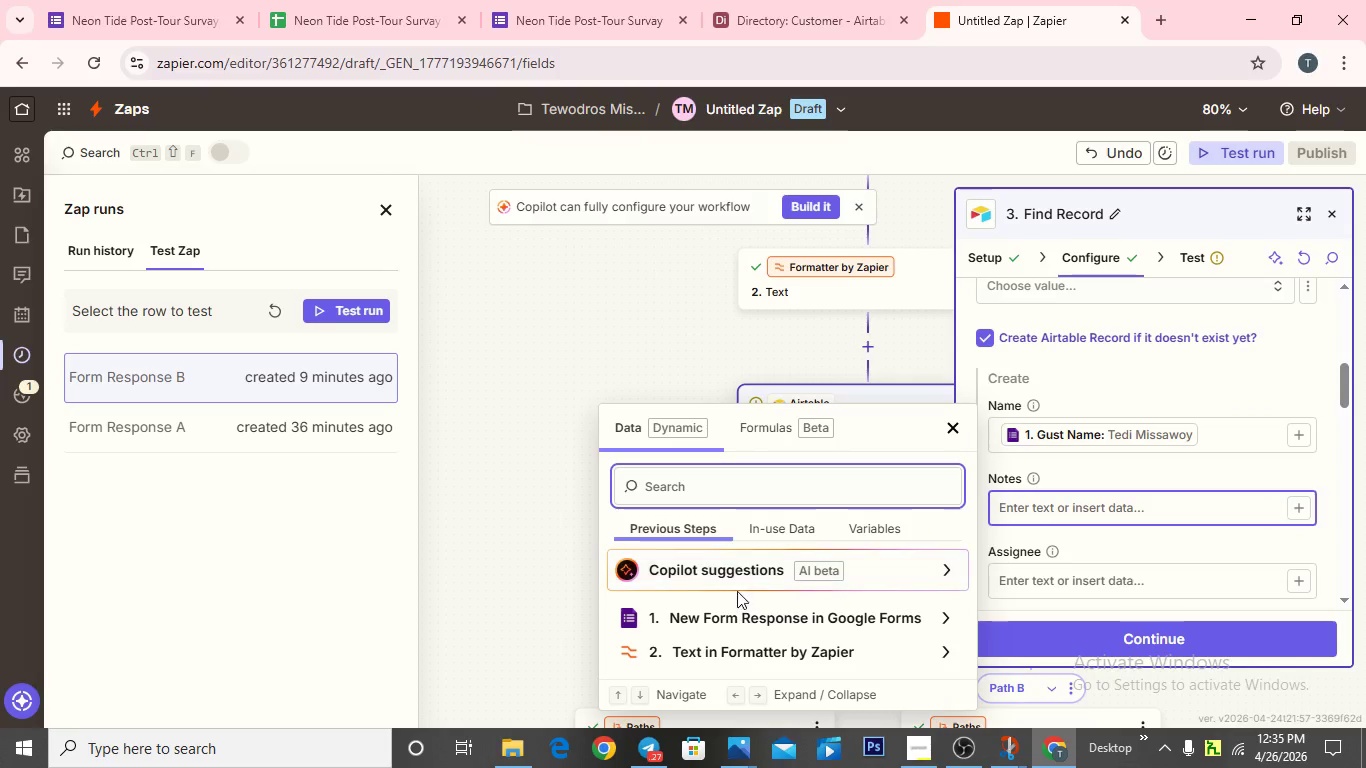 
left_click([743, 615])
 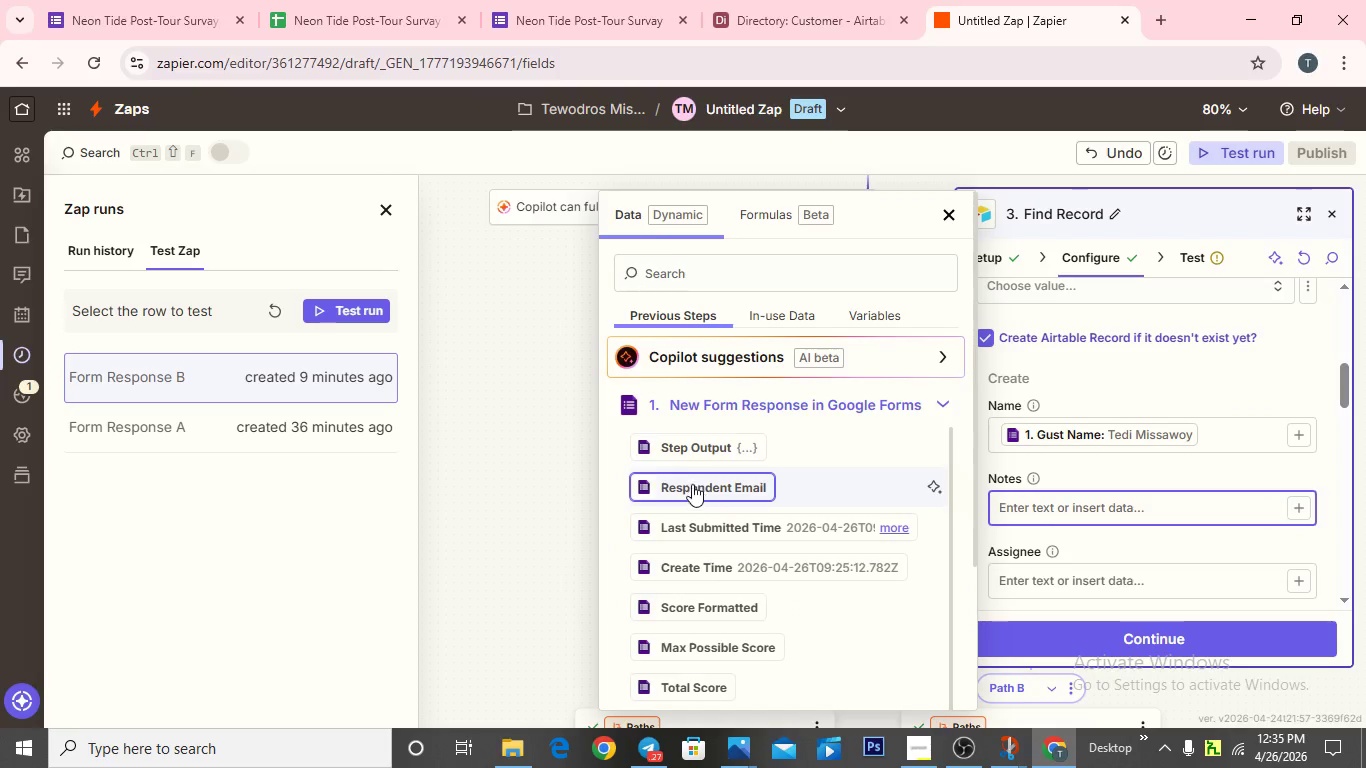 
scroll: coordinate [753, 586], scroll_direction: down, amount: 15.0
 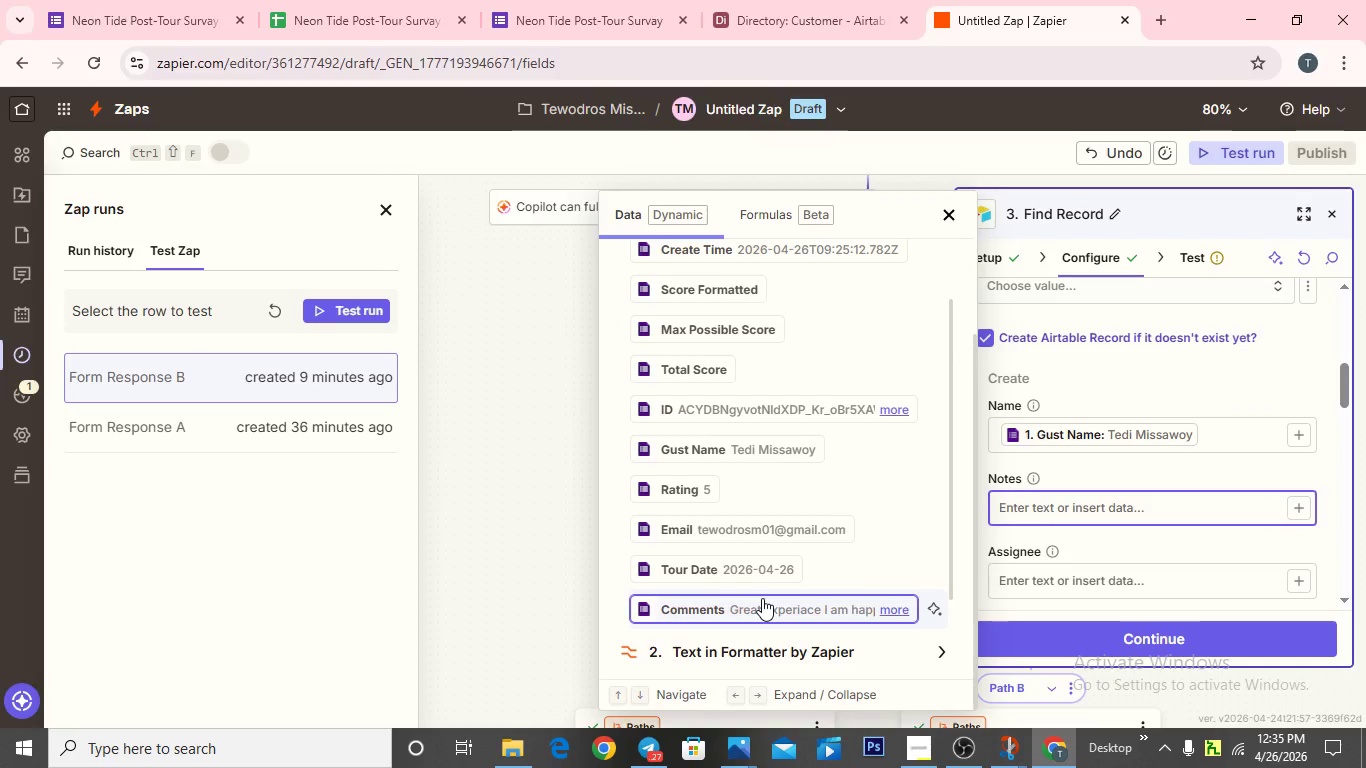 
left_click([763, 600])
 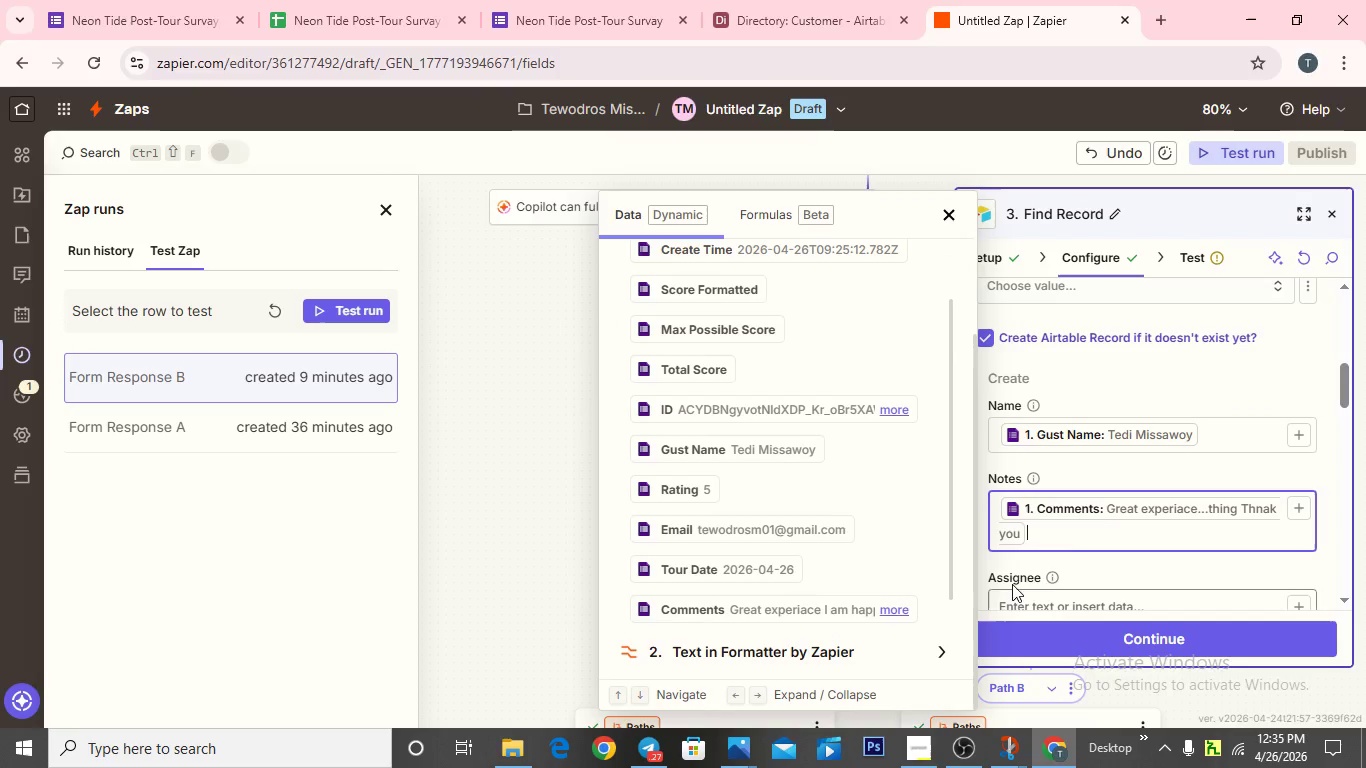 
scroll: coordinate [1070, 551], scroll_direction: down, amount: 4.0
 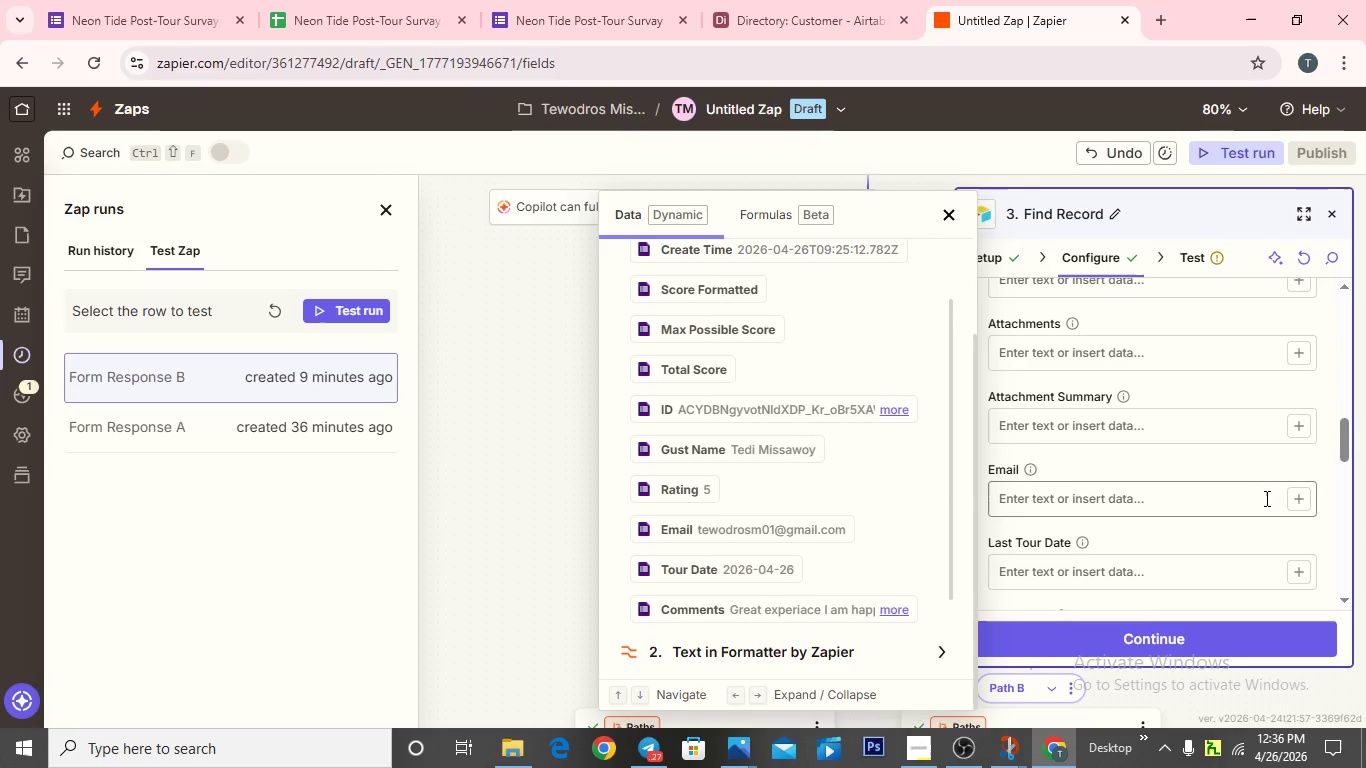 
left_click([1293, 499])
 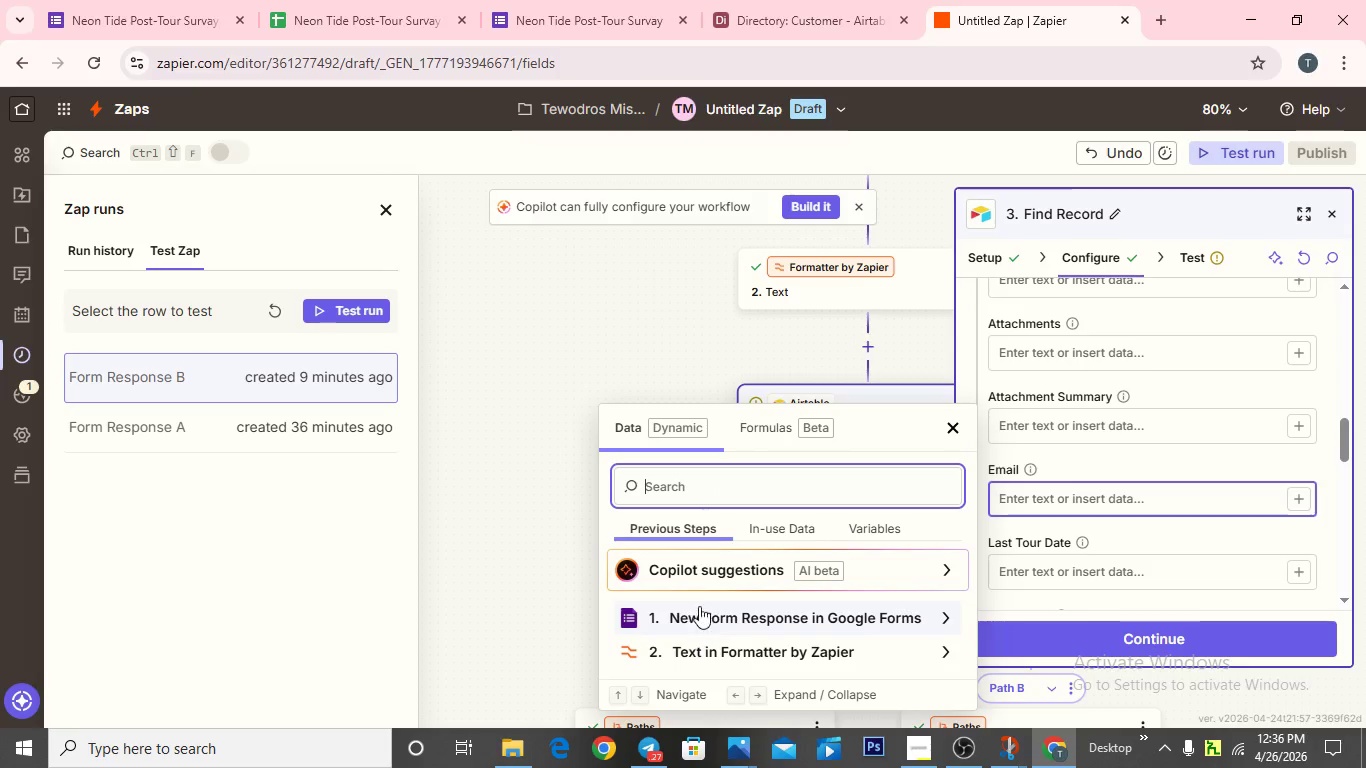 
left_click([700, 615])
 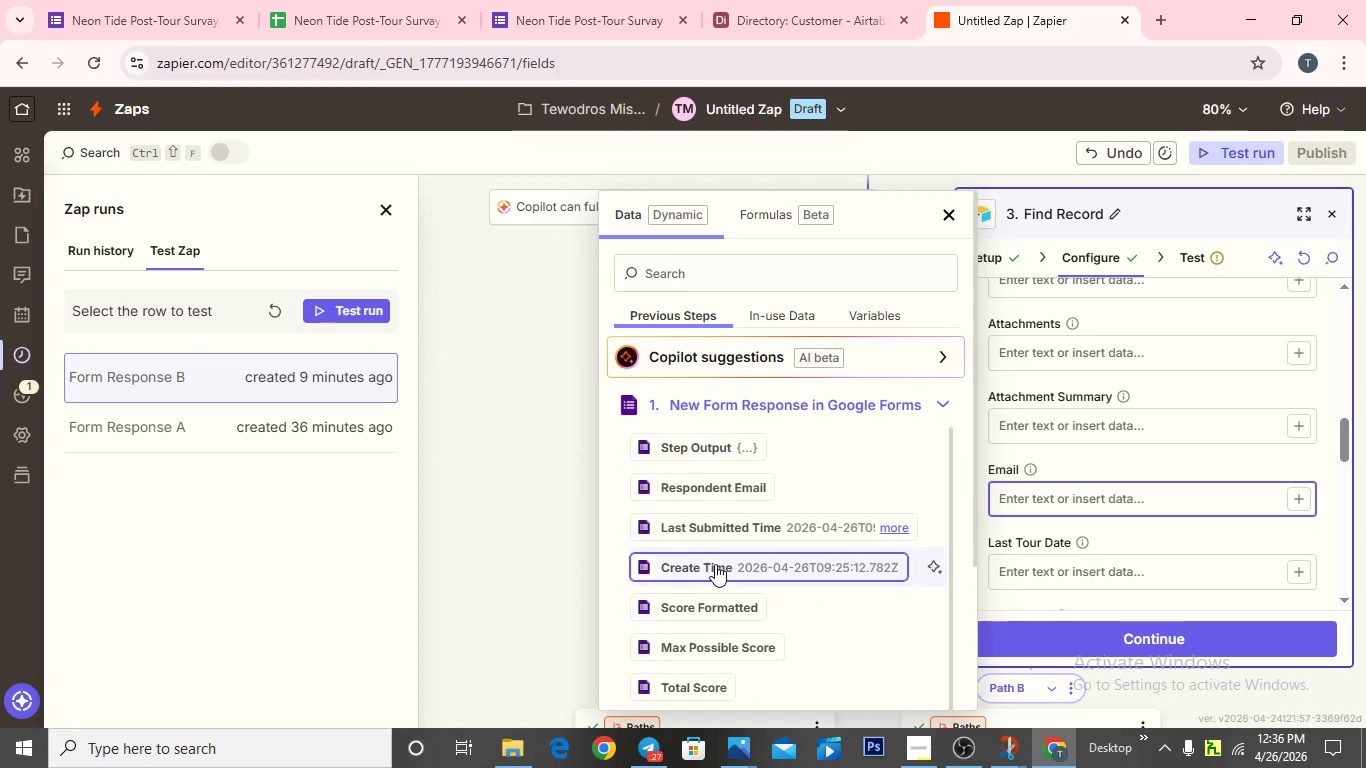 
scroll: coordinate [717, 573], scroll_direction: down, amount: 4.0
 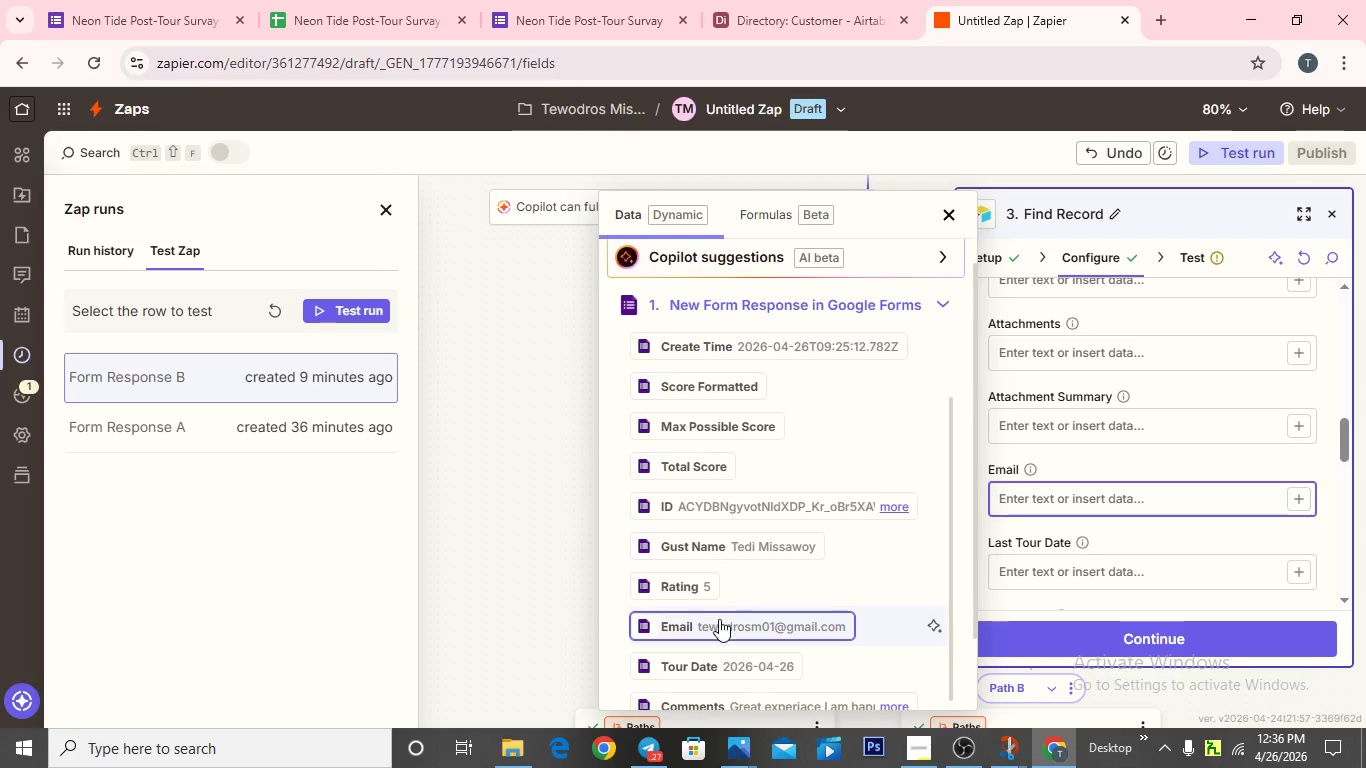 
left_click([719, 621])
 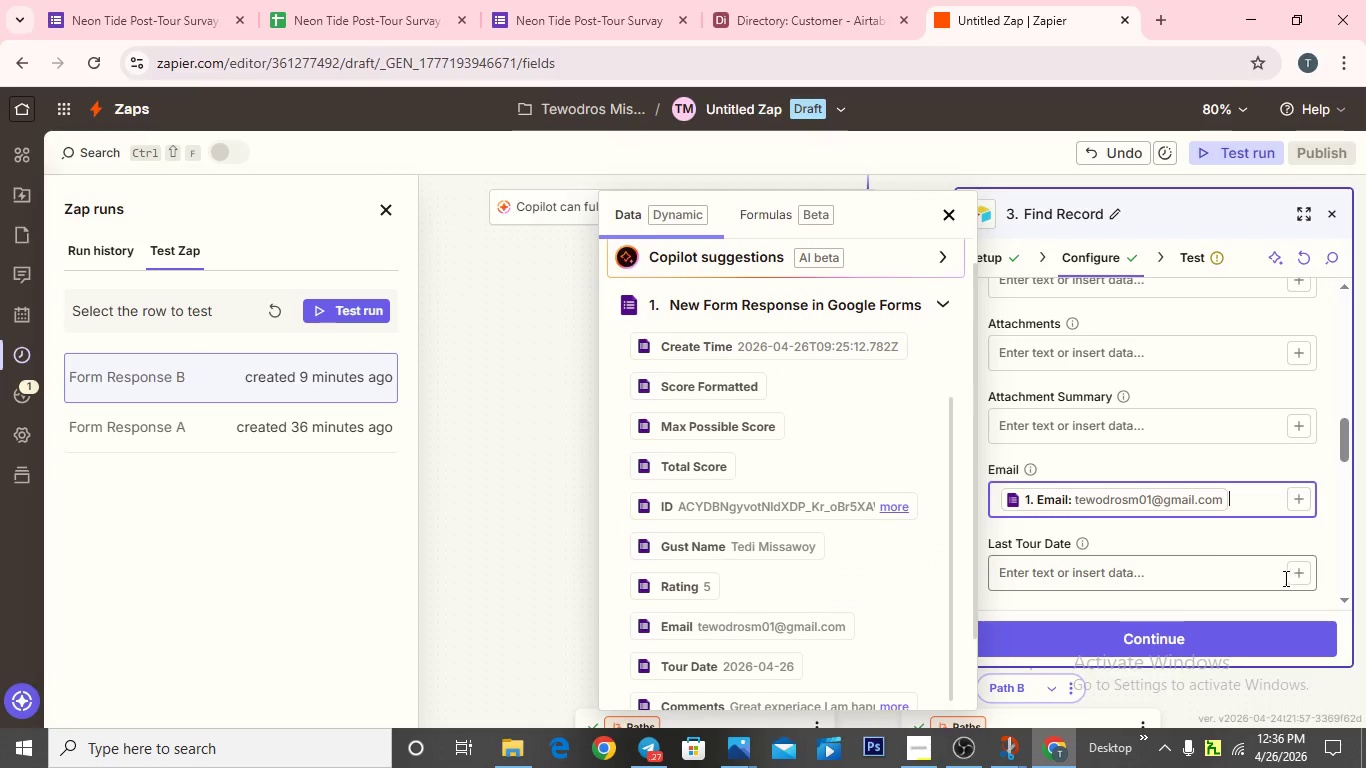 
left_click([1301, 575])
 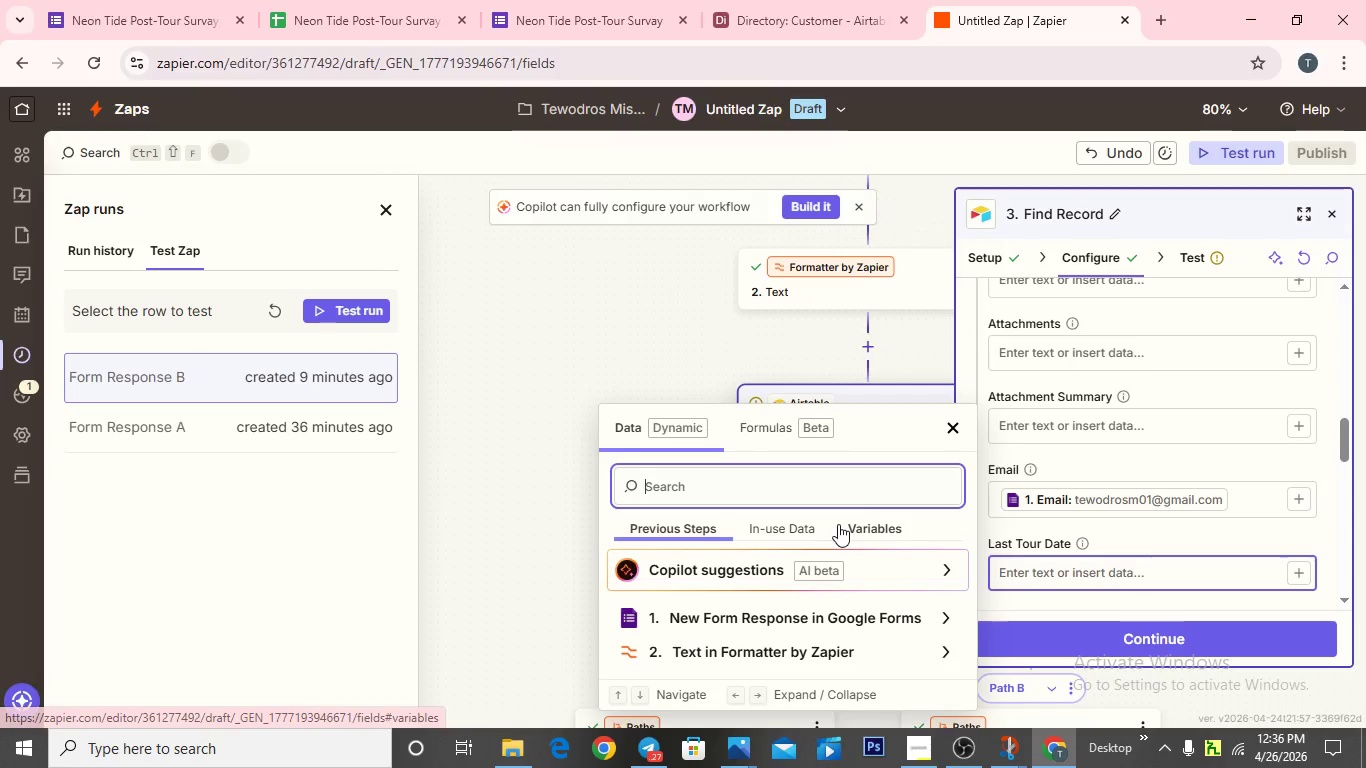 
scroll: coordinate [747, 570], scroll_direction: down, amount: 4.0
 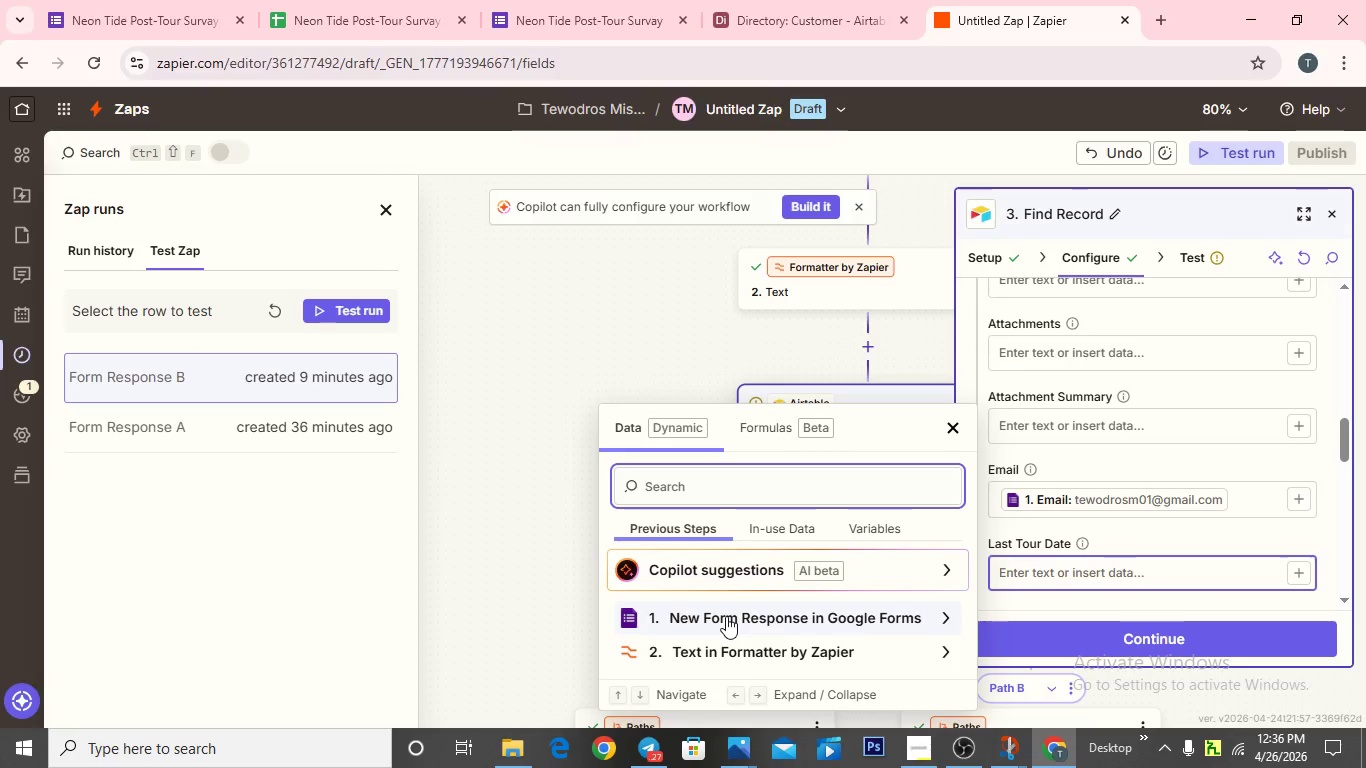 
left_click([726, 616])
 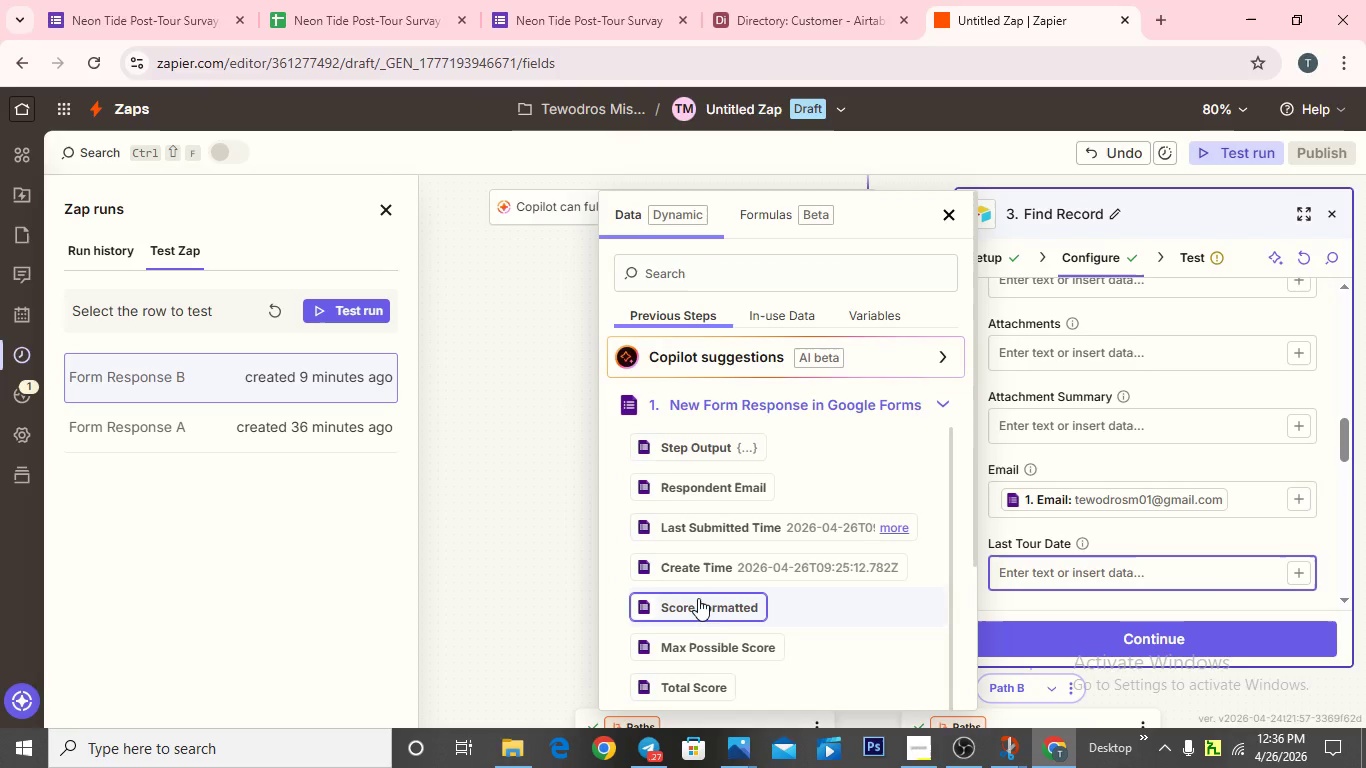 
scroll: coordinate [698, 599], scroll_direction: down, amount: 4.0
 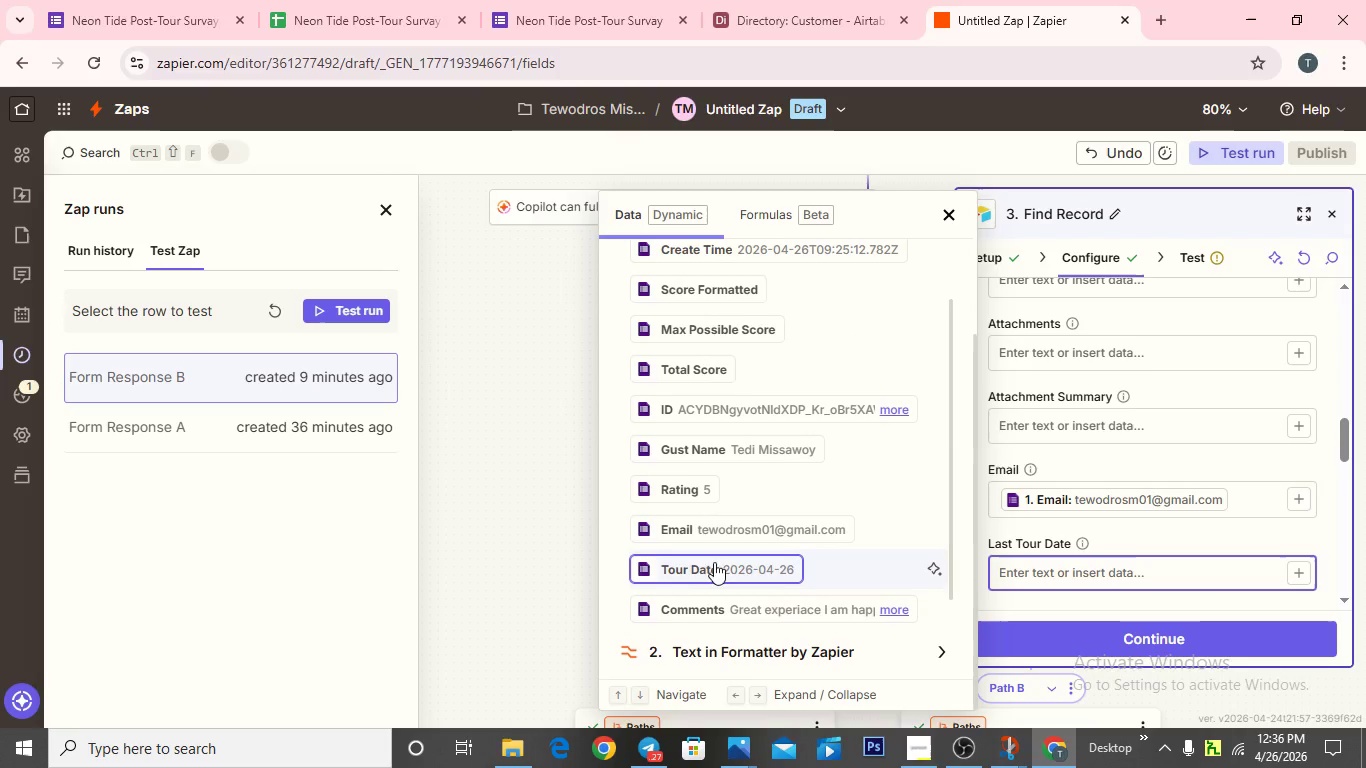 
left_click([714, 575])
 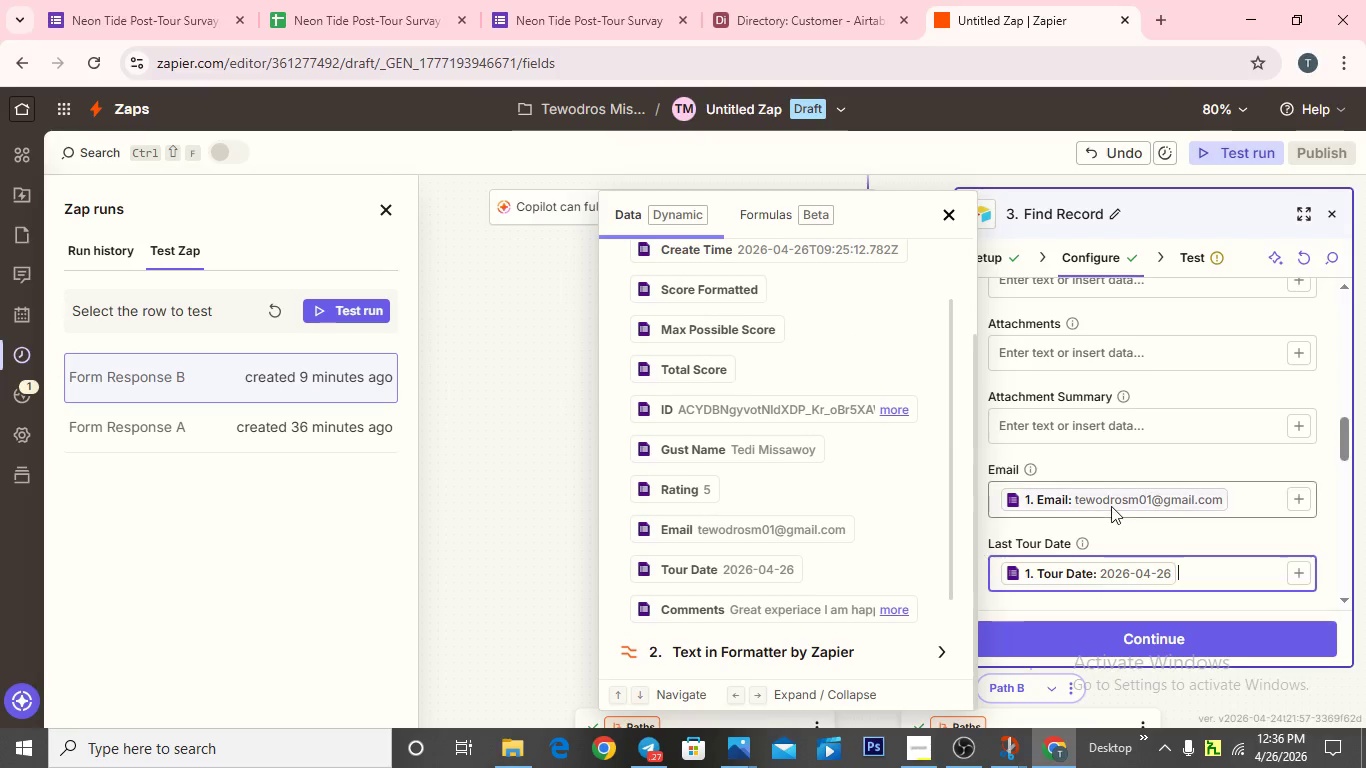 
scroll: coordinate [1111, 506], scroll_direction: down, amount: 3.0
 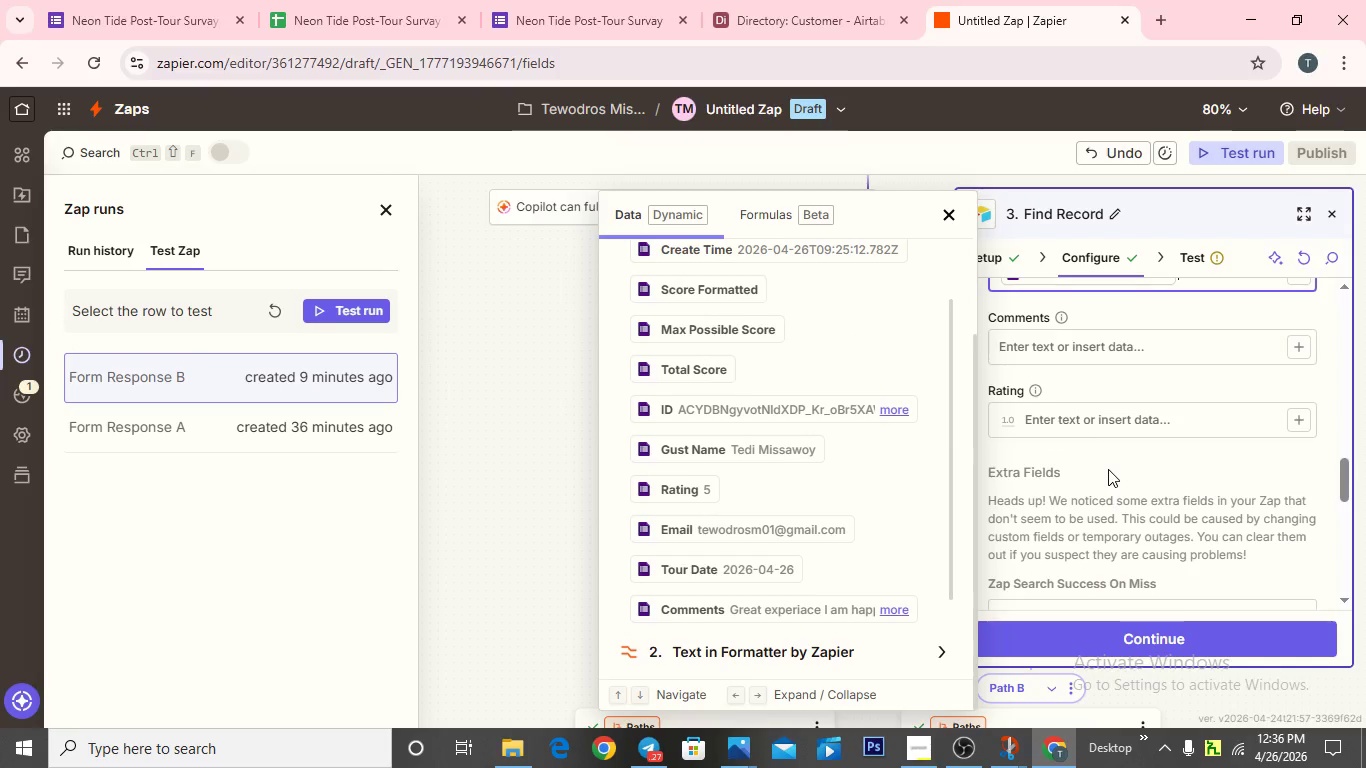 
scroll: coordinate [1108, 469], scroll_direction: up, amount: 1.0
 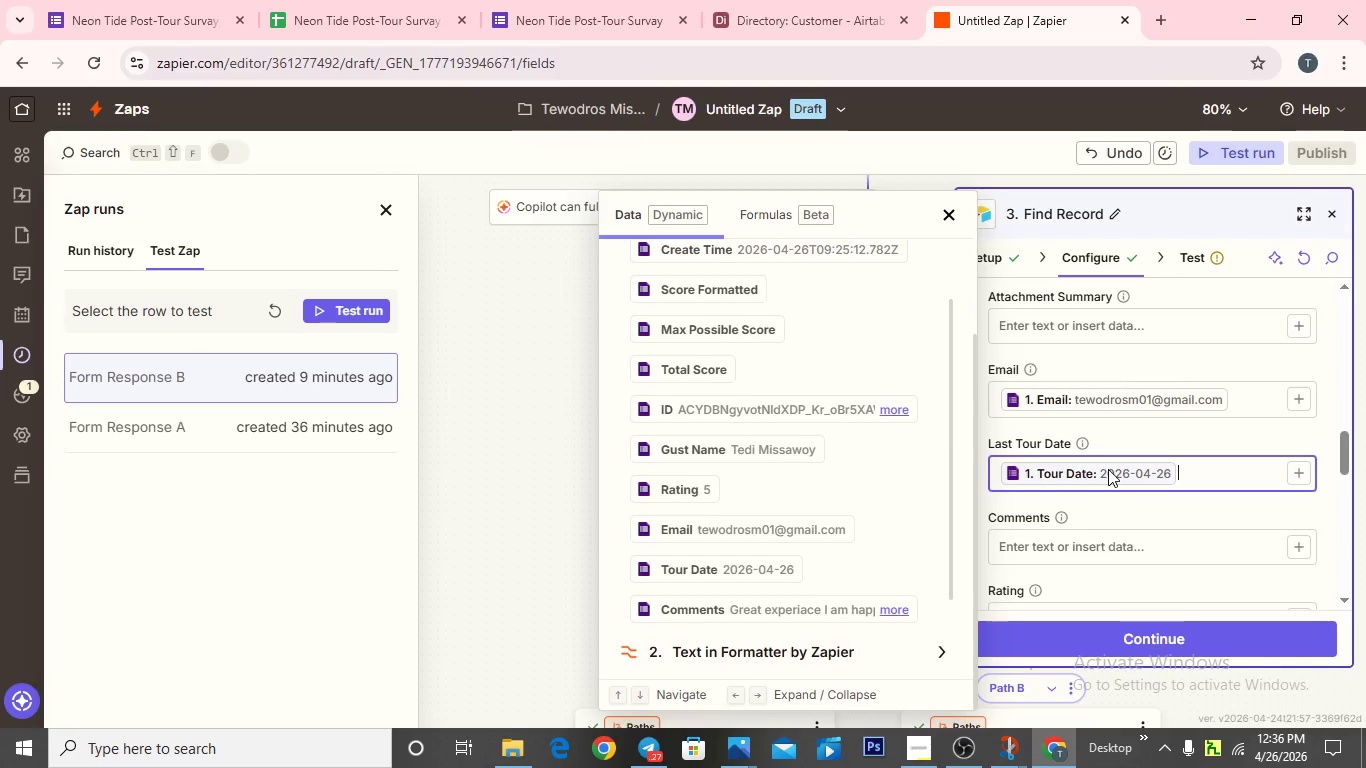 
scroll: coordinate [1106, 470], scroll_direction: none, amount: 0.0
 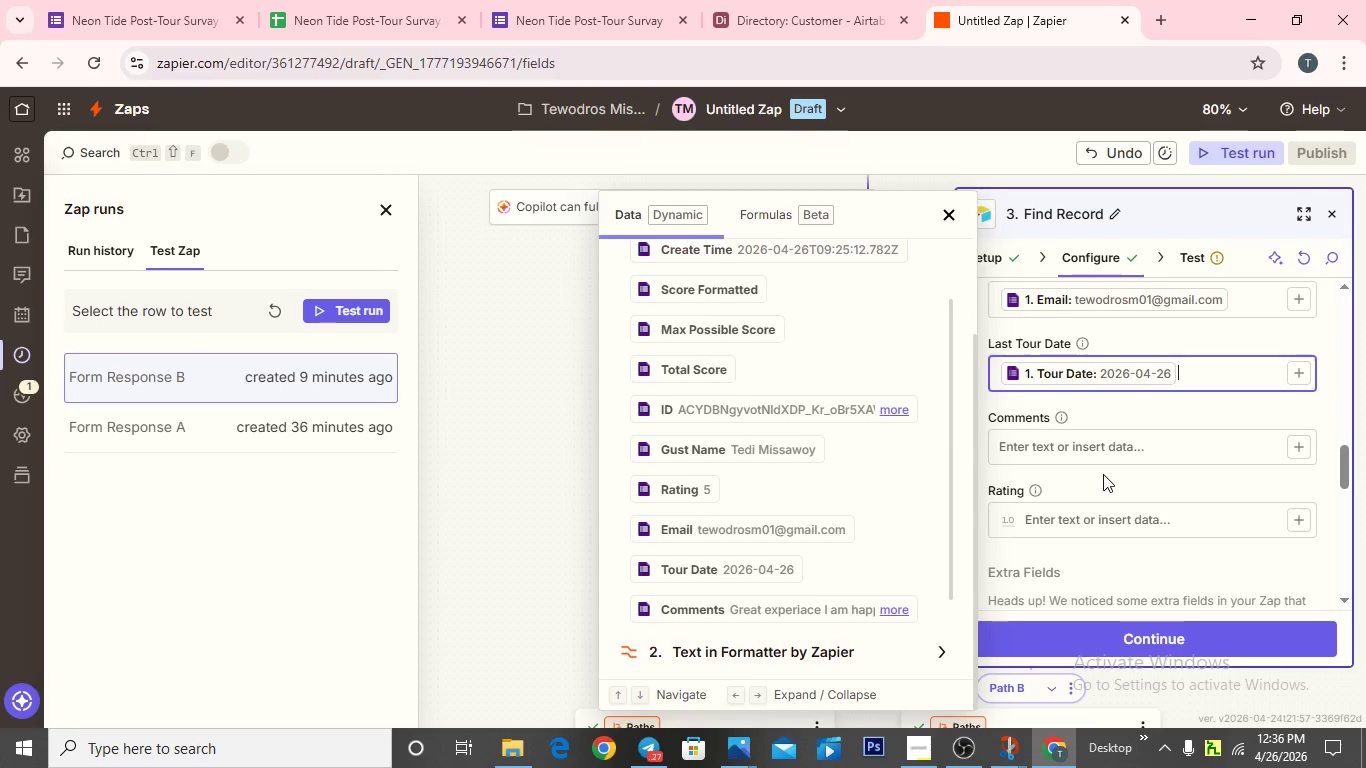 
scroll: coordinate [1103, 474], scroll_direction: down, amount: 1.0
 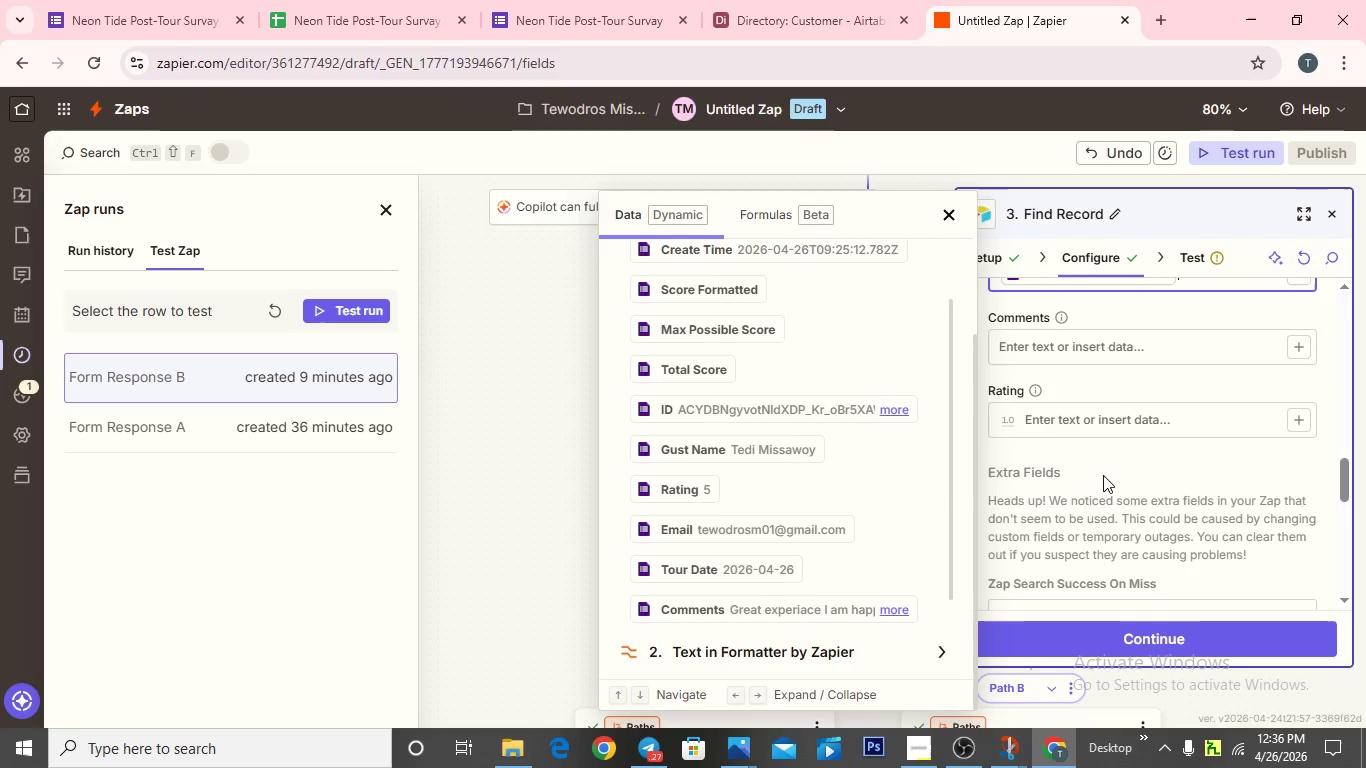 
scroll: coordinate [1103, 475], scroll_direction: up, amount: 3.0
 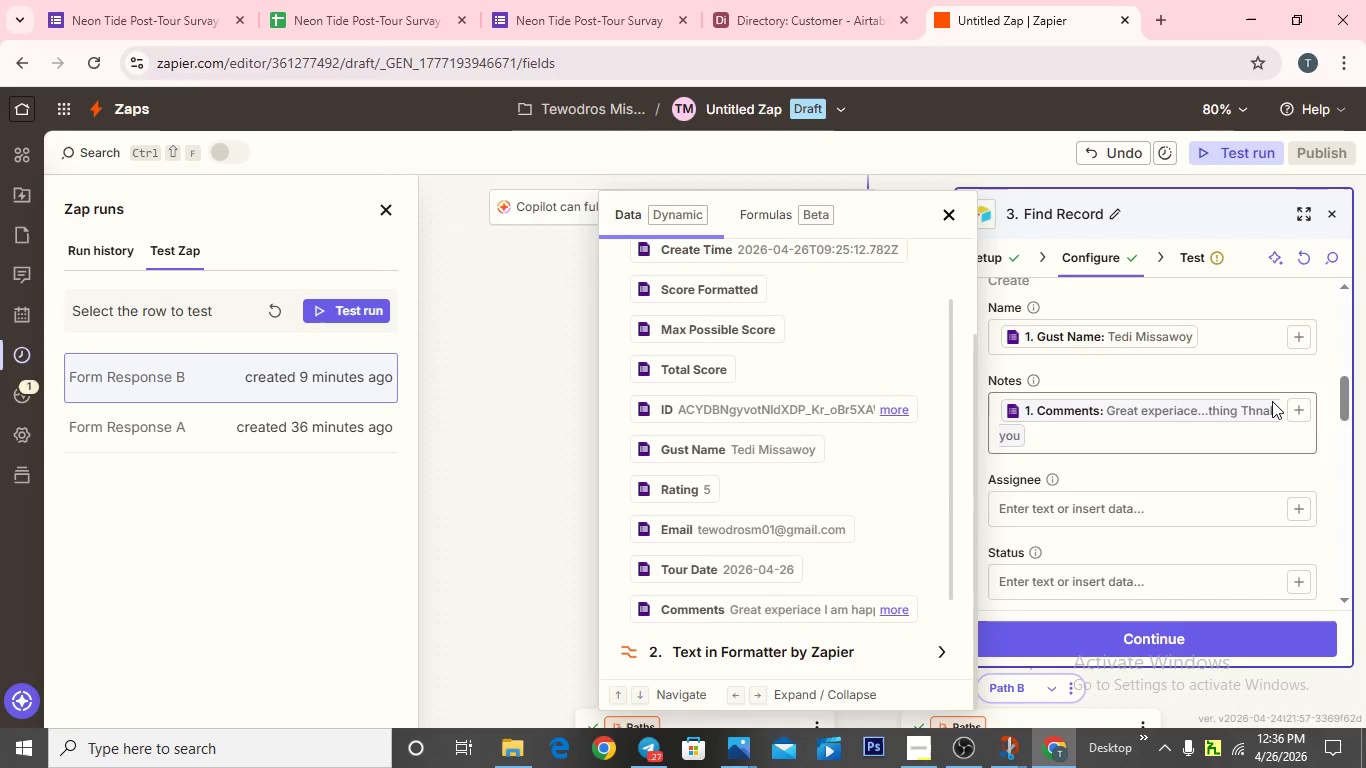 
key(Backspace)
 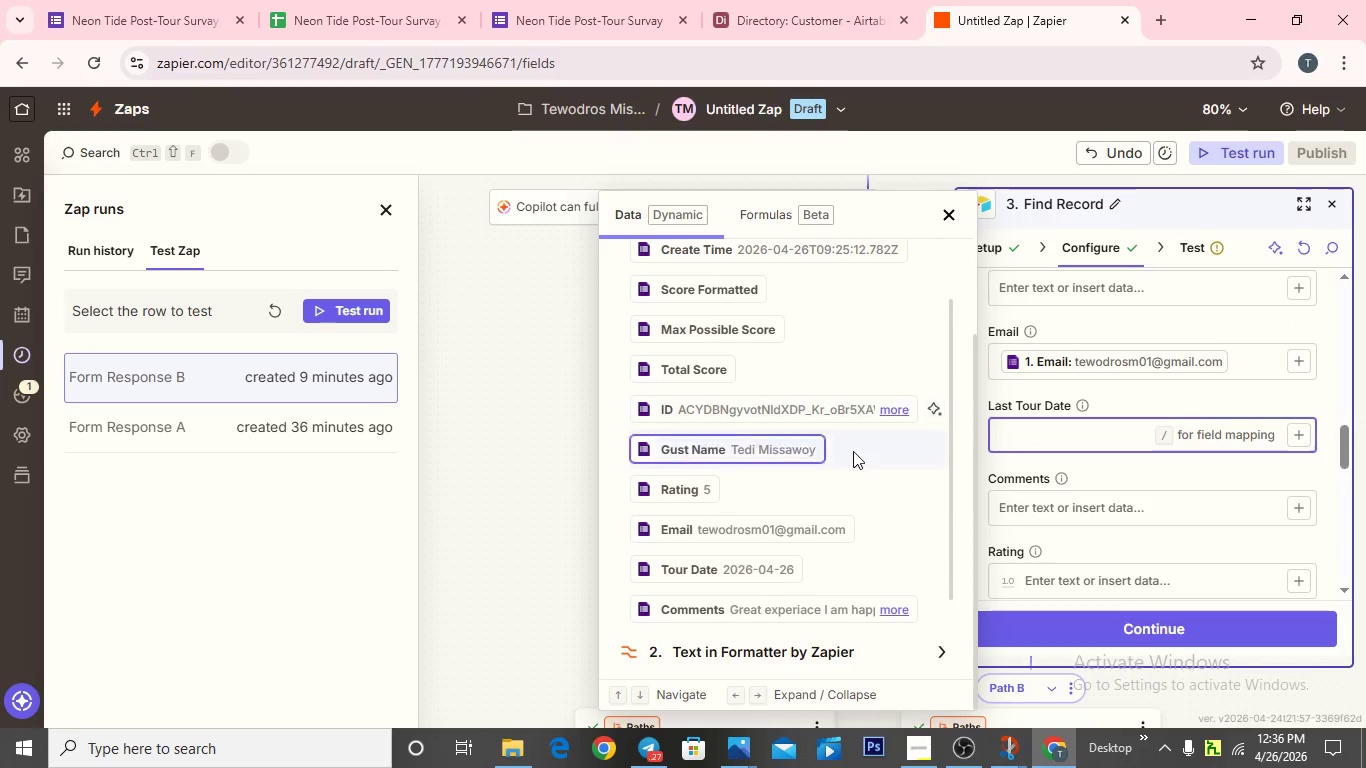 
left_click([765, 571])
 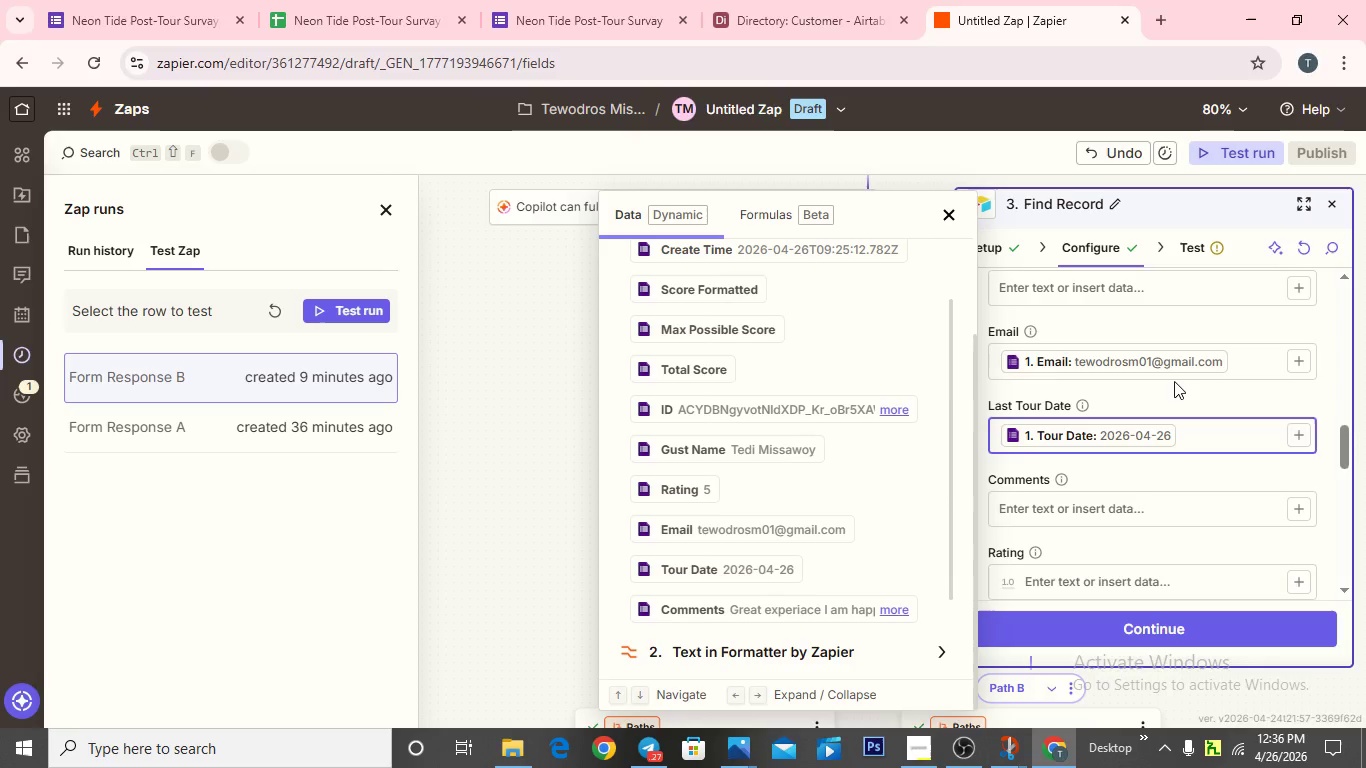 
scroll: coordinate [1174, 378], scroll_direction: up, amount: 5.0
 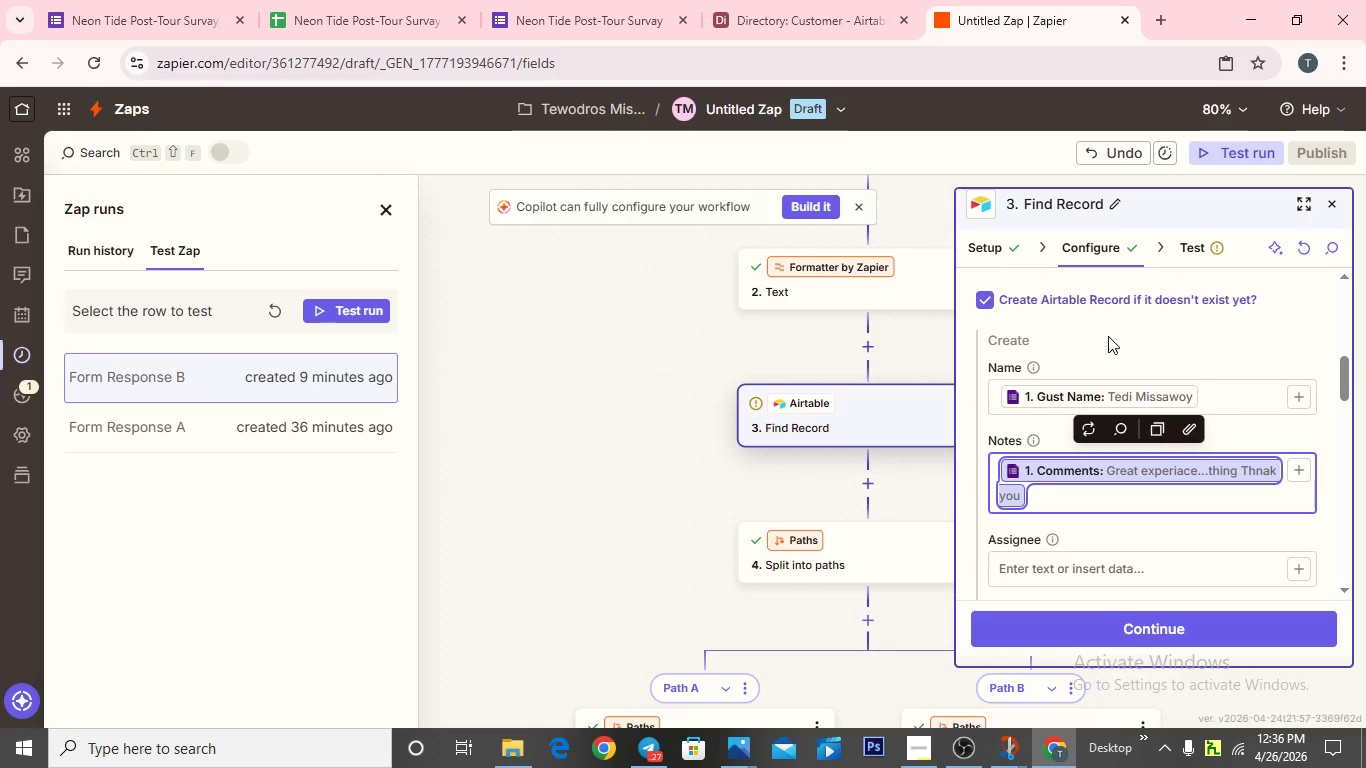 
key(Backspace)
 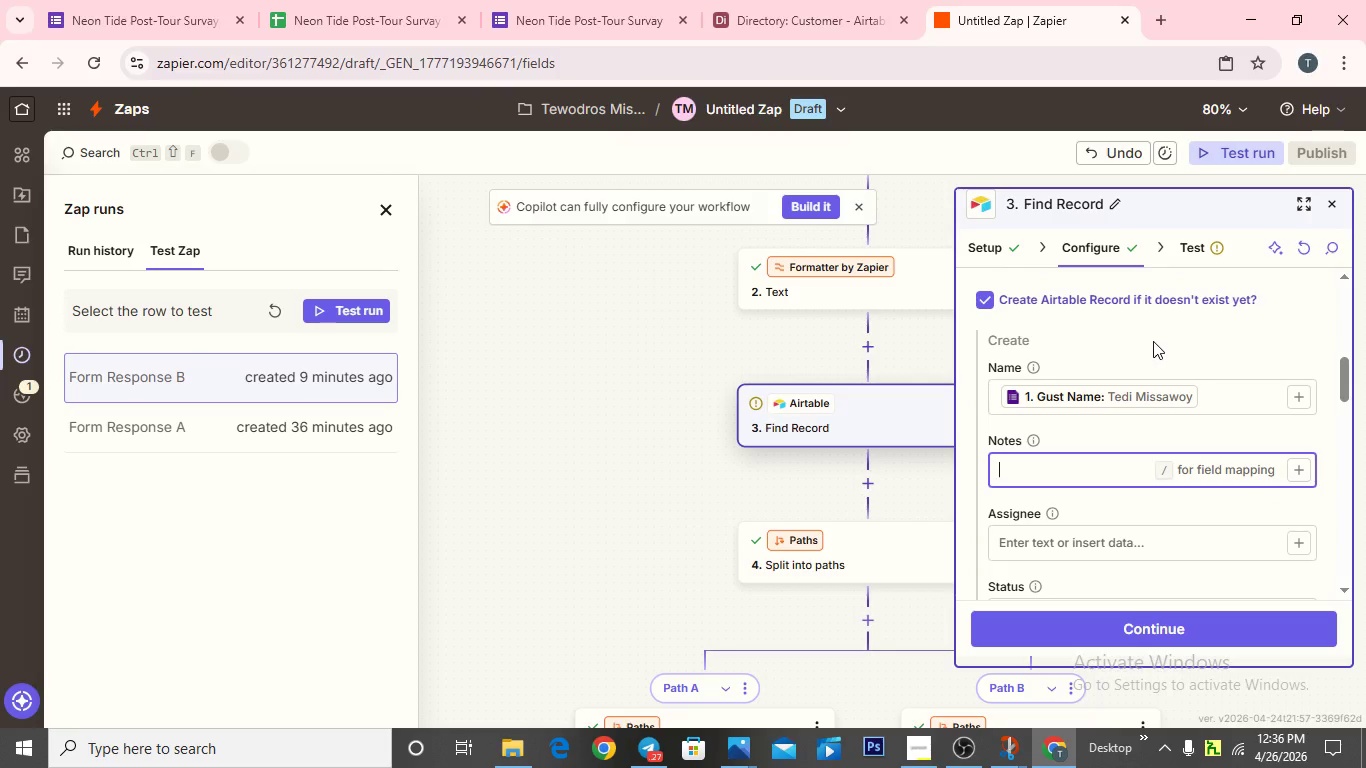 
scroll: coordinate [1124, 451], scroll_direction: down, amount: 1.0
 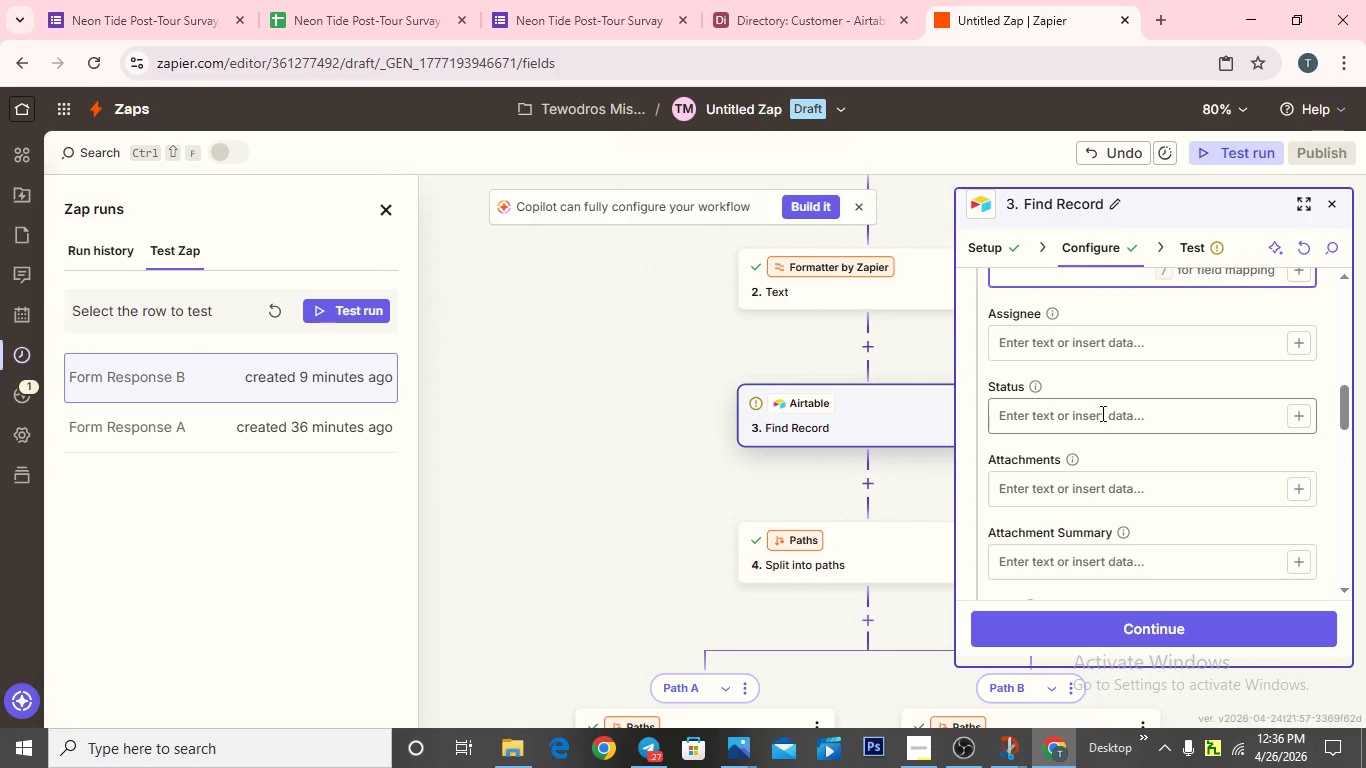 
left_click([1101, 413])
 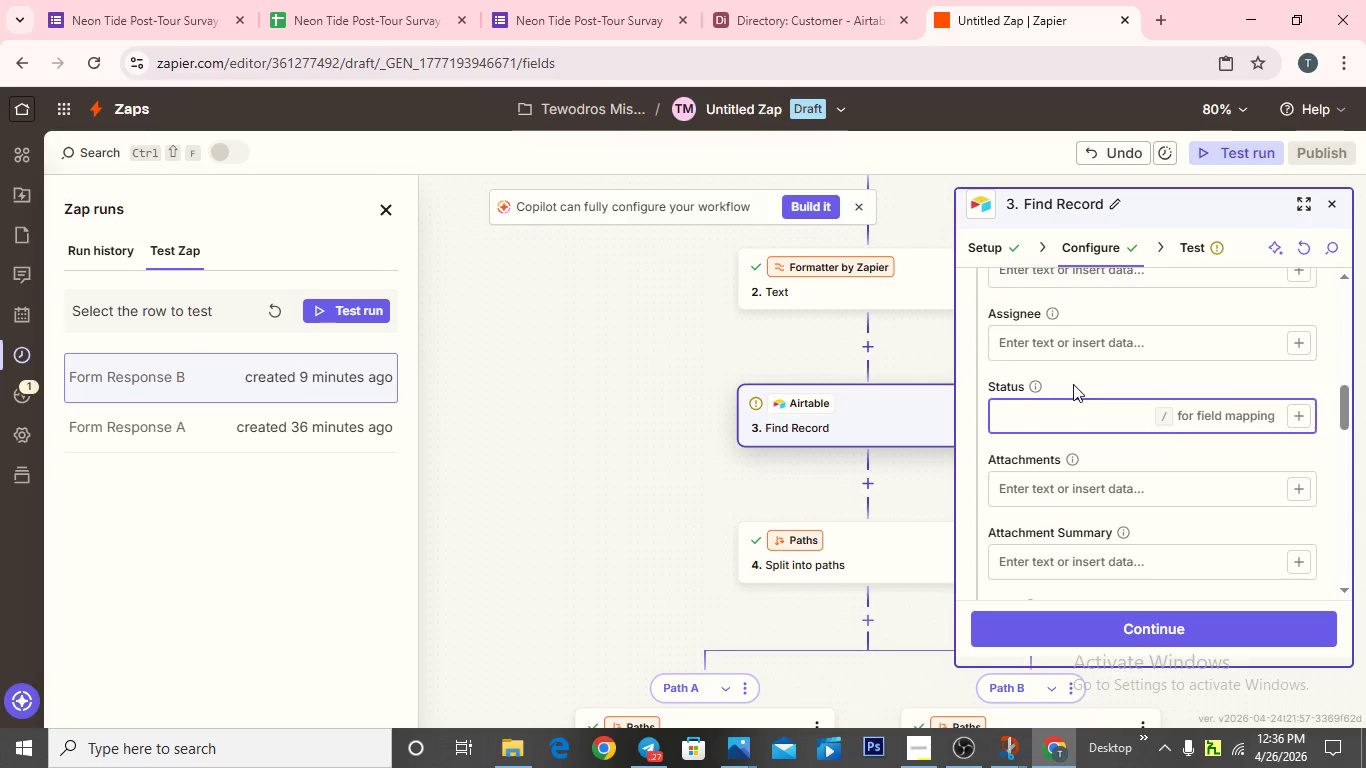 
type(Open)
 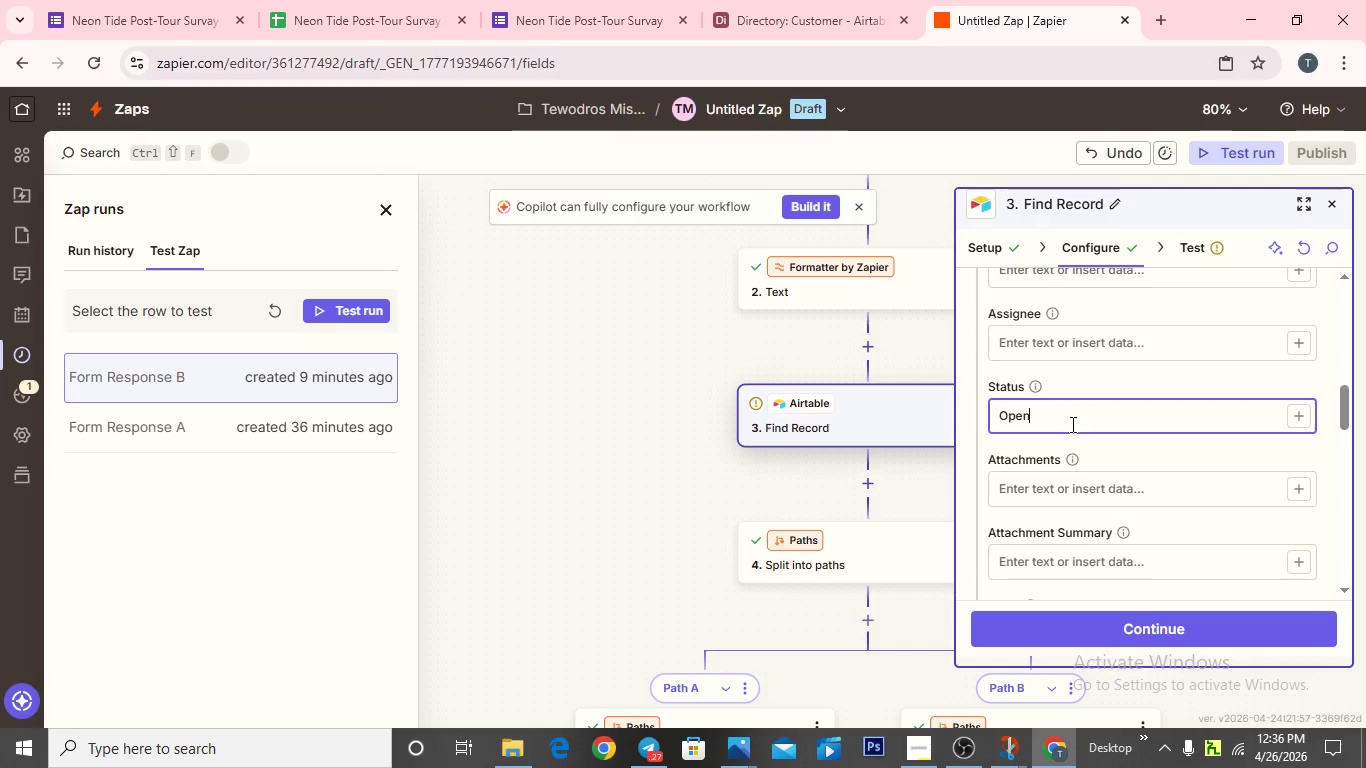 
scroll: coordinate [1076, 473], scroll_direction: down, amount: 4.0
 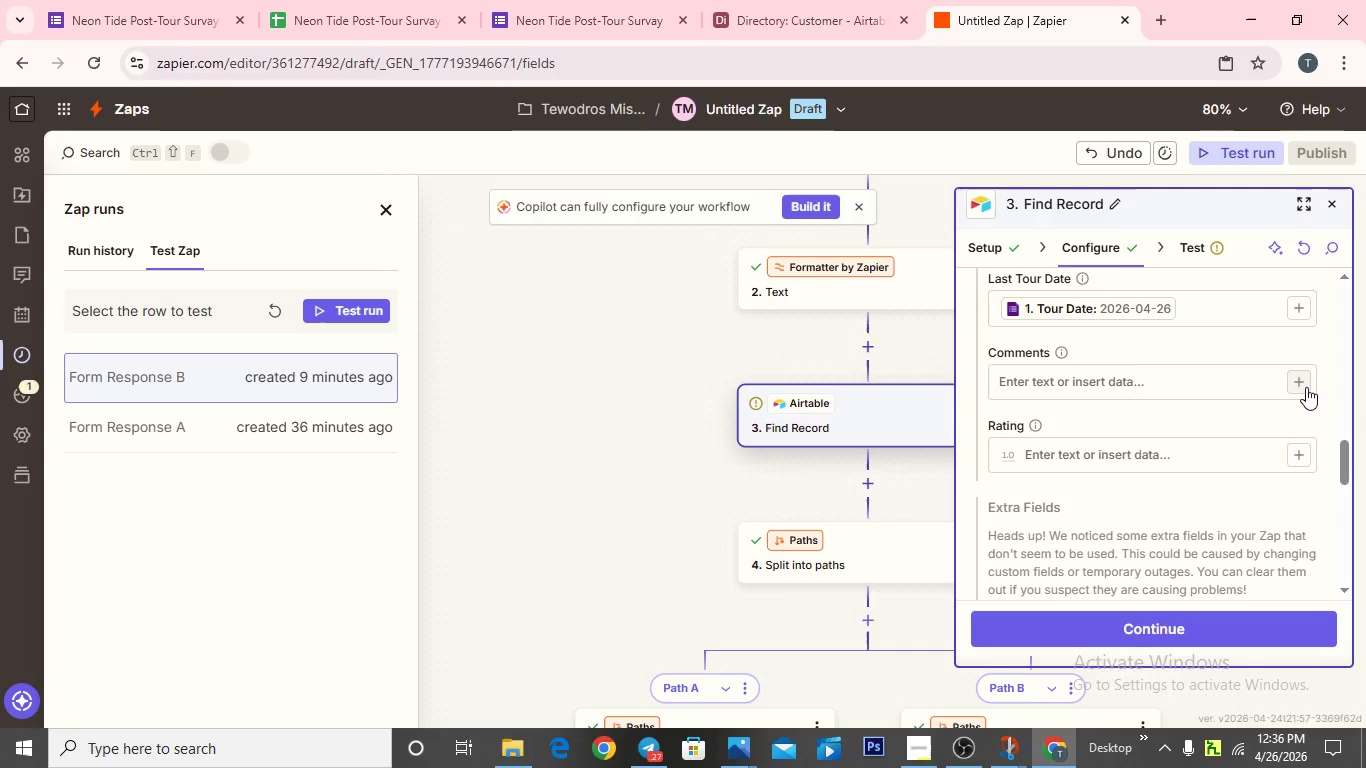 
left_click([1306, 389])
 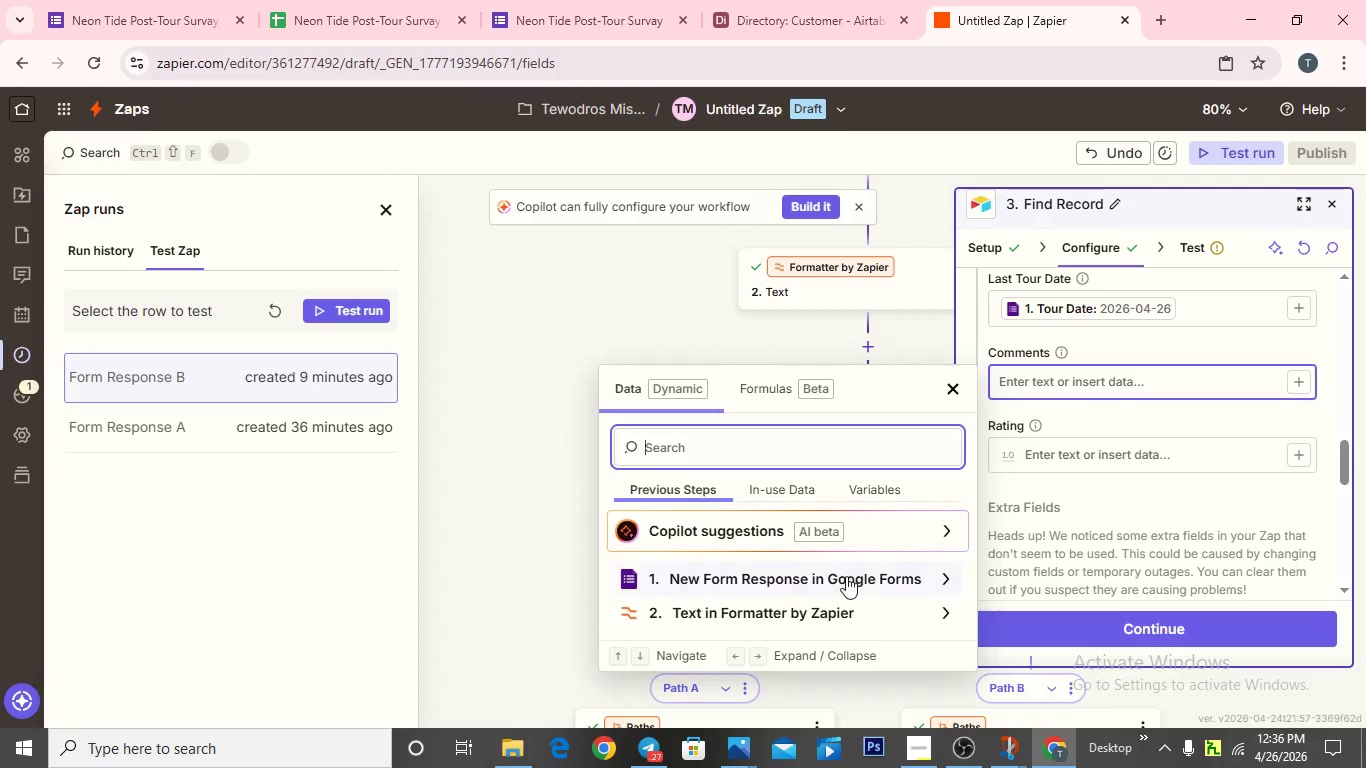 
left_click([846, 583])
 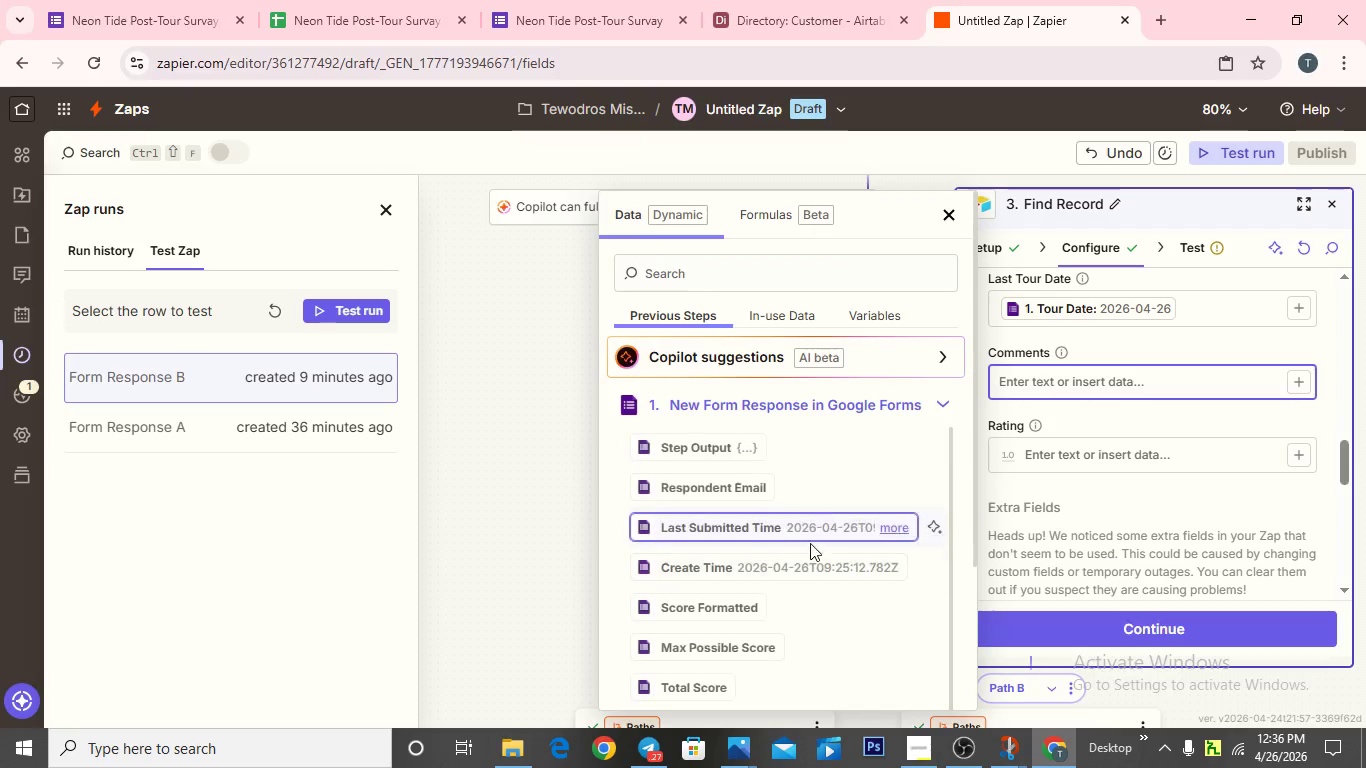 
scroll: coordinate [794, 597], scroll_direction: down, amount: 9.0
 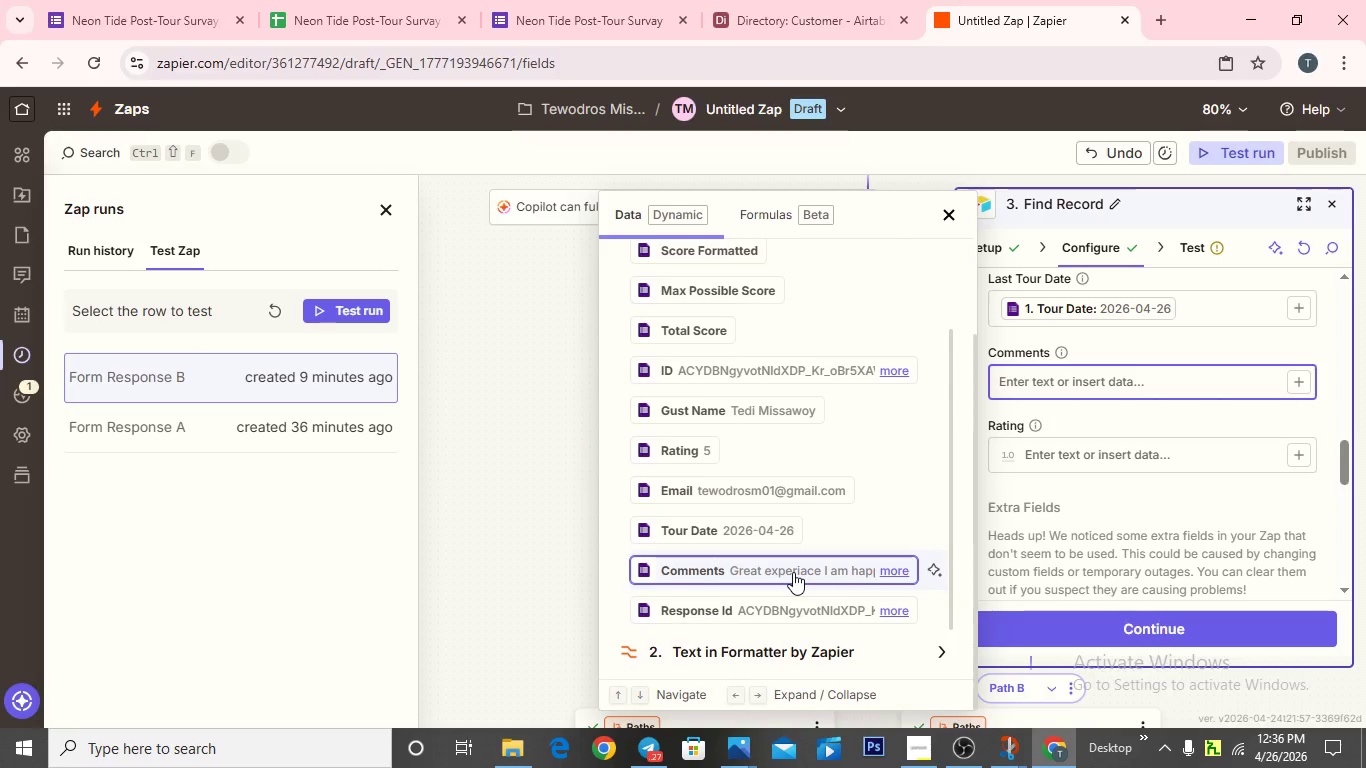 
left_click([793, 572])
 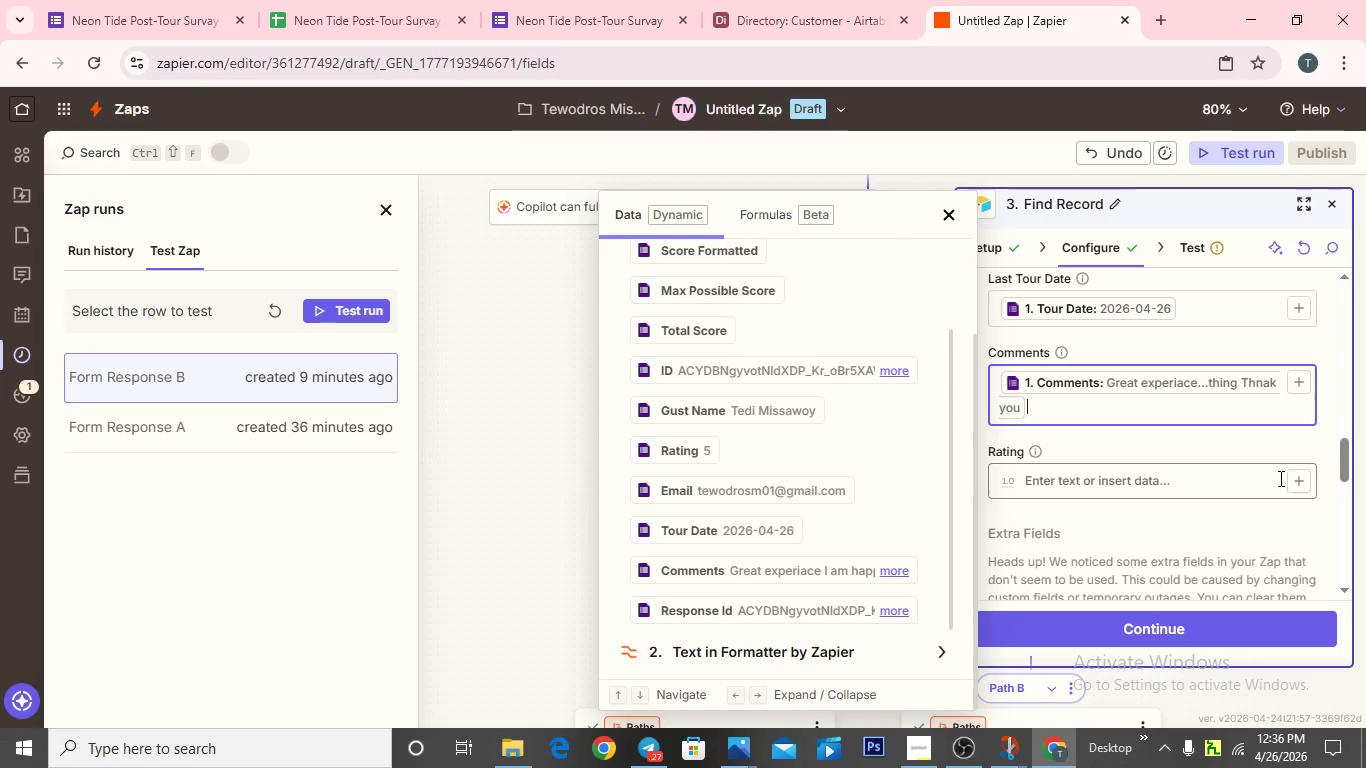 
left_click([1298, 483])
 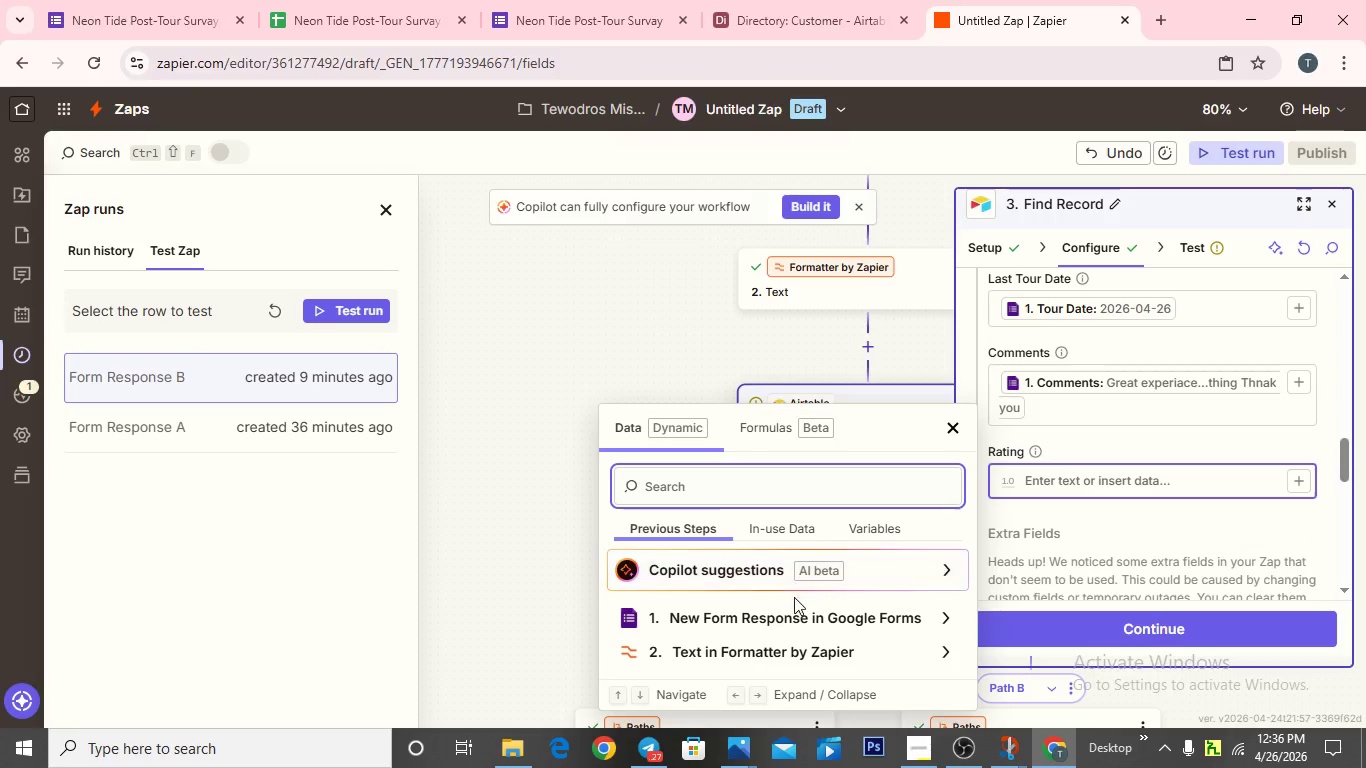 
left_click([794, 609])
 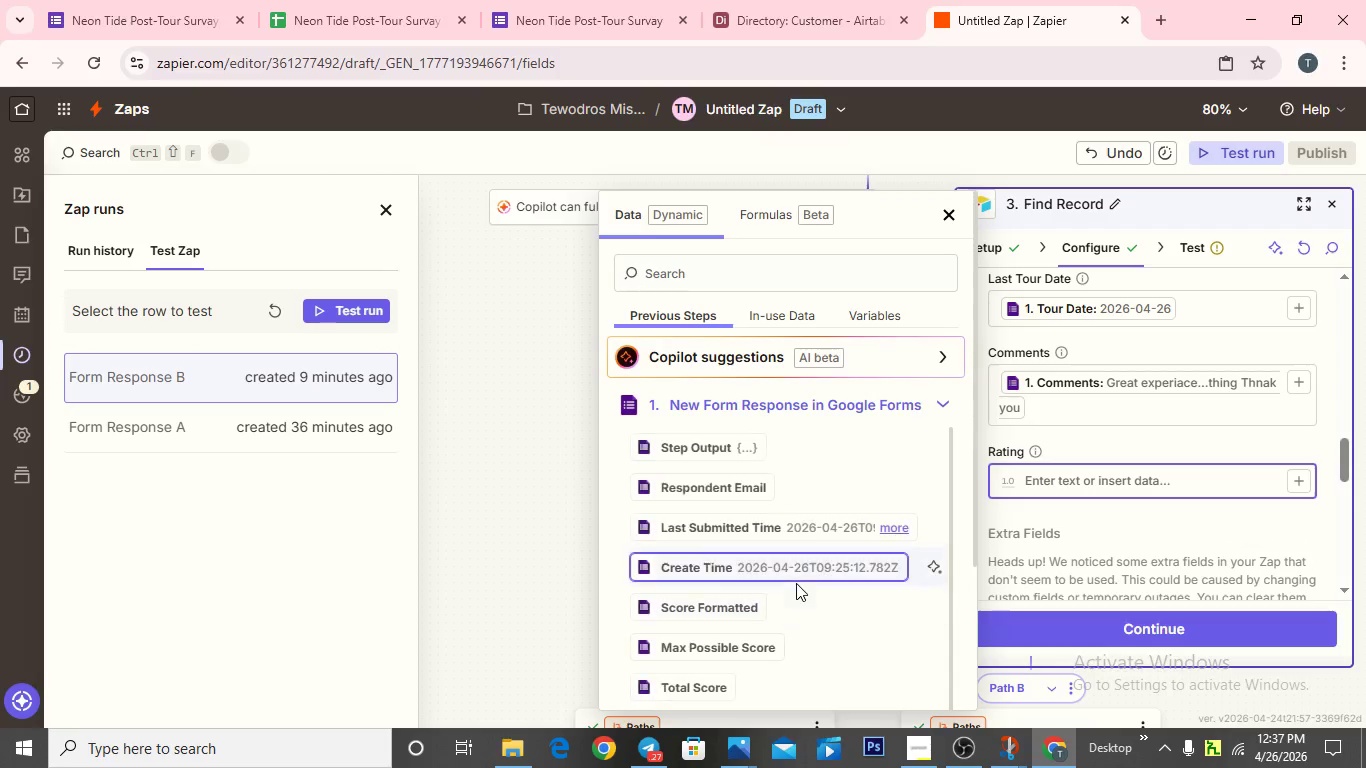 
scroll: coordinate [745, 609], scroll_direction: down, amount: 12.0
 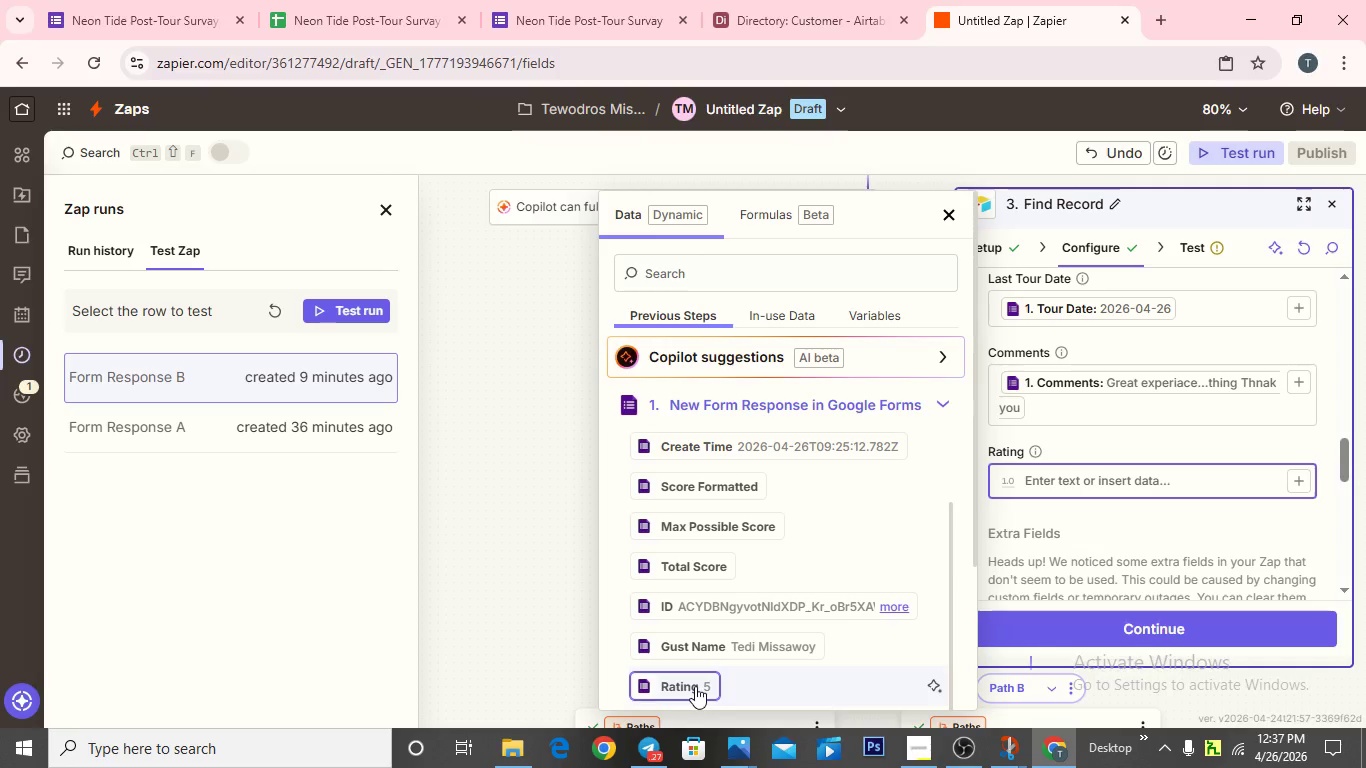 
left_click([695, 686])
 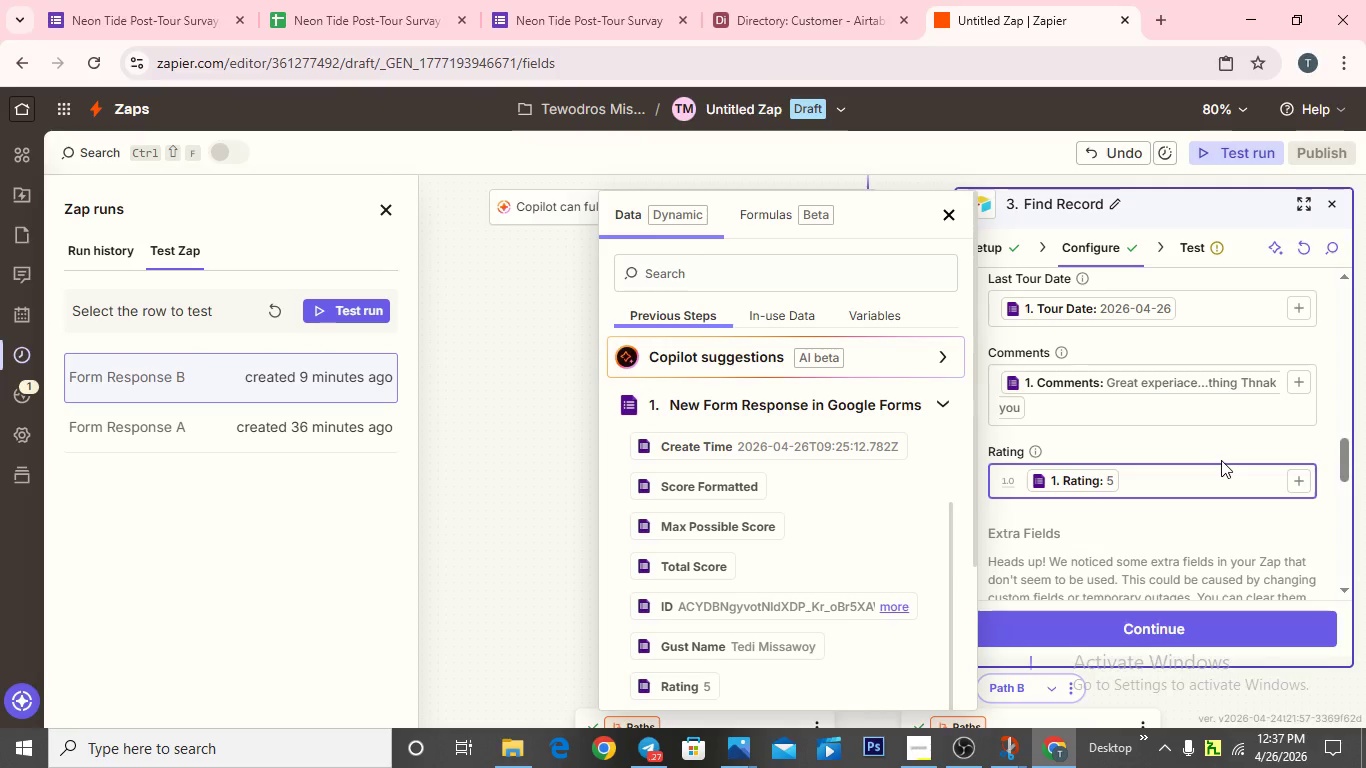 
scroll: coordinate [1218, 459], scroll_direction: down, amount: 5.0
 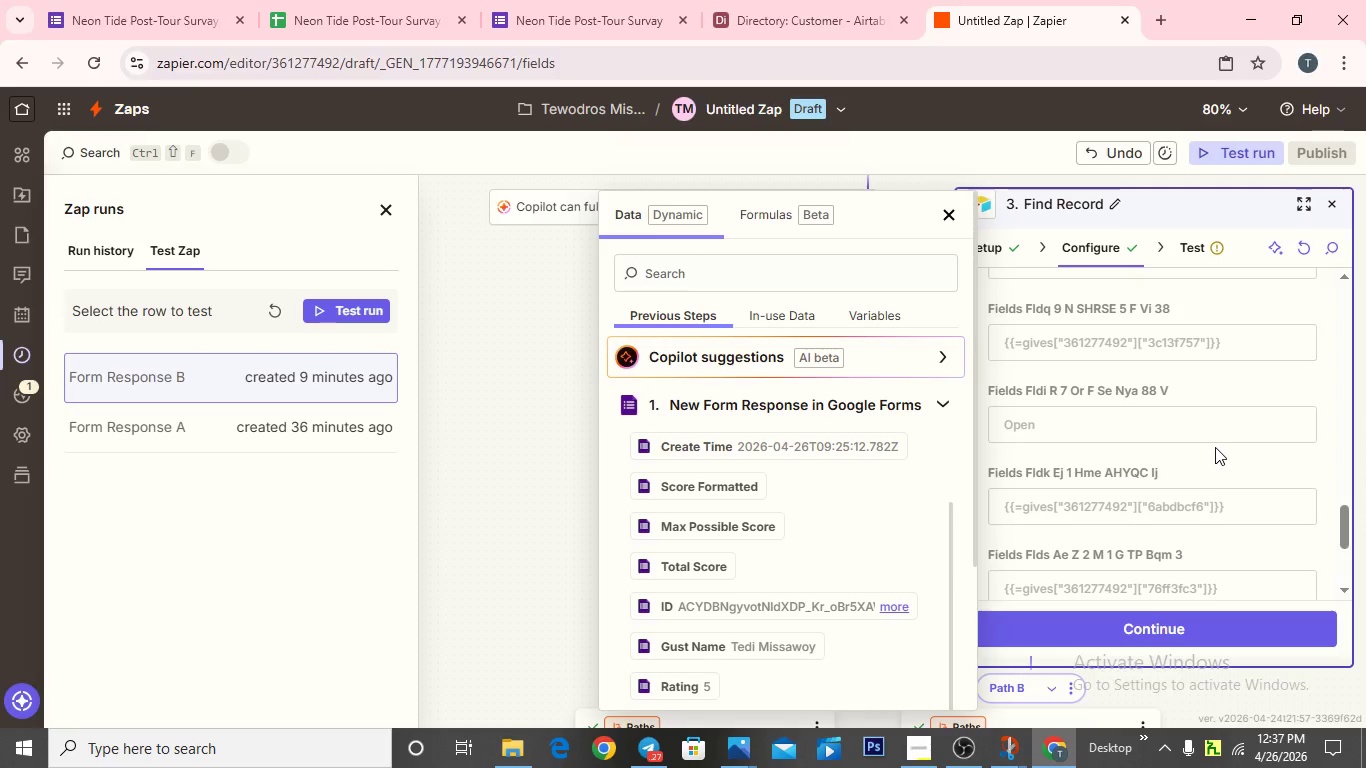 
scroll: coordinate [1215, 446], scroll_direction: up, amount: 2.0
 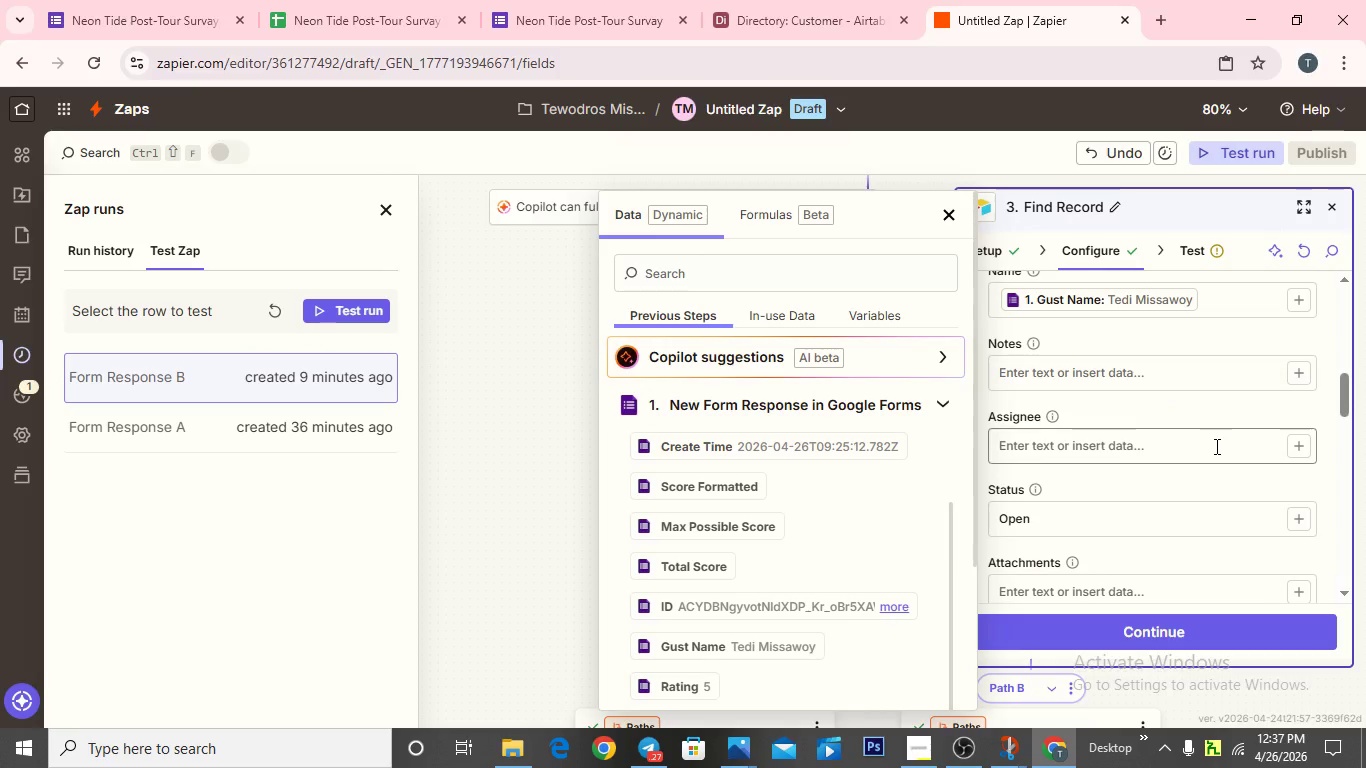 
mouse_move([1174, 624])
 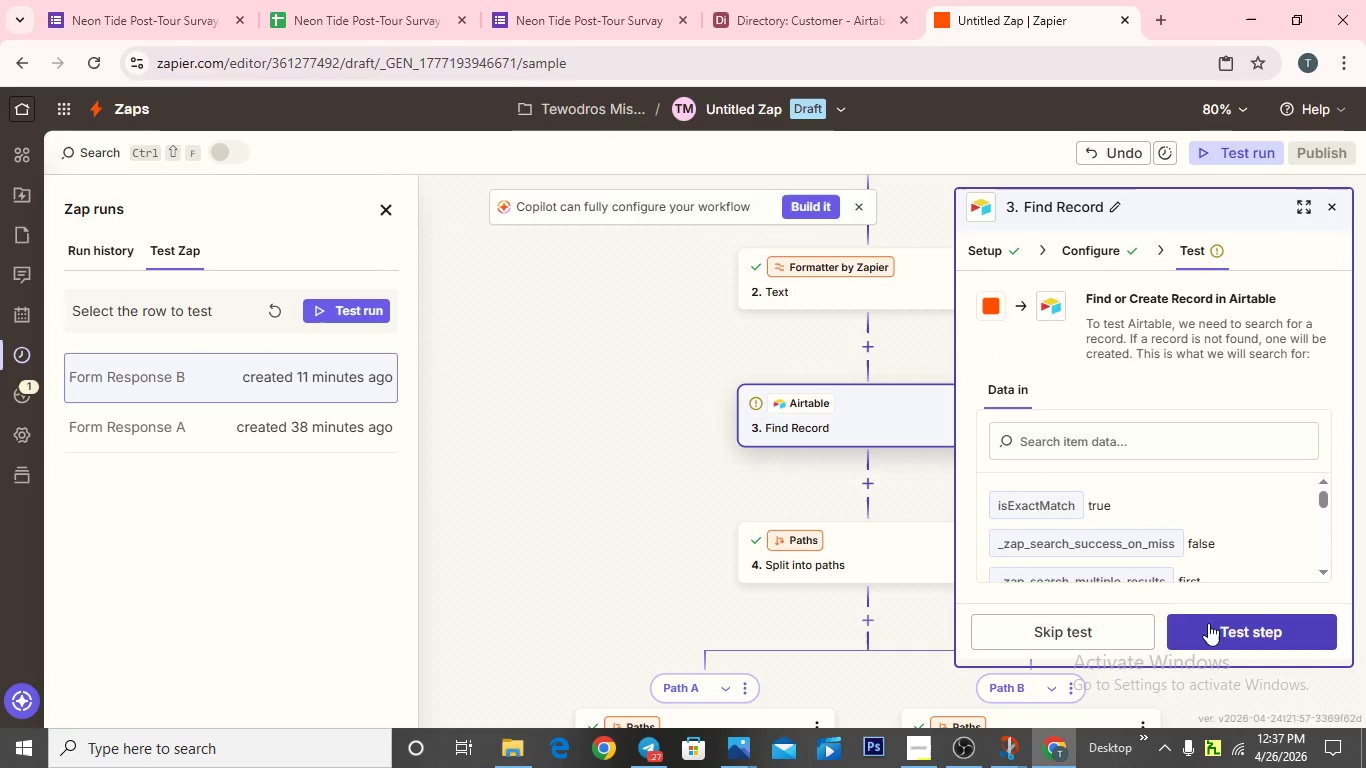 
left_click([1208, 623])
 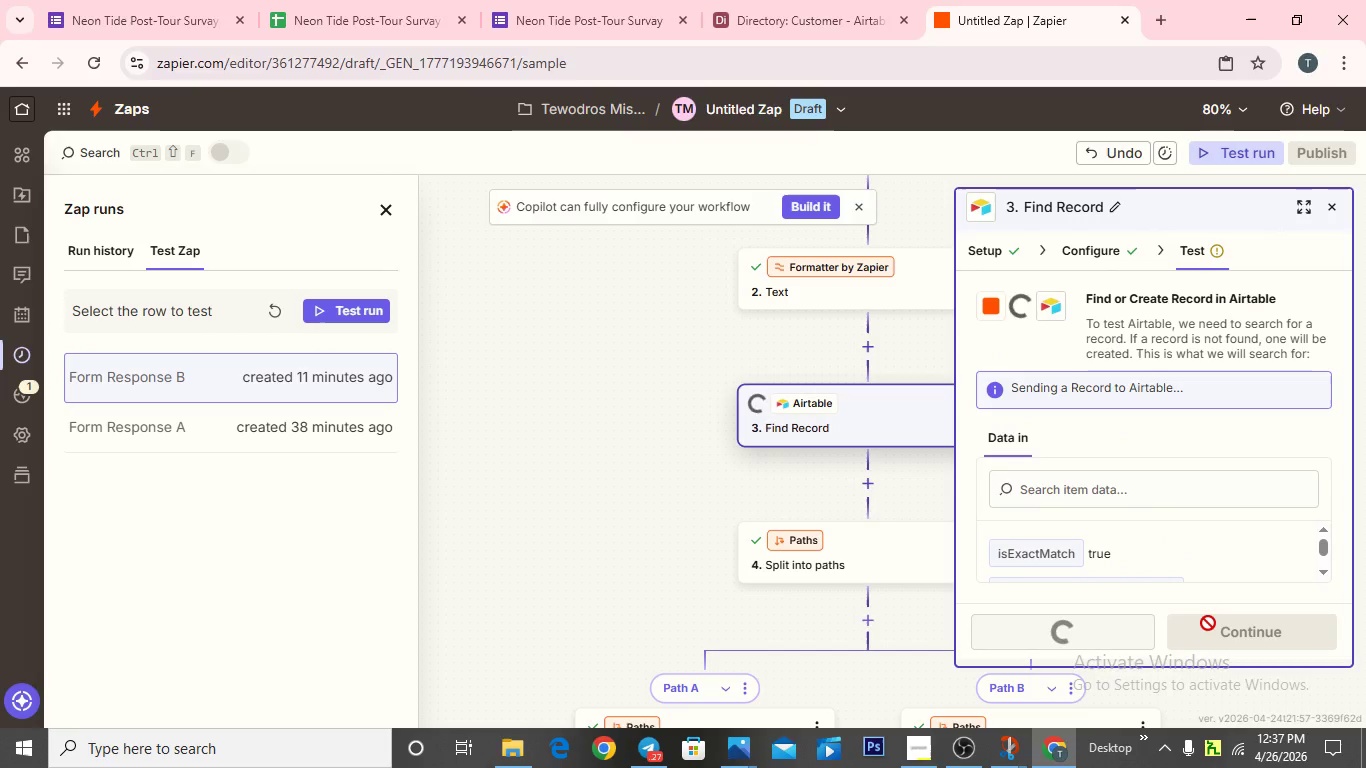 
mouse_move([1118, 574])
 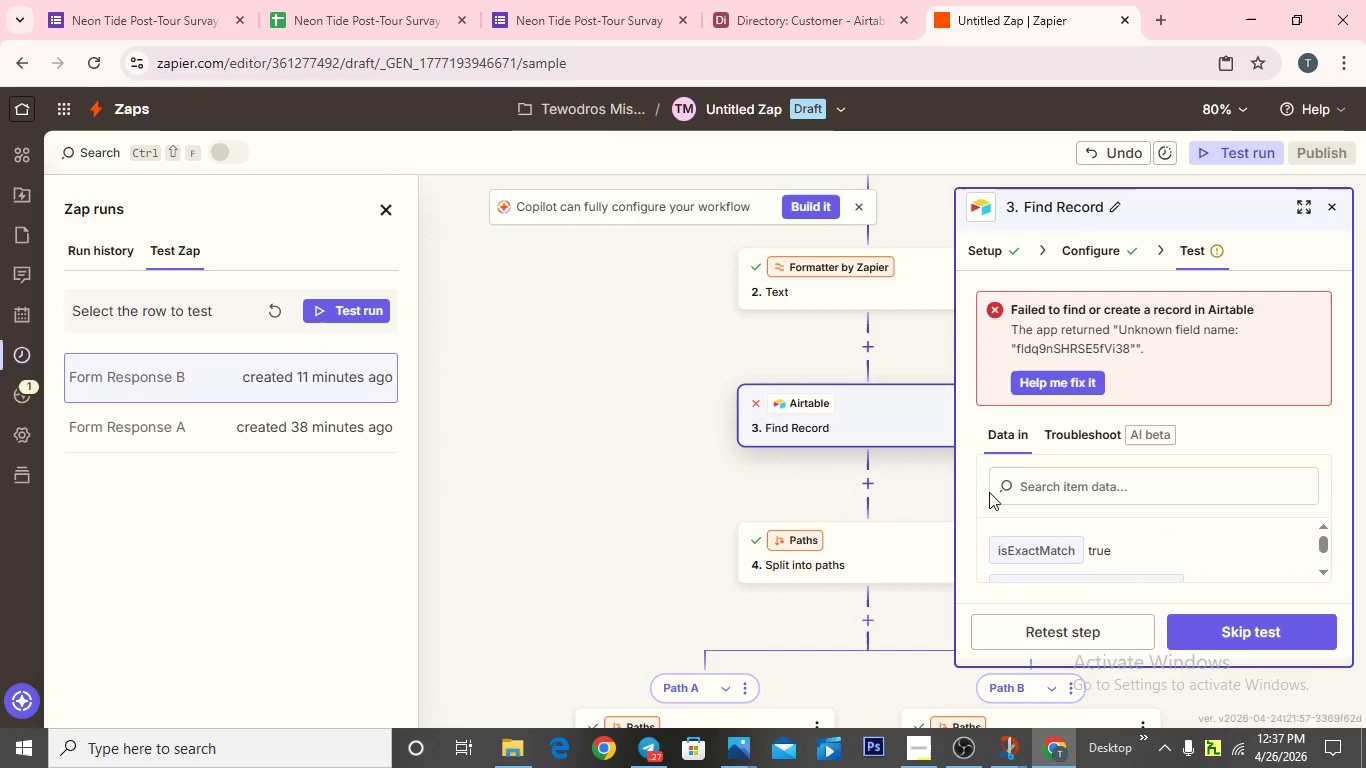 
scroll: coordinate [1045, 513], scroll_direction: down, amount: 1.0
 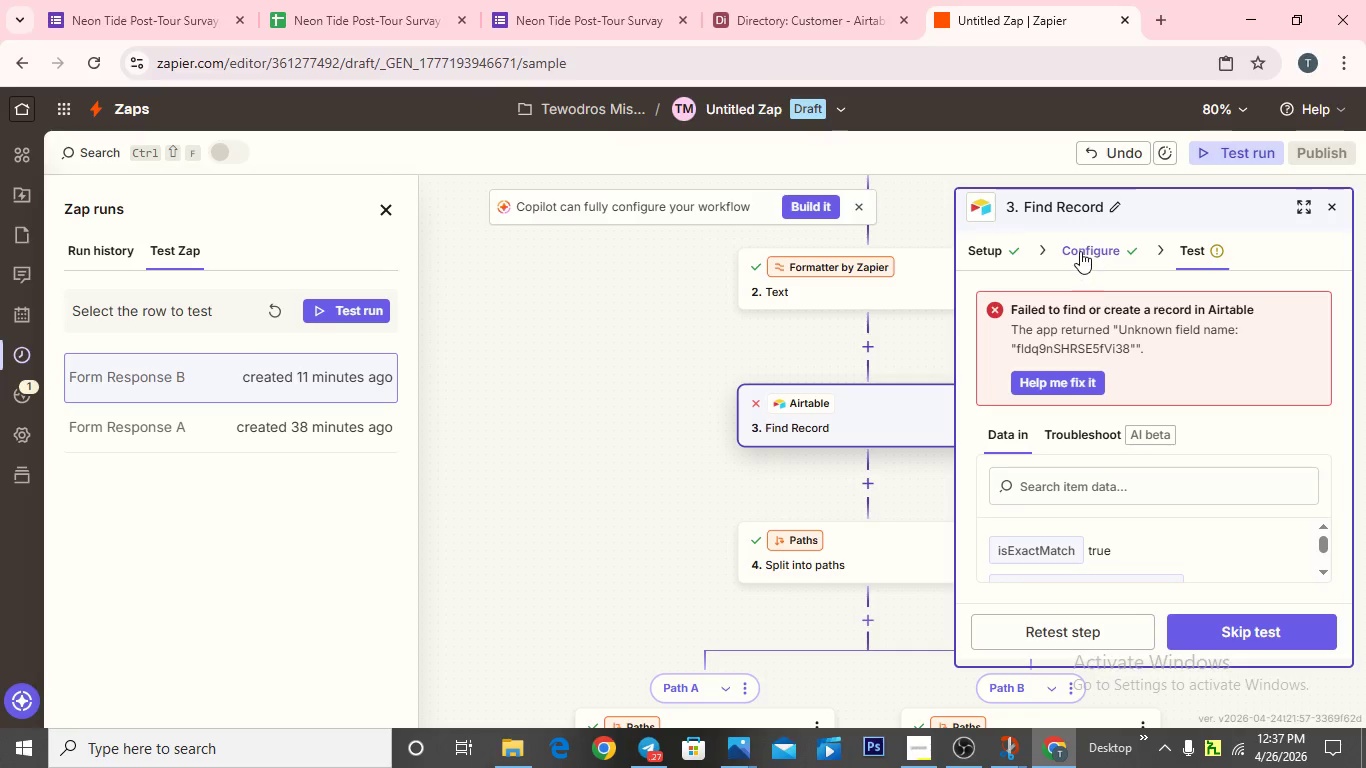 
left_click([1080, 249])
 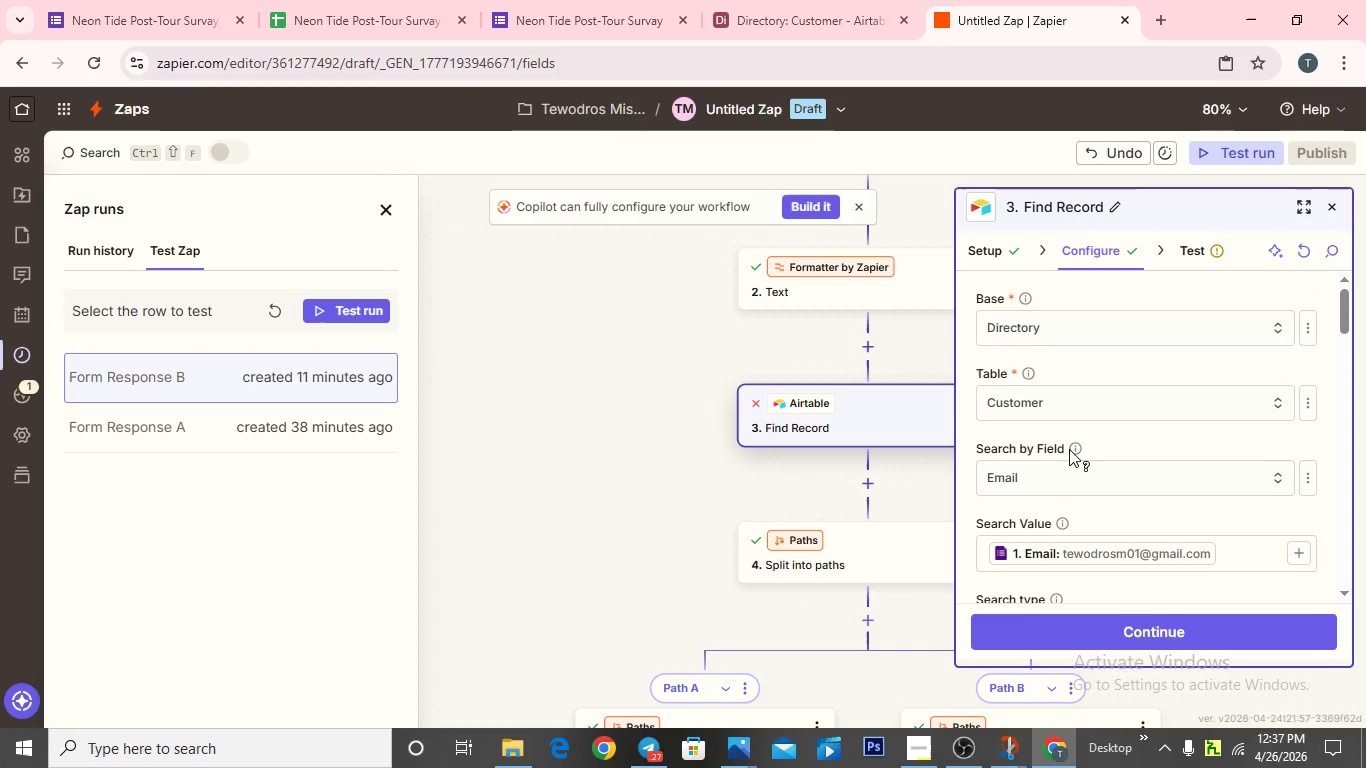 
scroll: coordinate [1005, 311], scroll_direction: up, amount: 5.0
 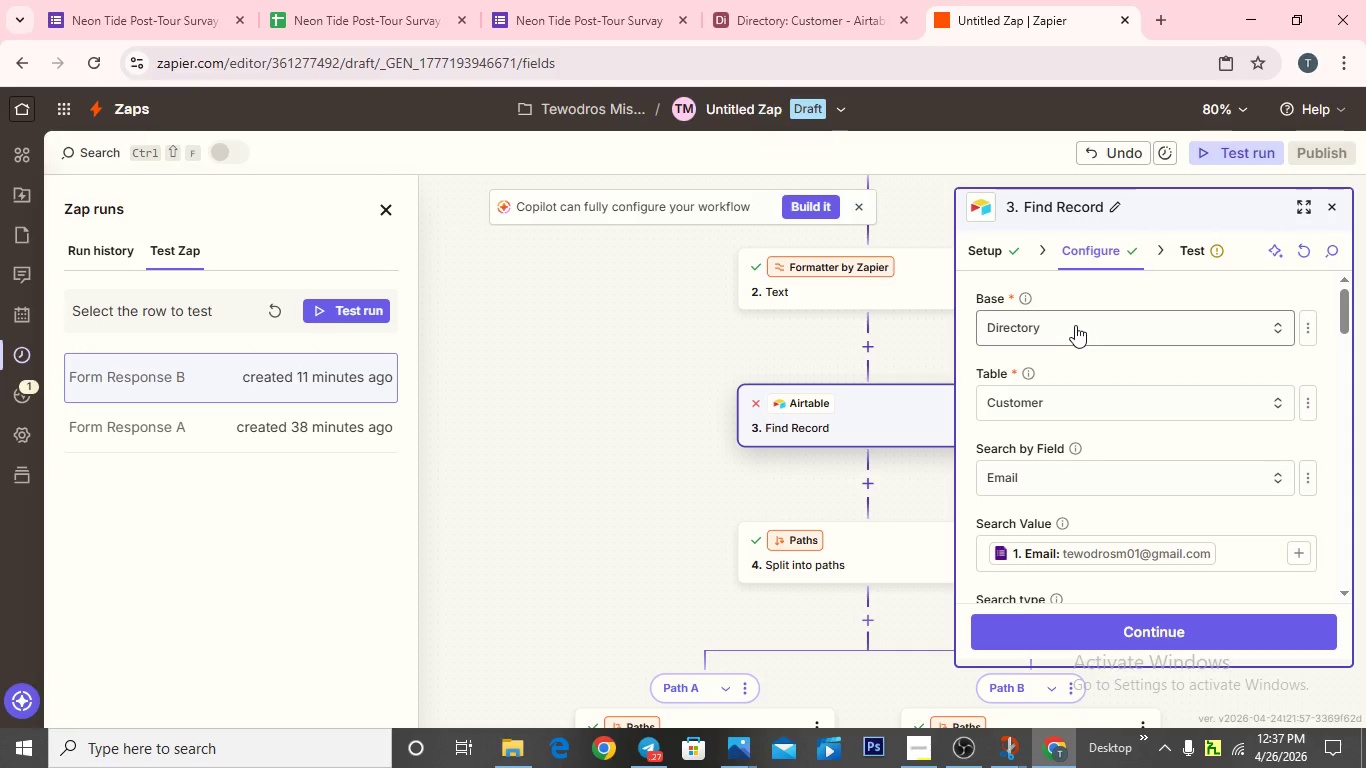 
left_click([1075, 325])
 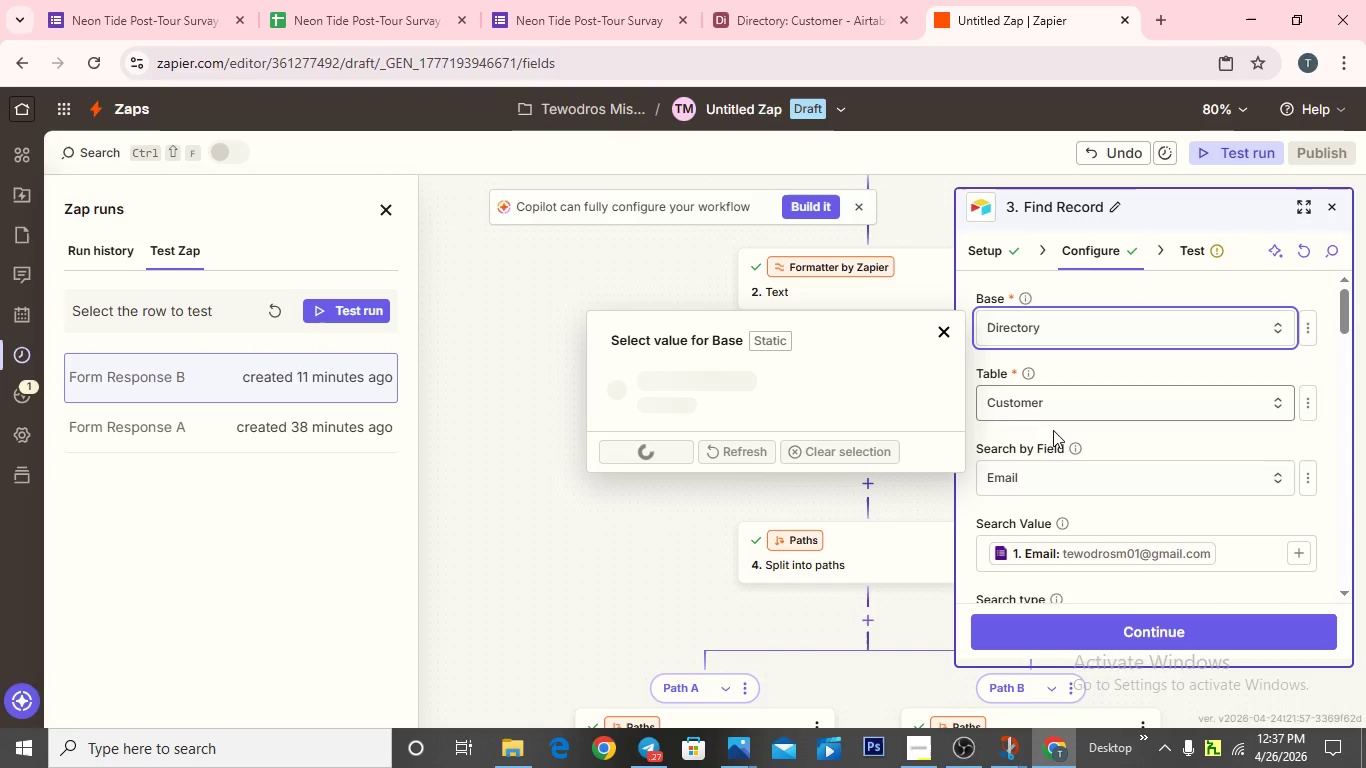 
wait(12.56)
 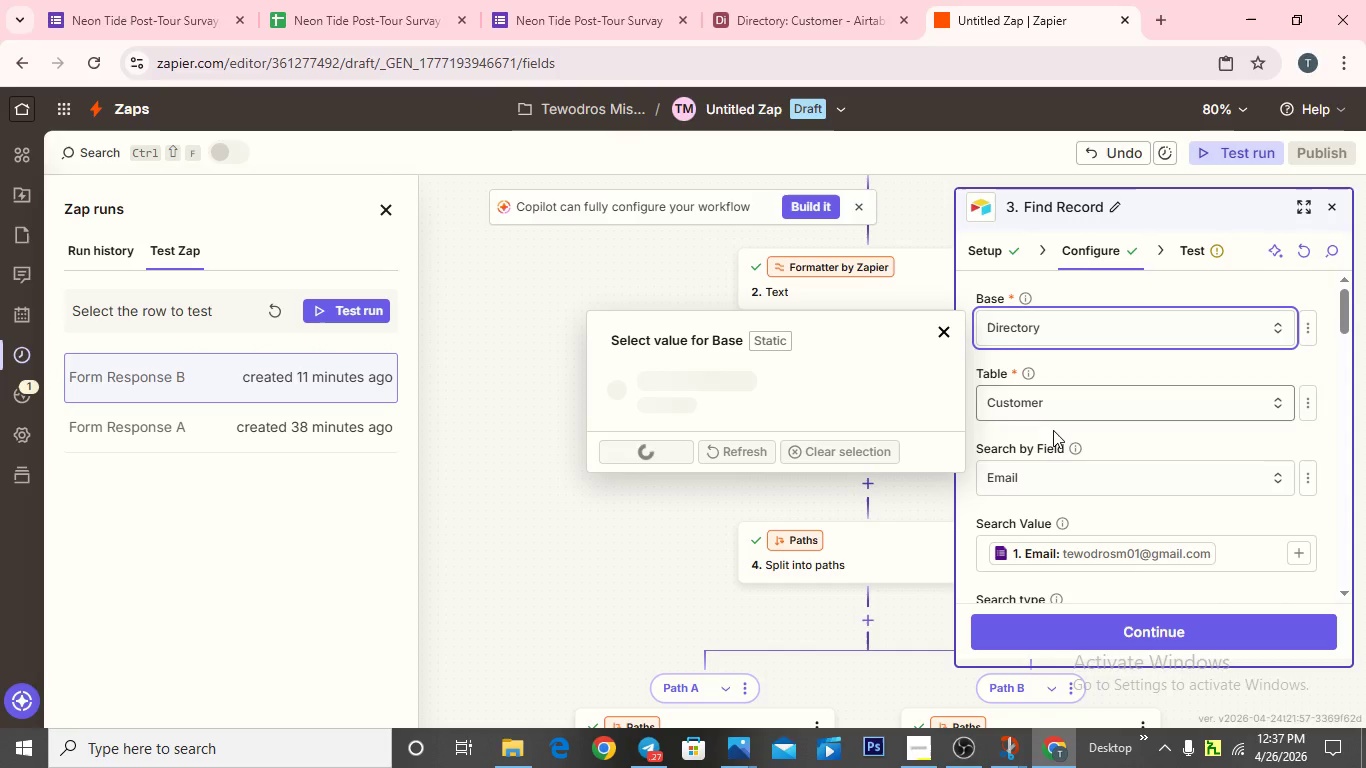 
left_click([1119, 481])
 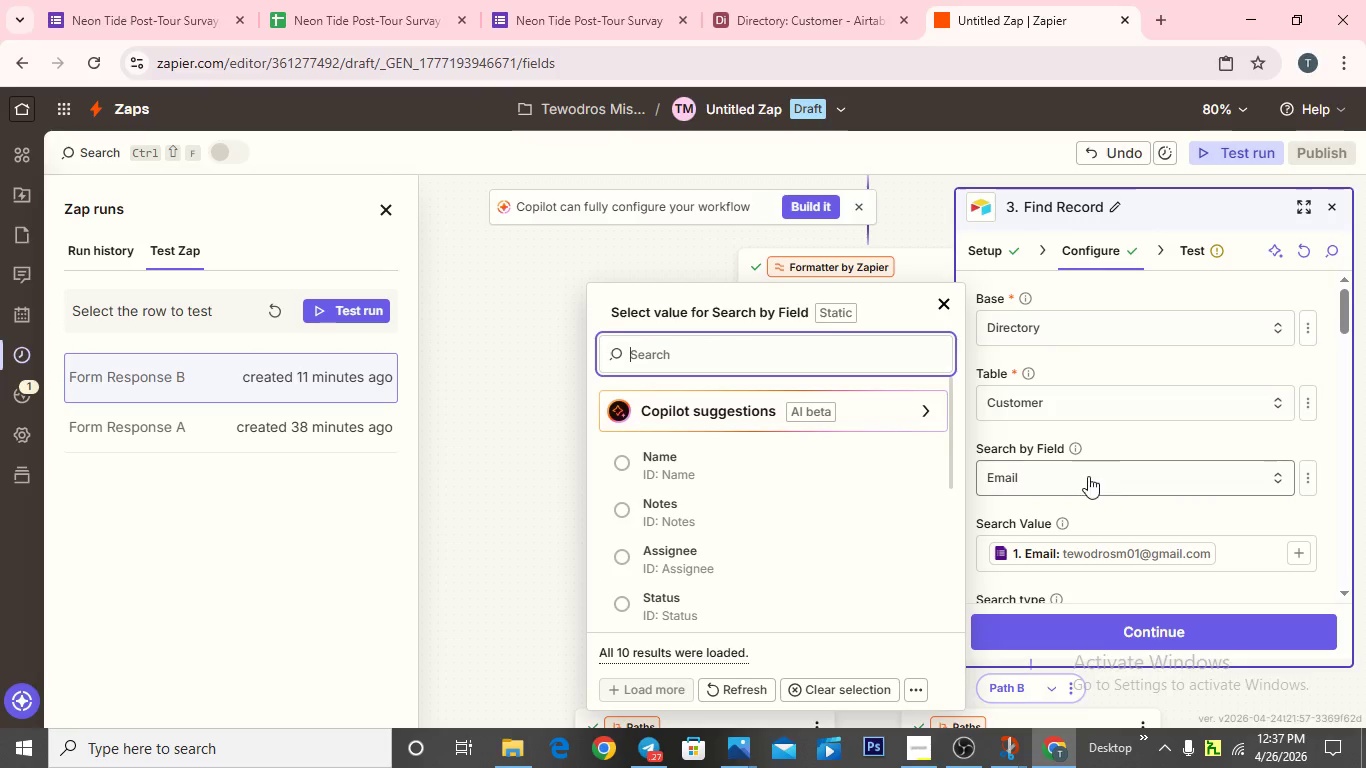 
scroll: coordinate [735, 503], scroll_direction: down, amount: 2.0
 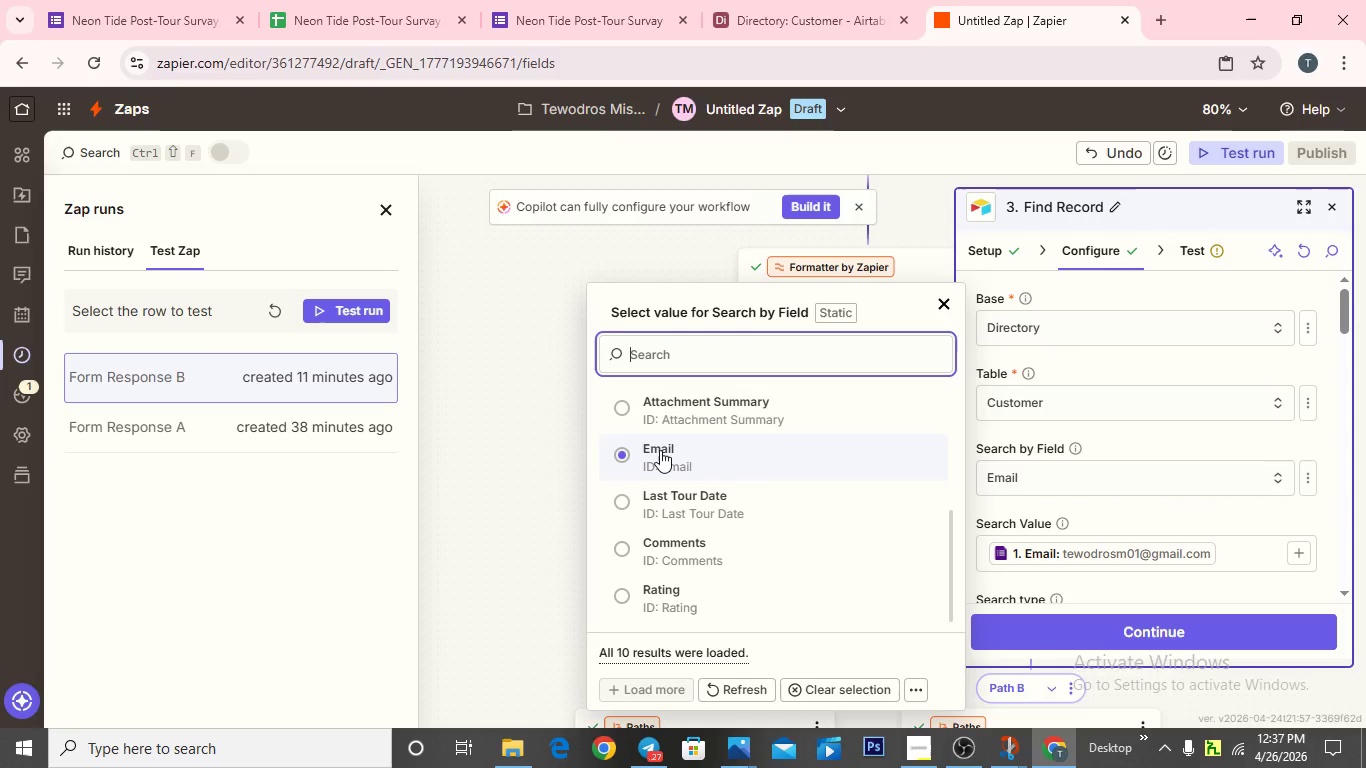 
left_click([660, 450])
 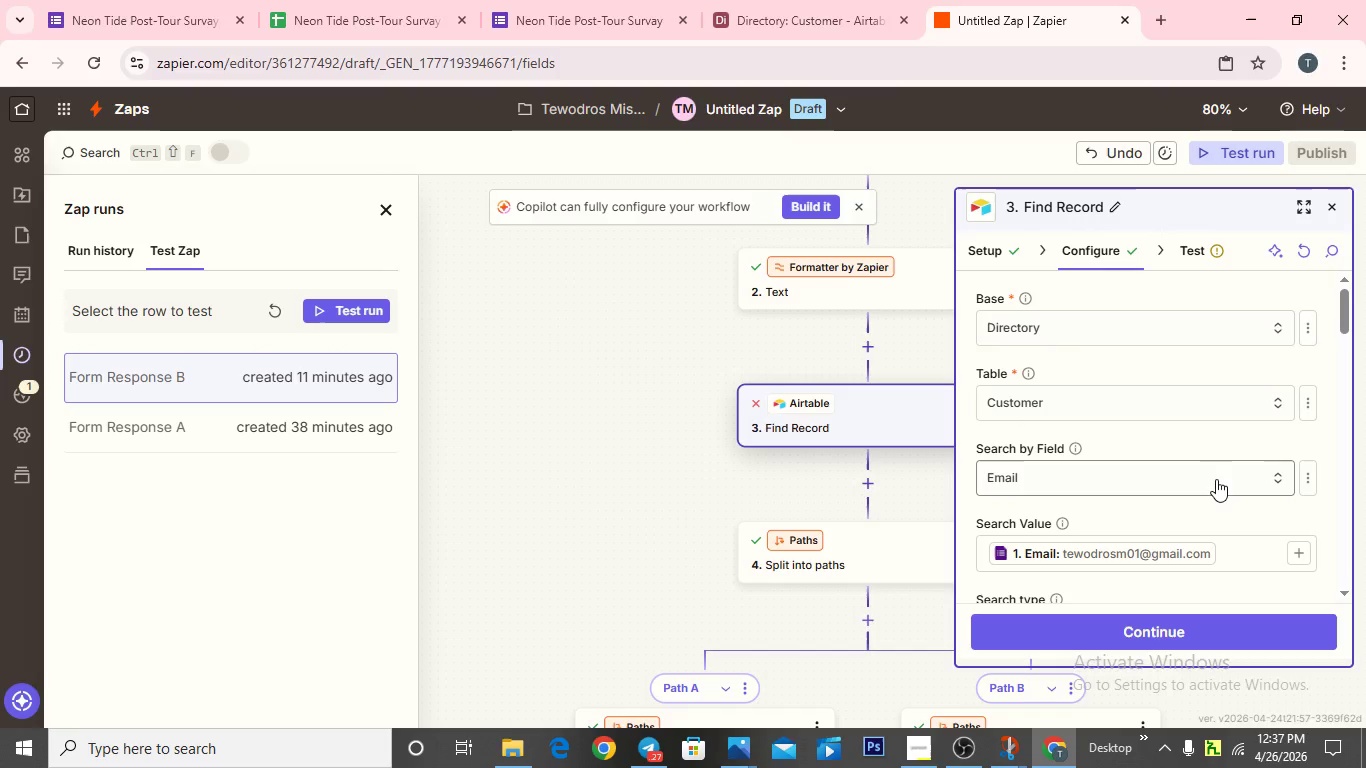 
scroll: coordinate [1214, 477], scroll_direction: down, amount: 3.0
 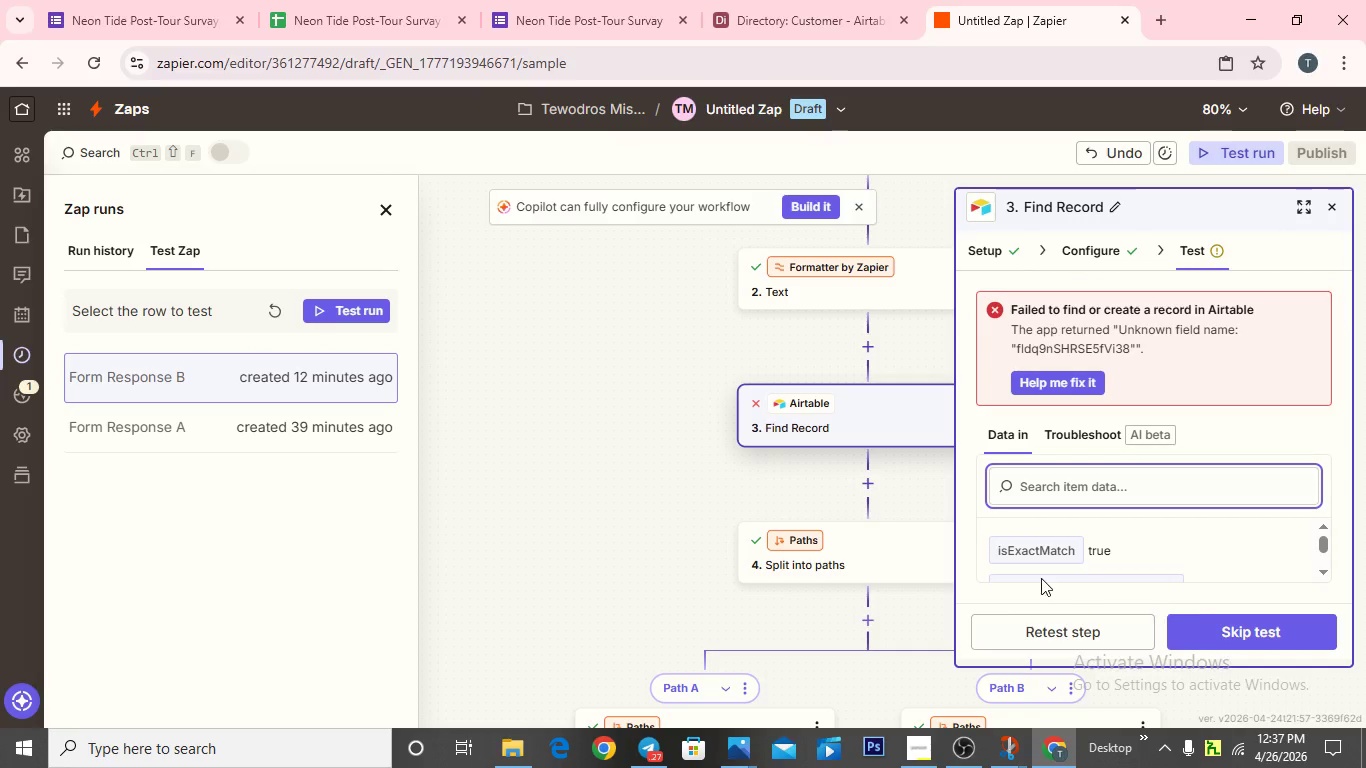 
left_click([1044, 626])
 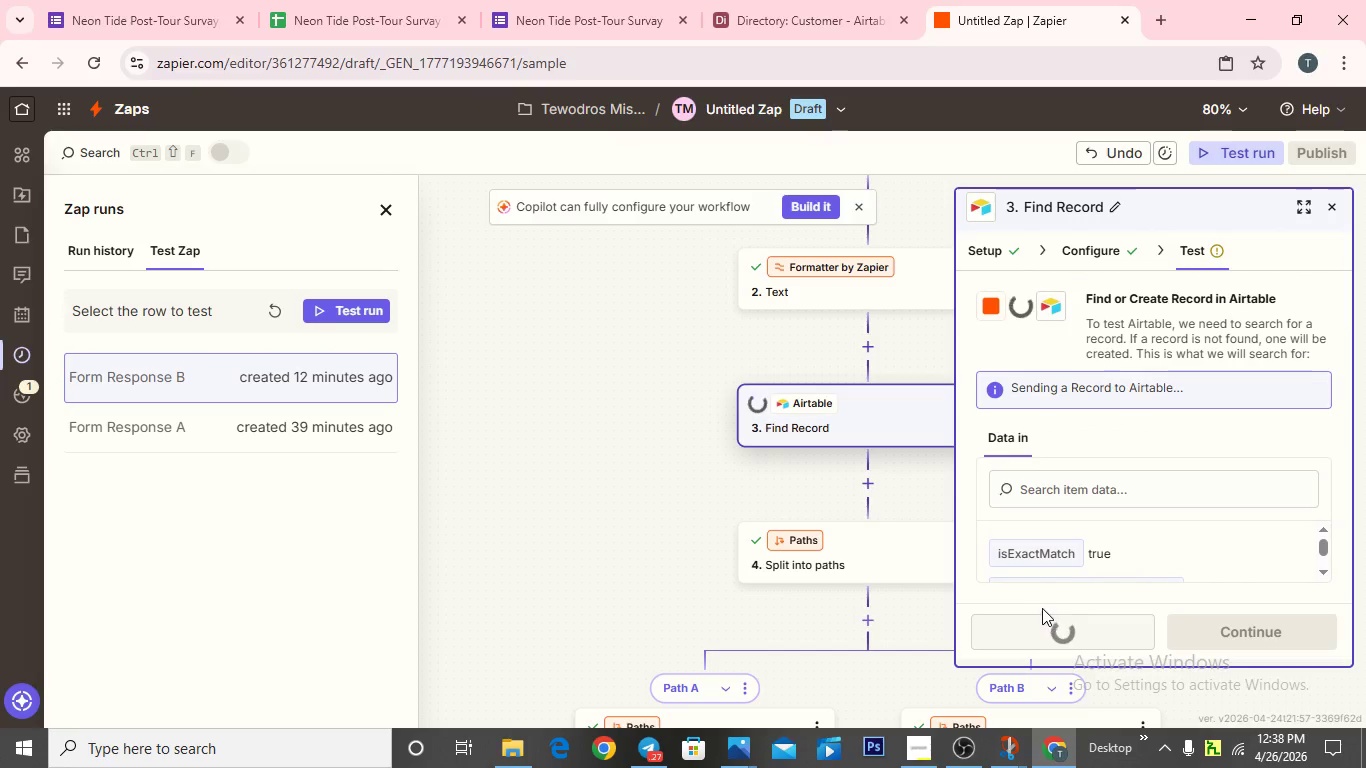 
mouse_move([1037, 578])
 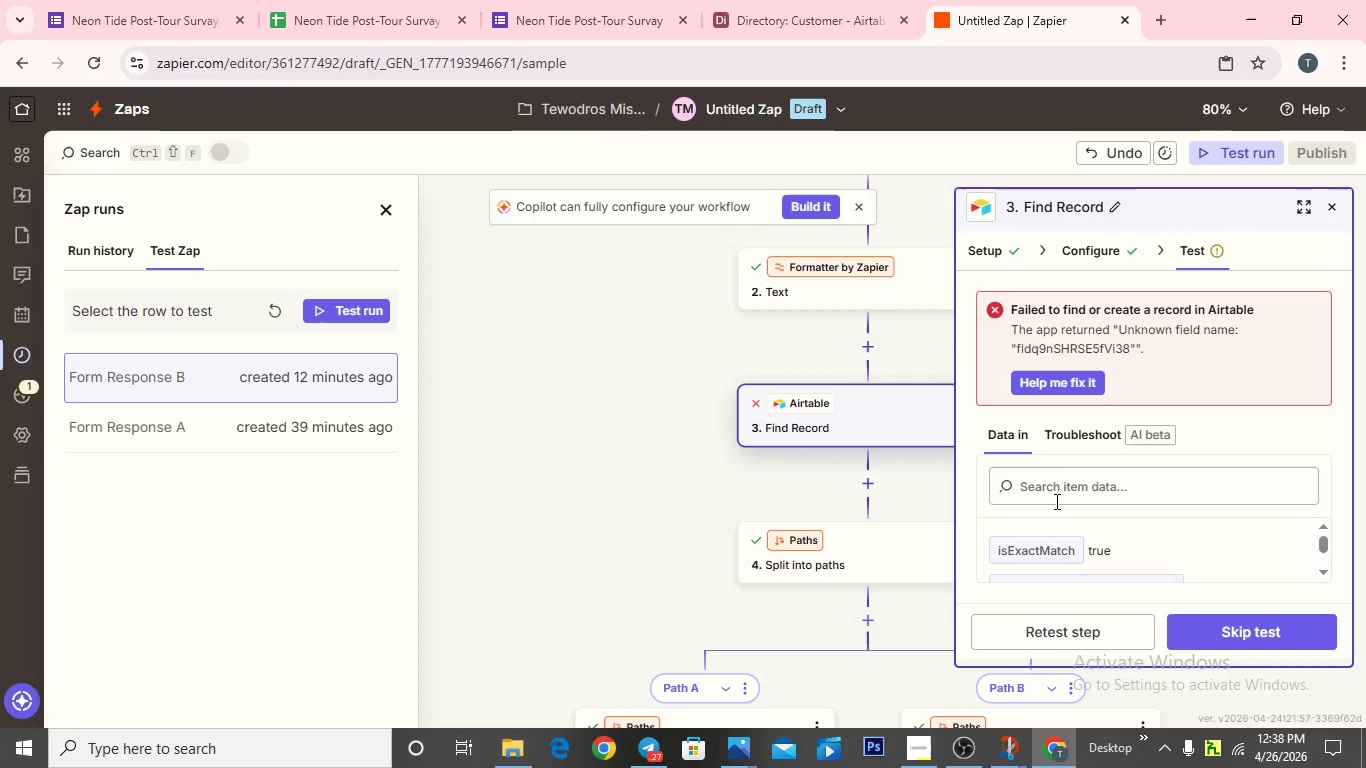 
wait(9.17)
 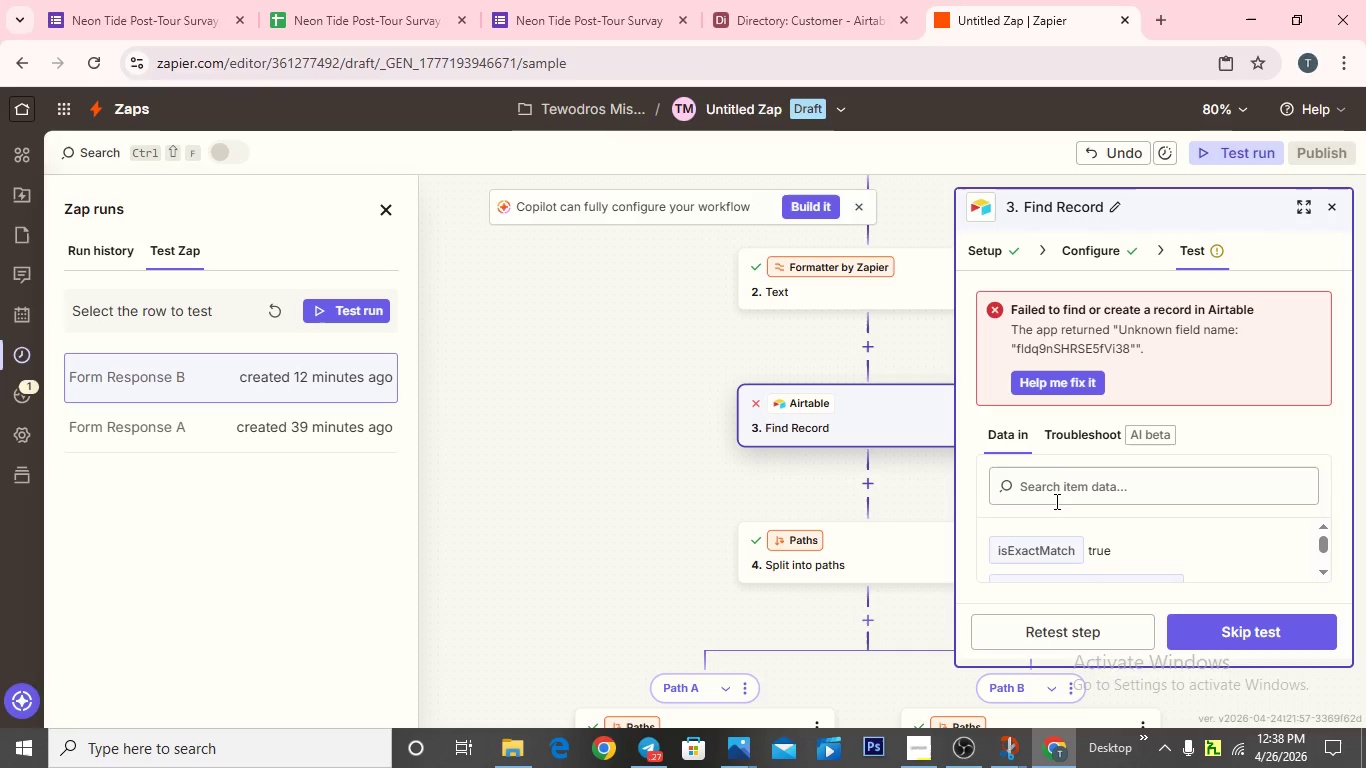 
left_click([1110, 242])
 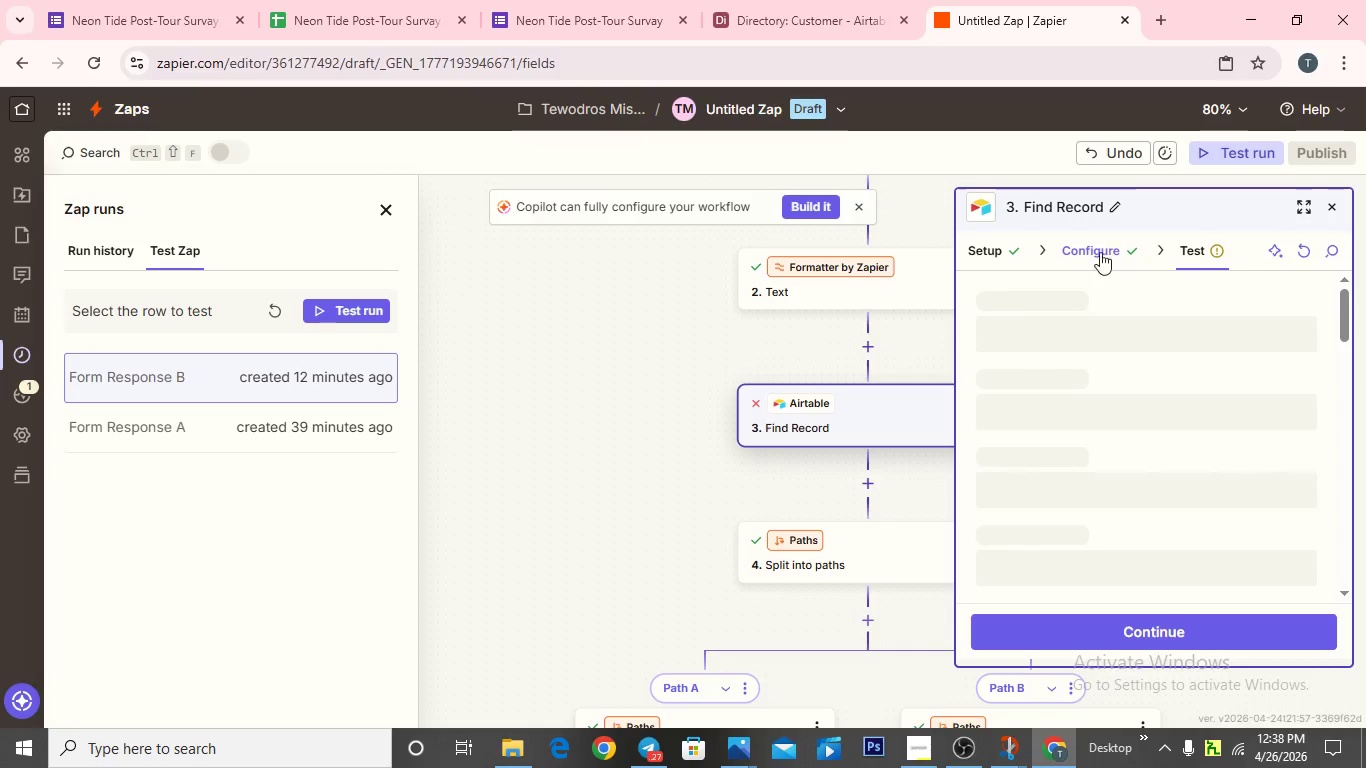 
mouse_move([1076, 397])
 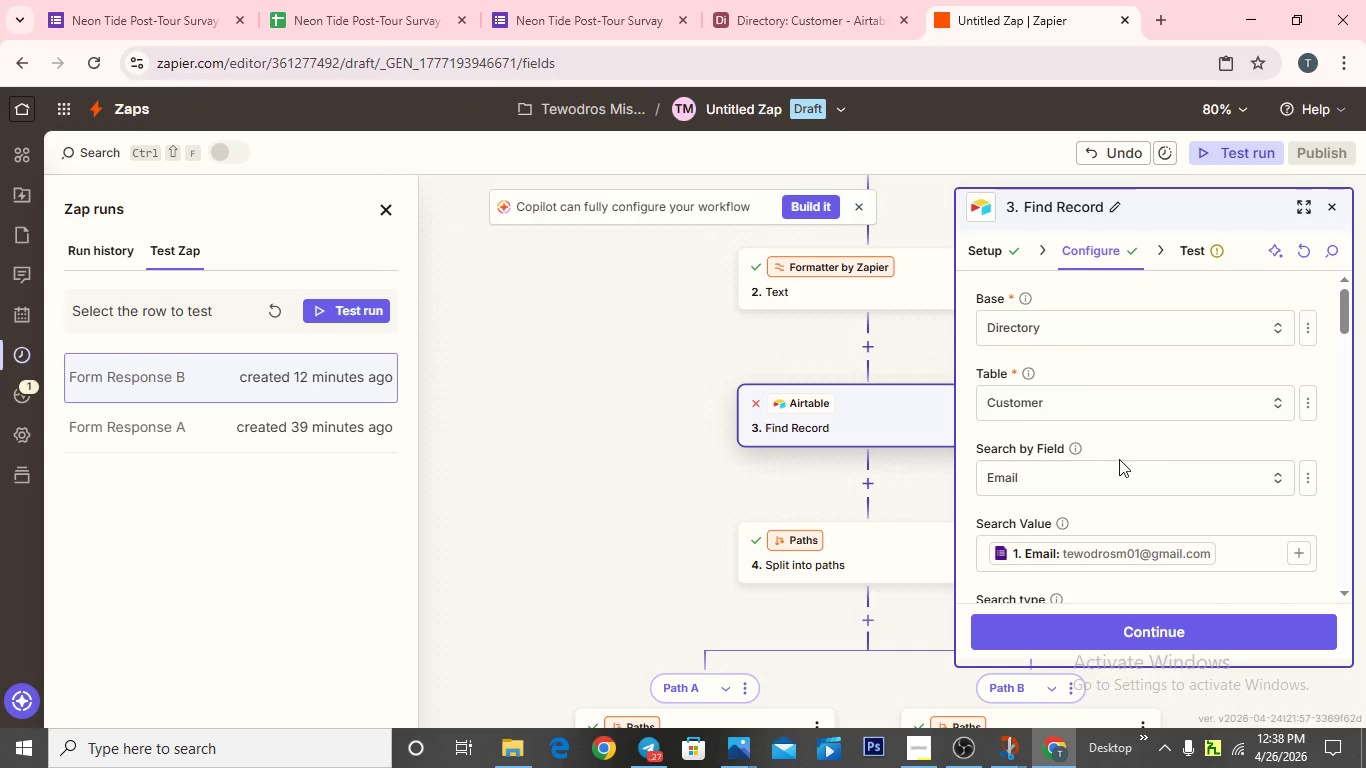 
scroll: coordinate [1130, 481], scroll_direction: down, amount: 6.0
 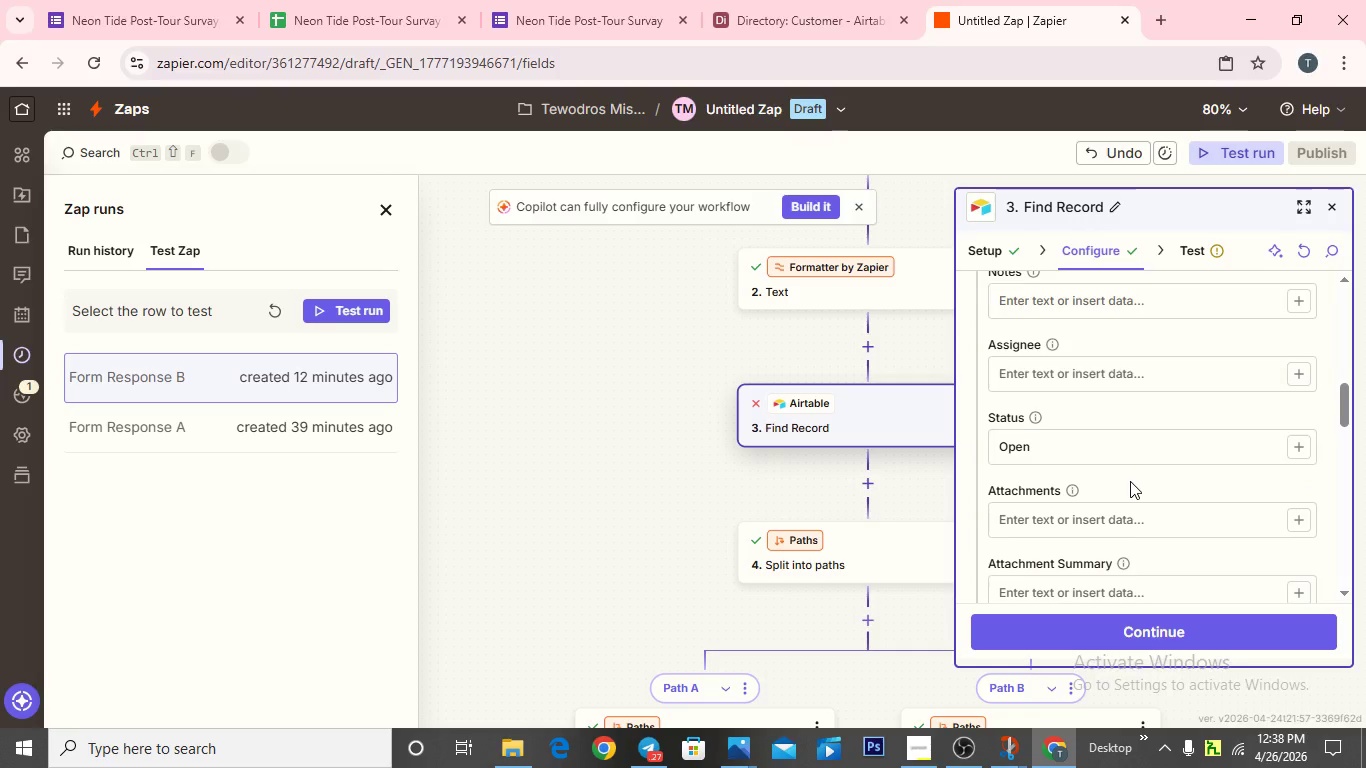 
scroll: coordinate [1130, 481], scroll_direction: down, amount: 1.0
 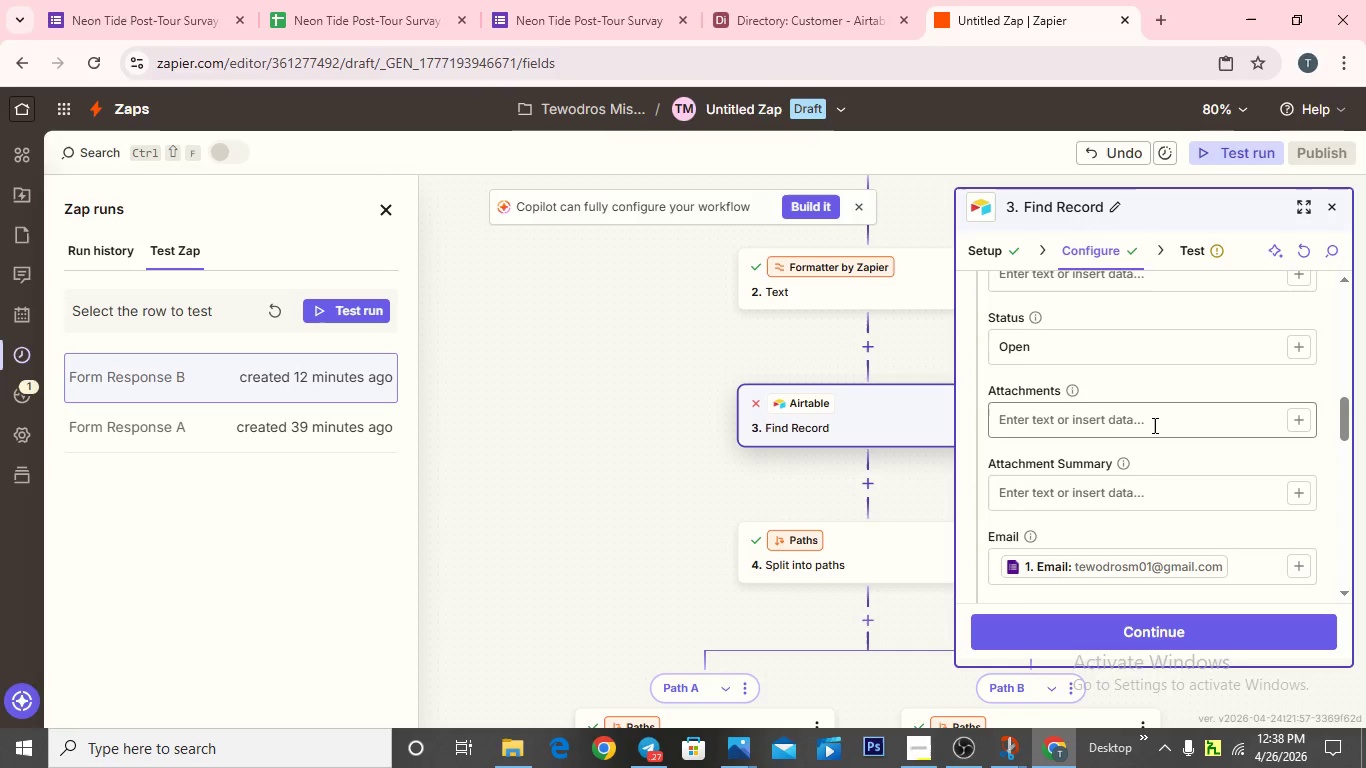 
wait(5.72)
 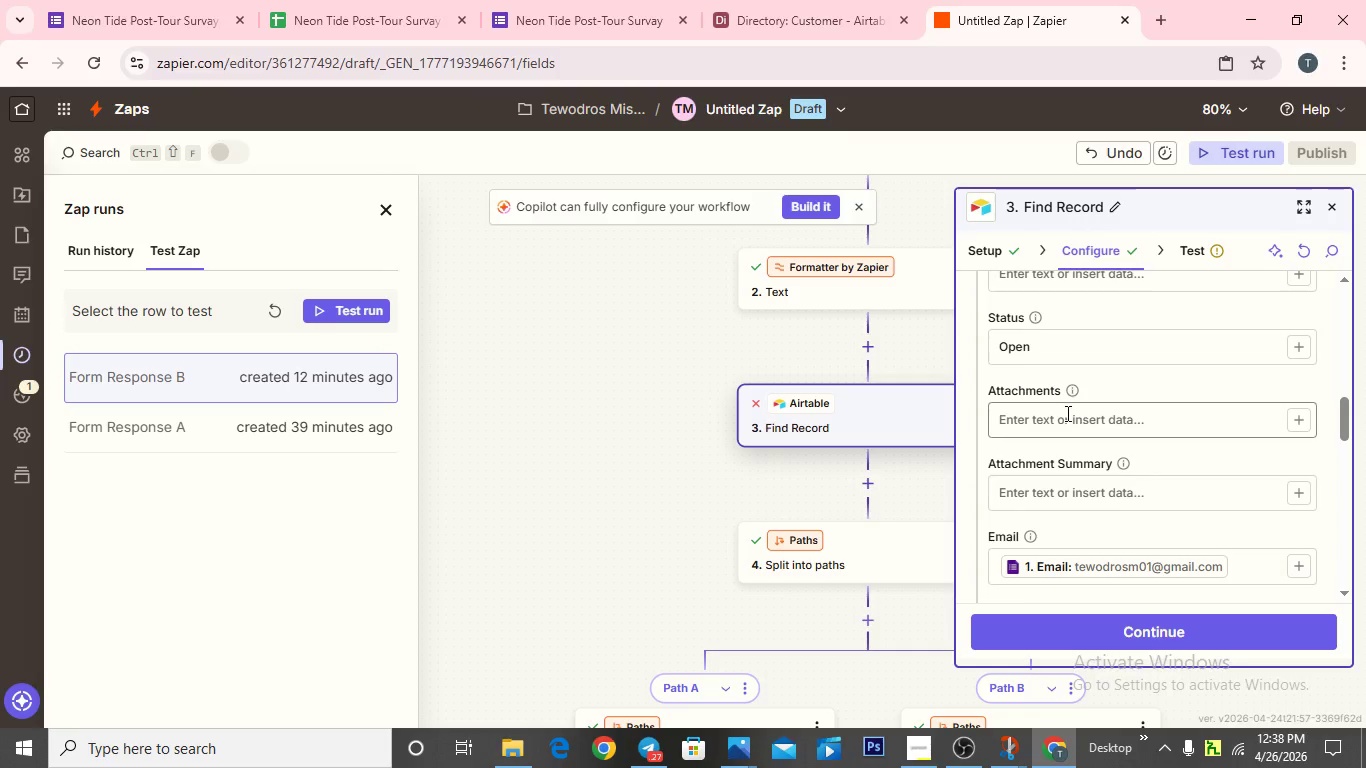 
scroll: coordinate [1150, 425], scroll_direction: down, amount: 2.0
 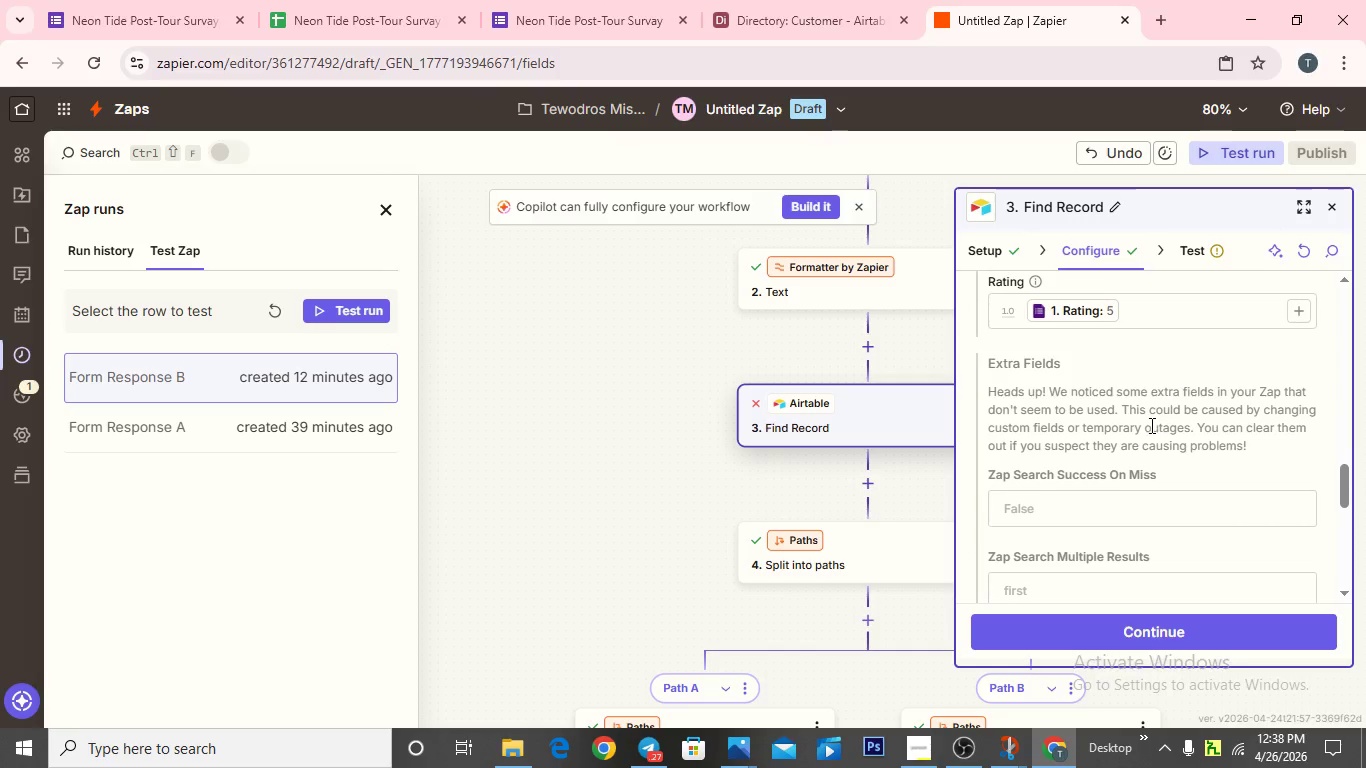 
scroll: coordinate [1150, 410], scroll_direction: up, amount: 19.0
 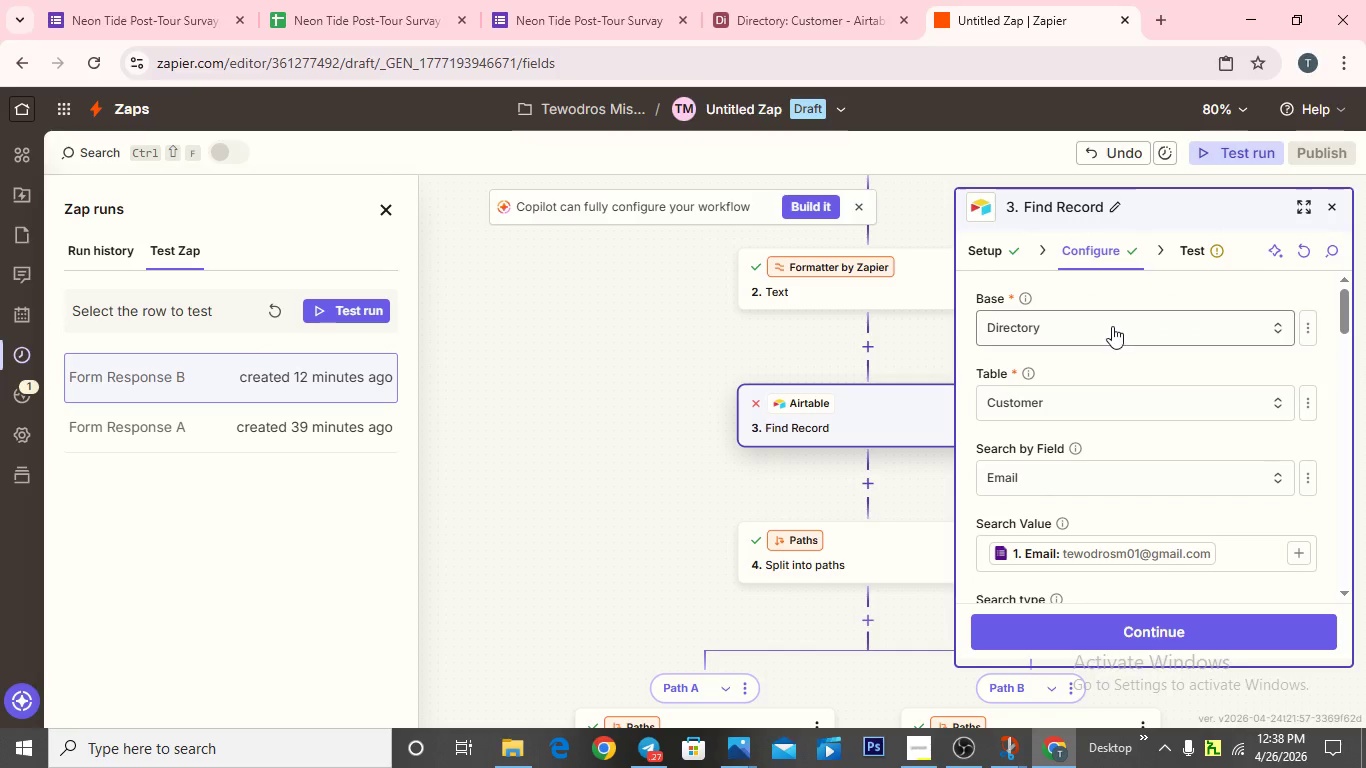 
left_click([1112, 326])
 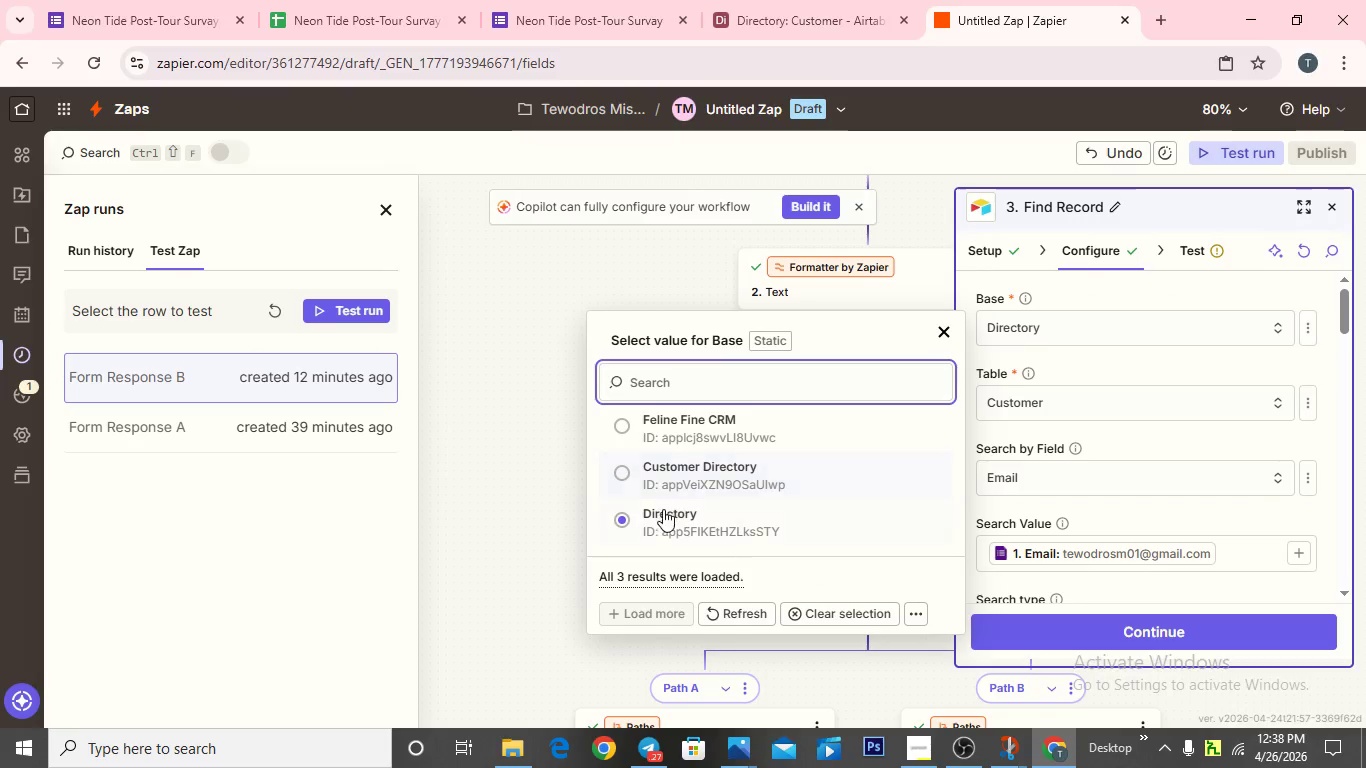 
wait(5.73)
 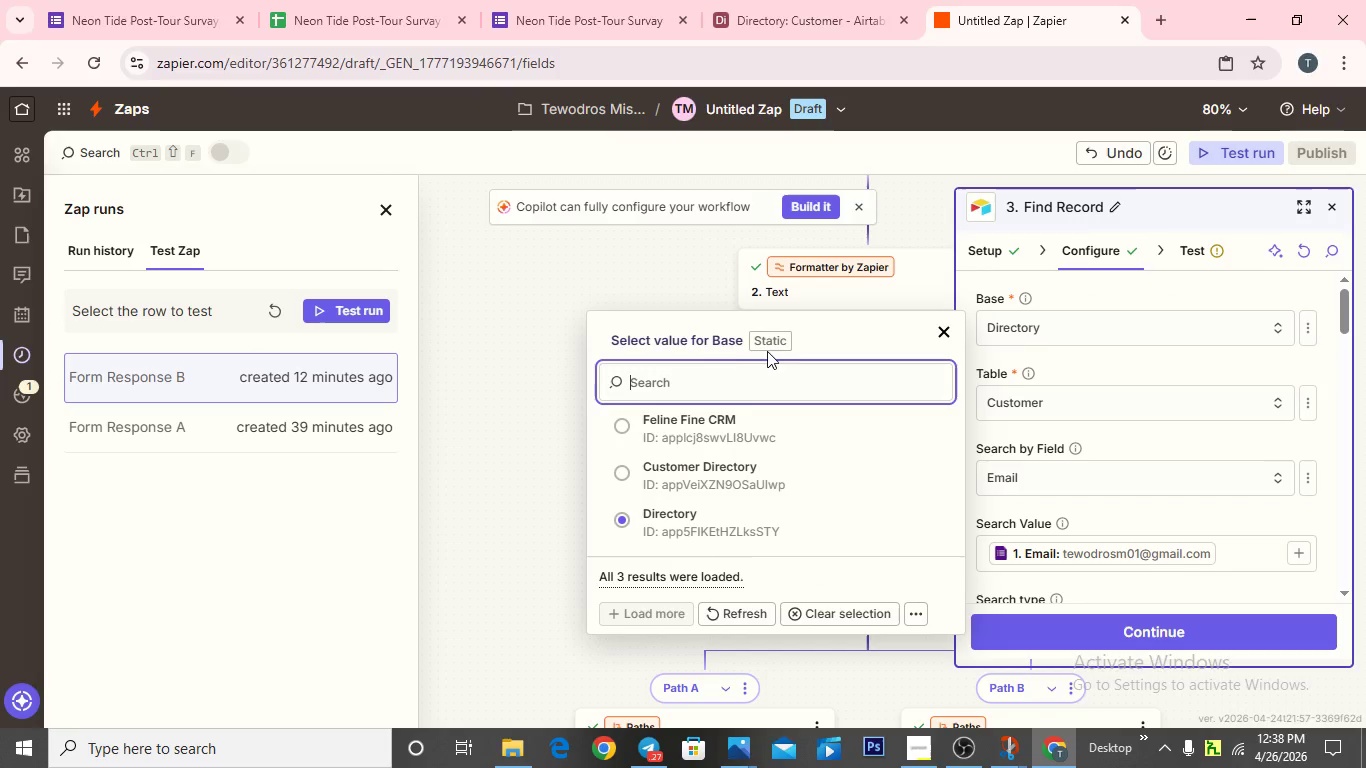 
left_click([662, 512])
 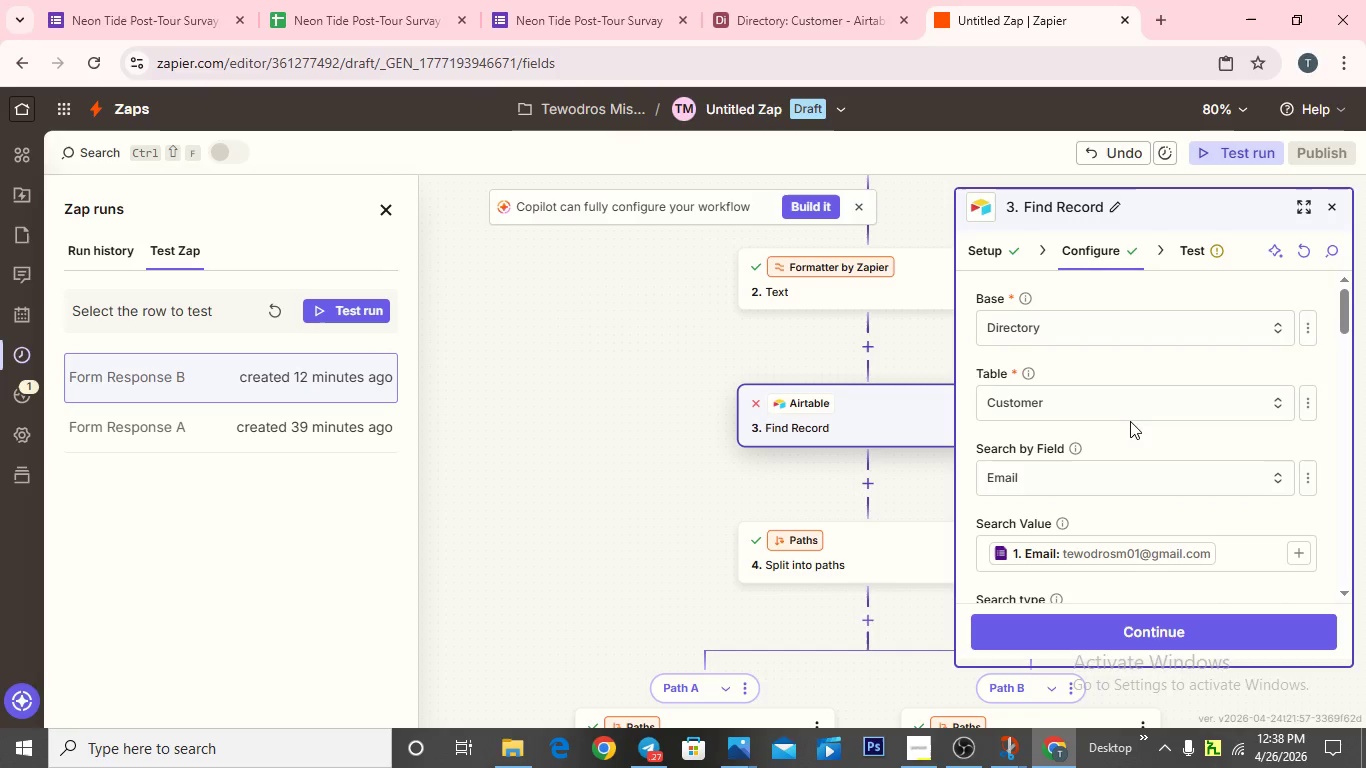 
left_click([1128, 400])
 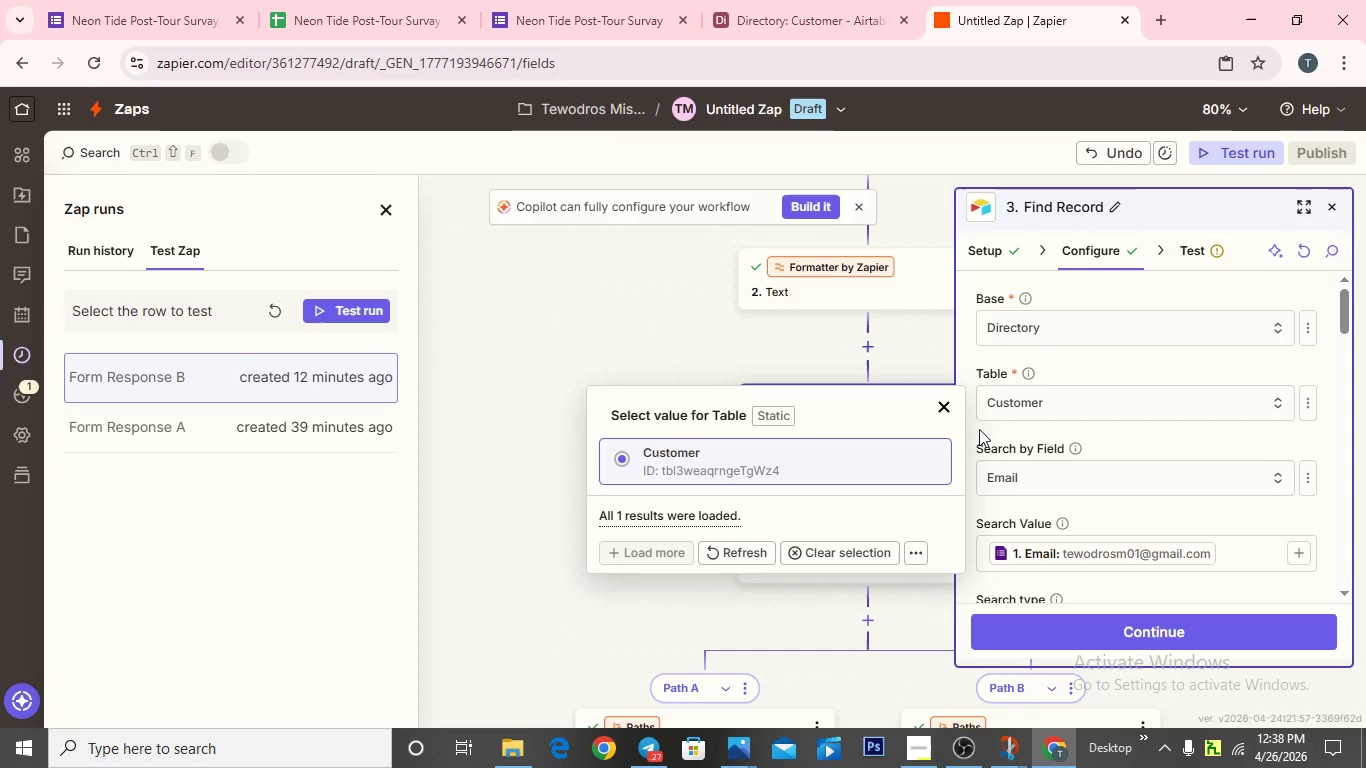 
mouse_move([890, 455])
 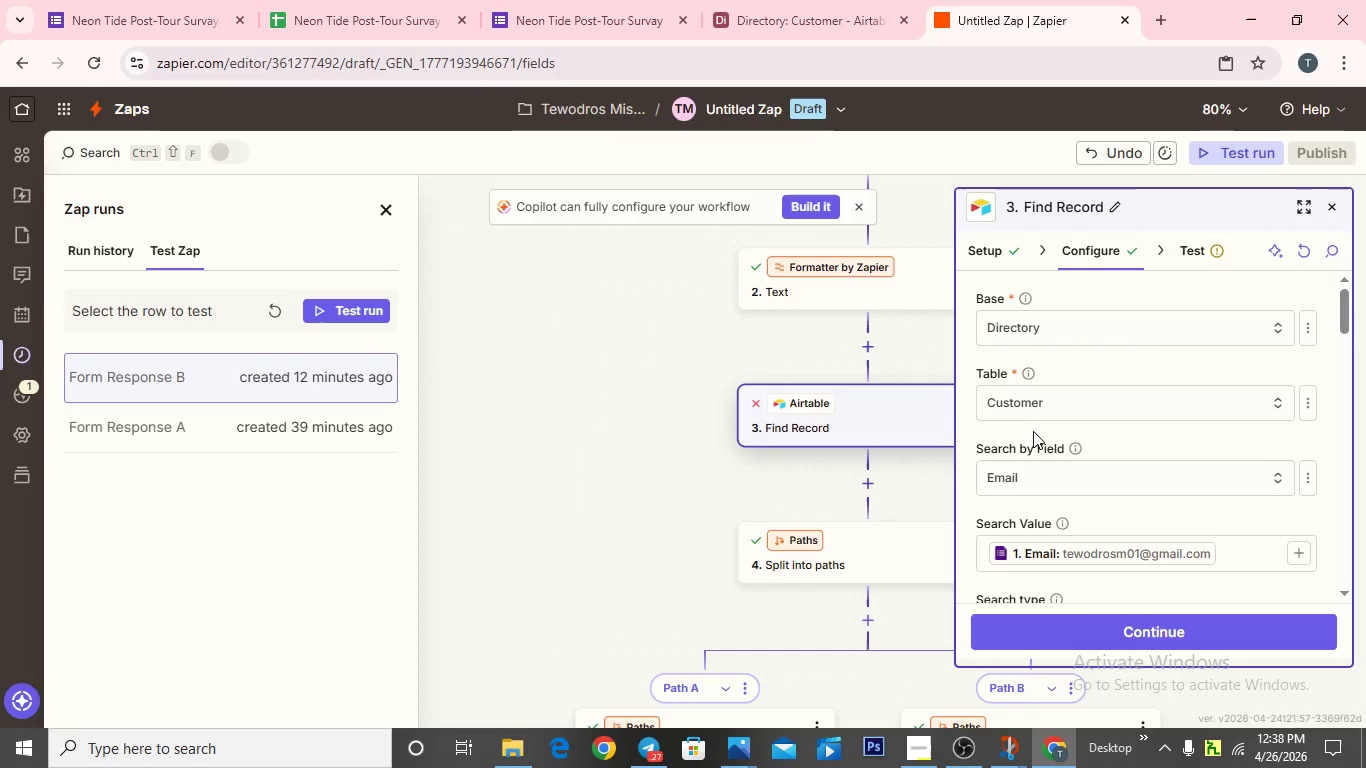 
scroll: coordinate [1030, 438], scroll_direction: down, amount: 9.0
 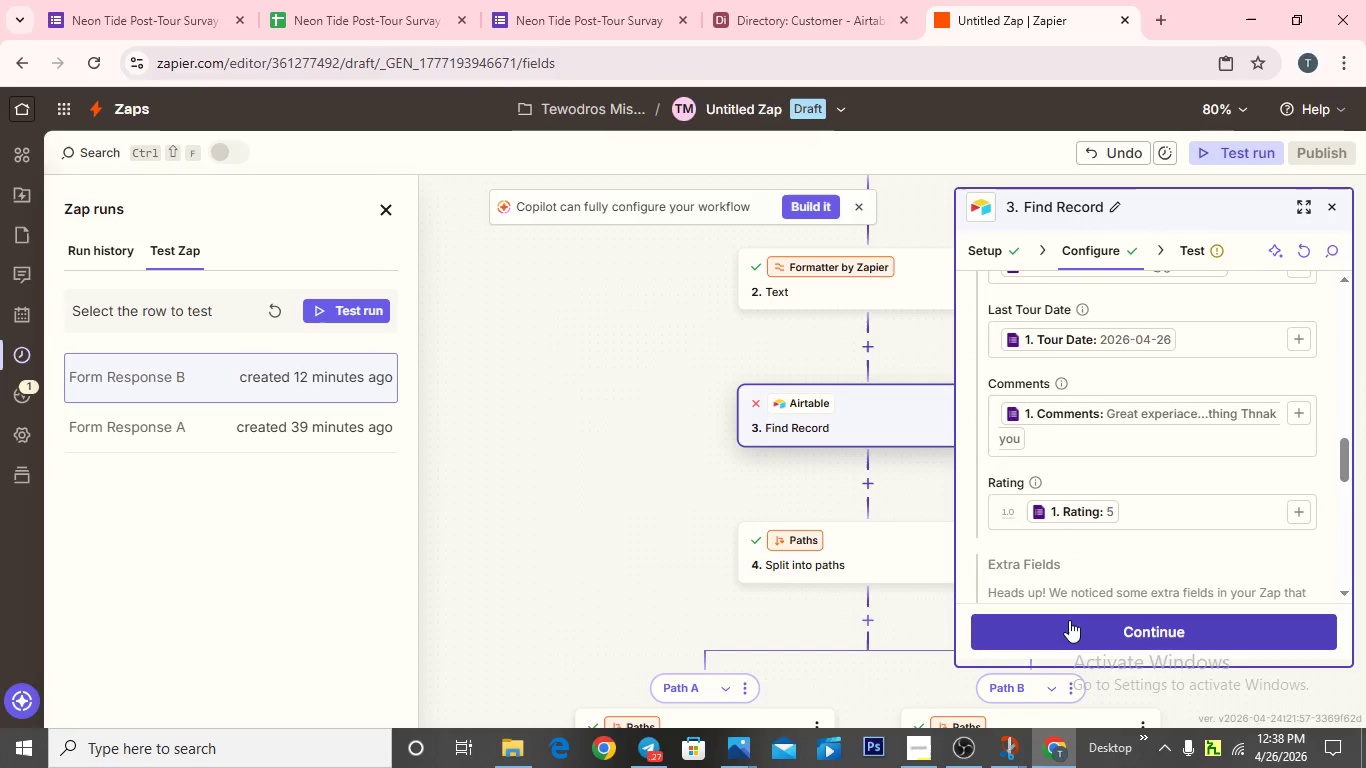 
left_click([1071, 631])
 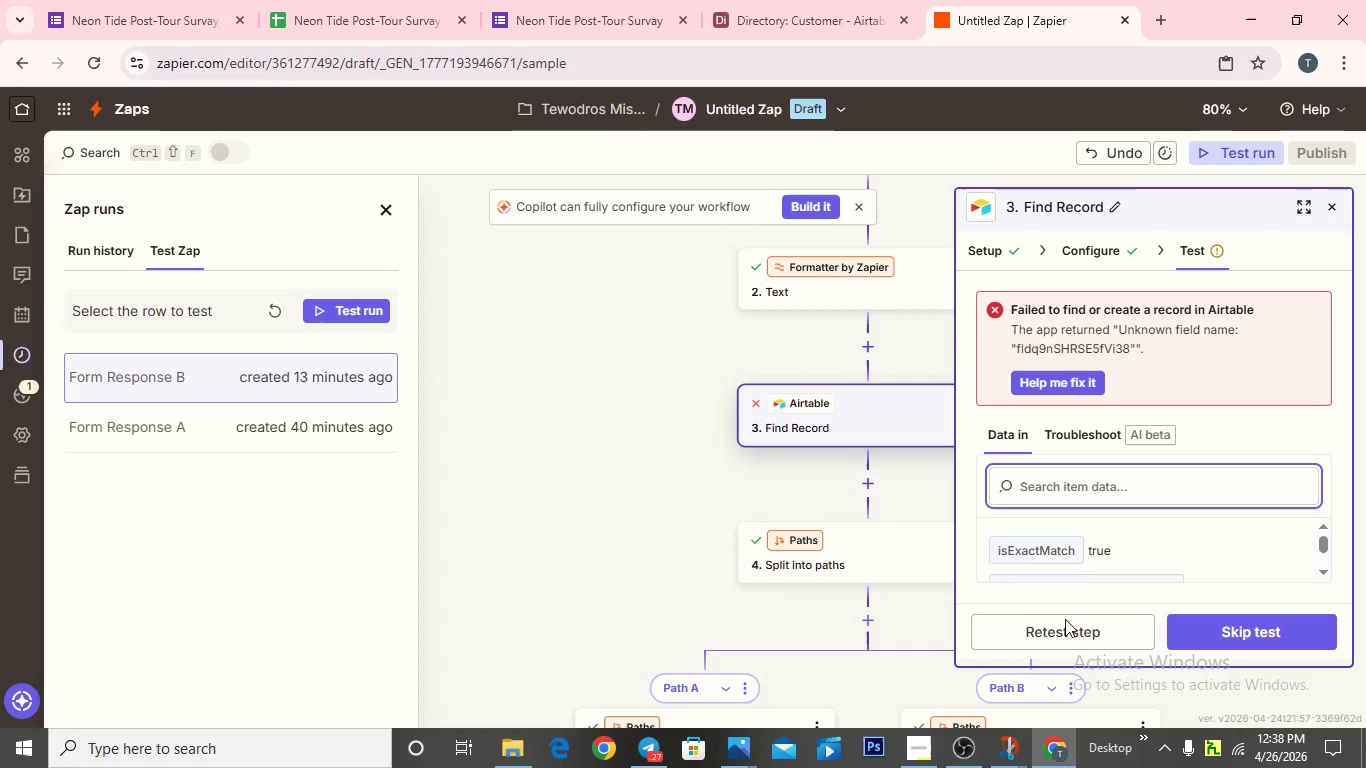 
left_click([1062, 634])
 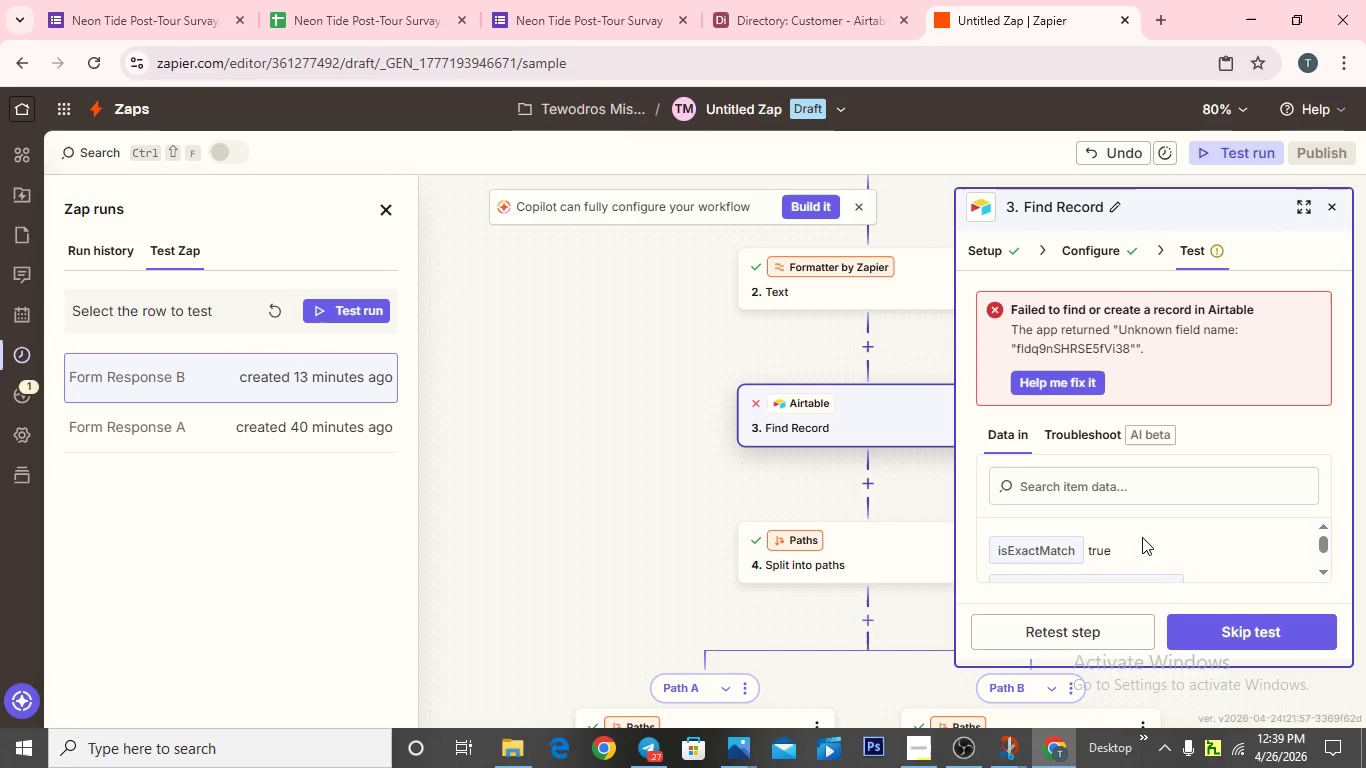 
wait(5.89)
 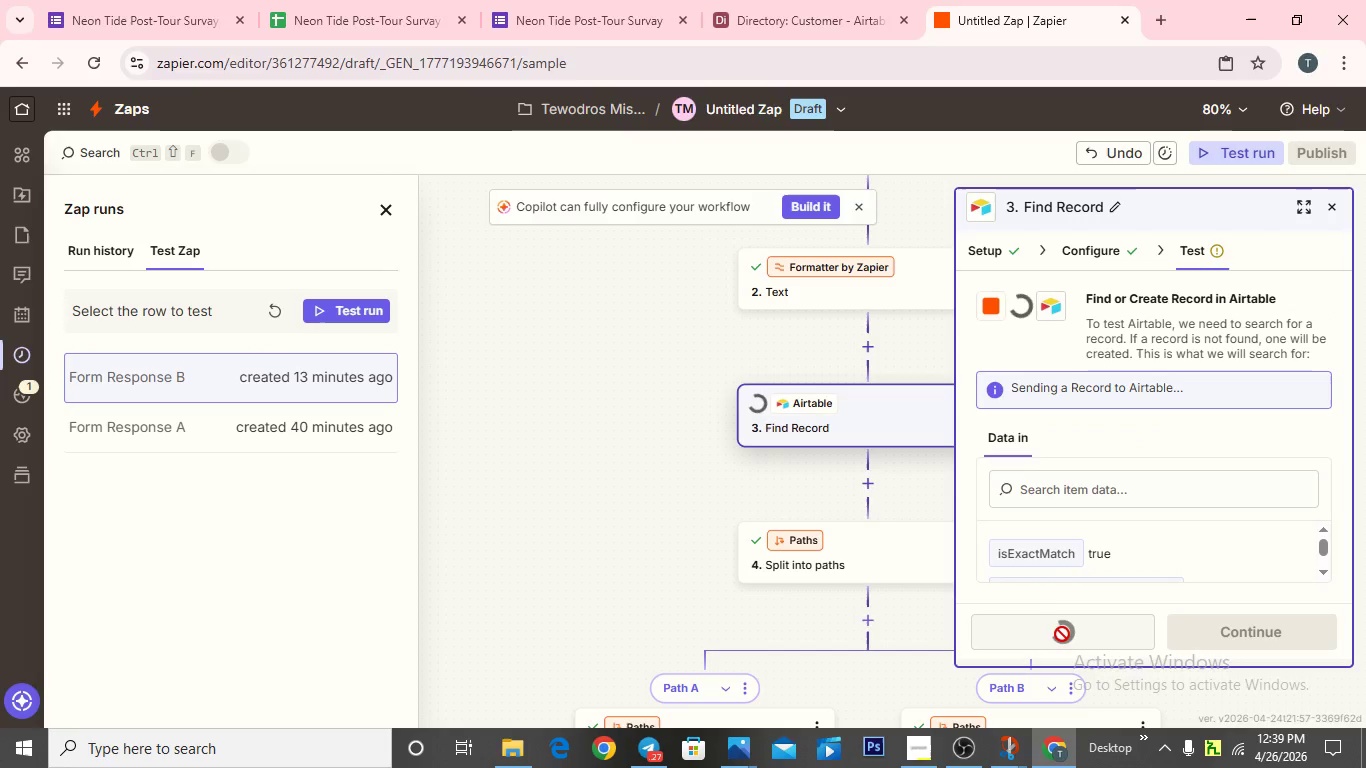 
scroll: coordinate [1168, 521], scroll_direction: down, amount: 11.0
 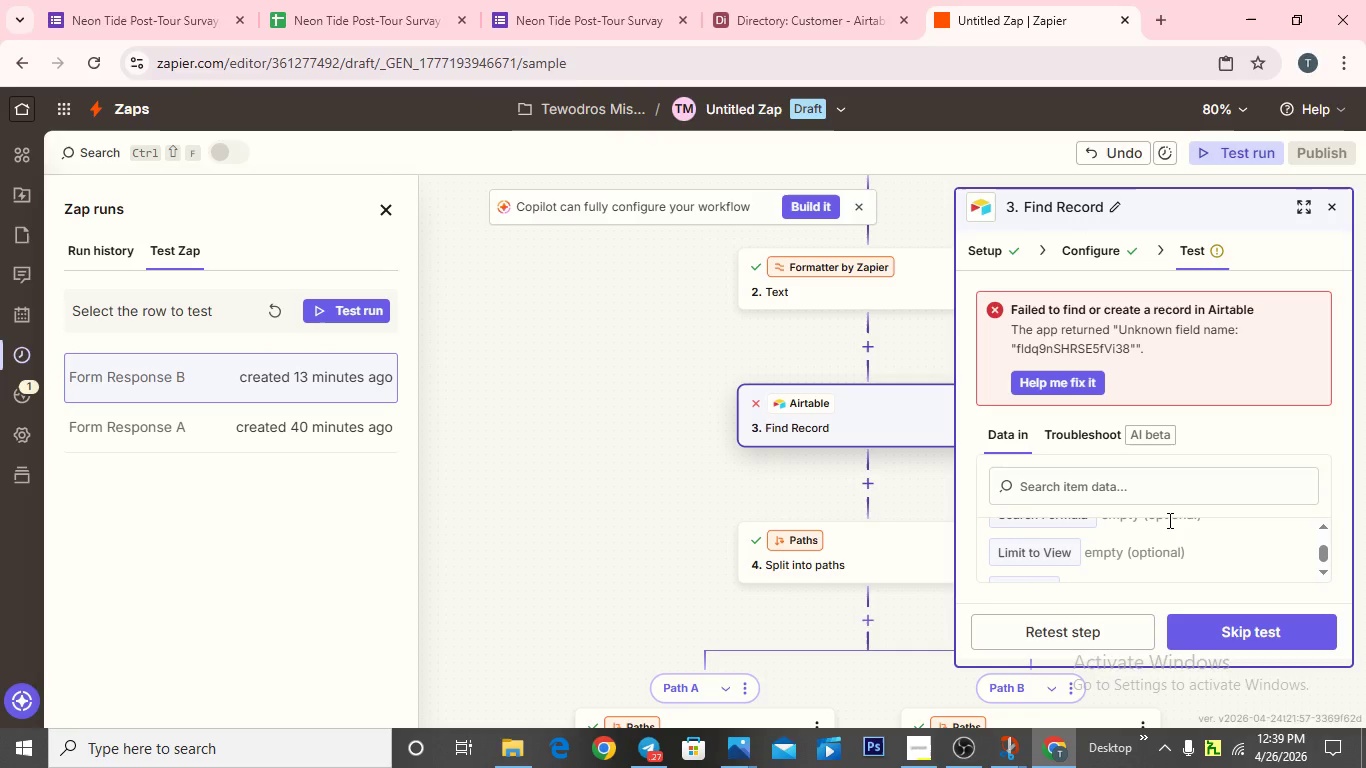 
scroll: coordinate [1168, 520], scroll_direction: none, amount: 0.0
 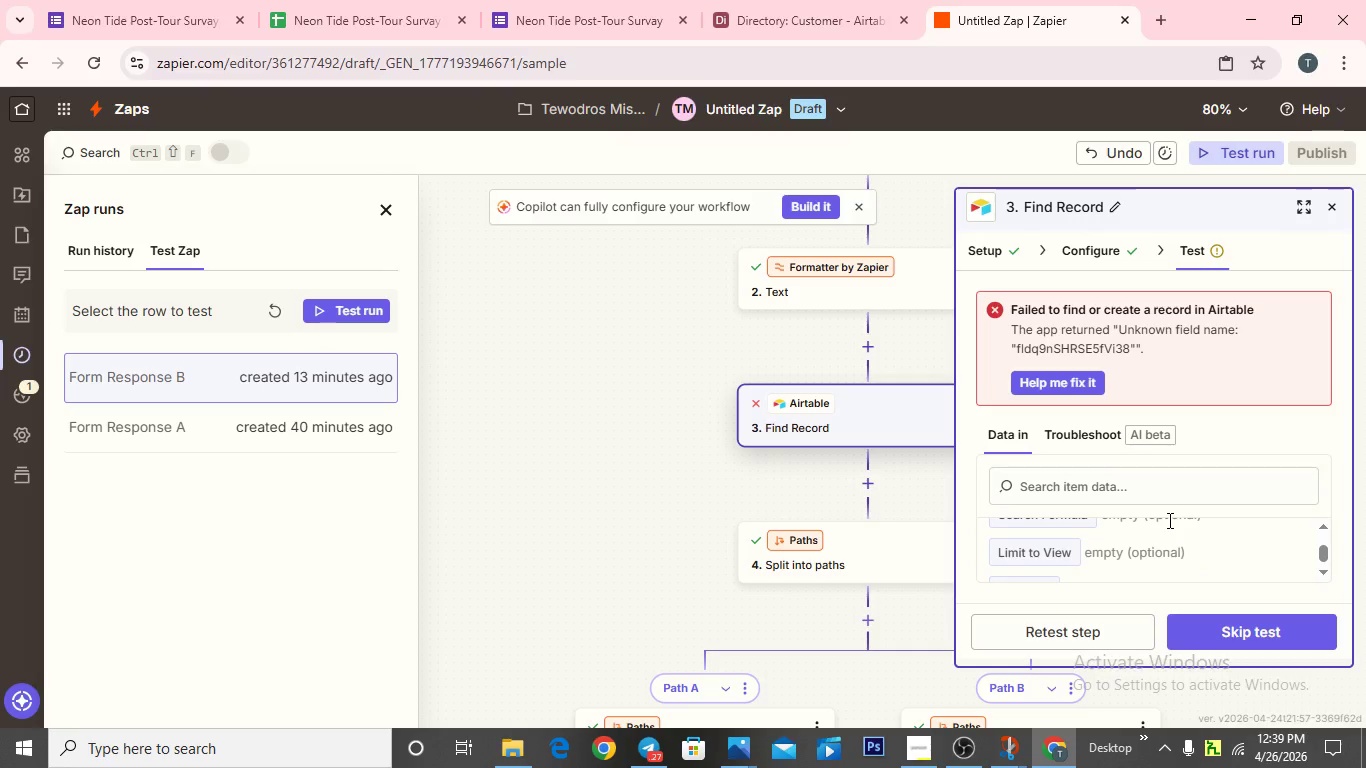 
scroll: coordinate [1168, 520], scroll_direction: down, amount: 2.0
 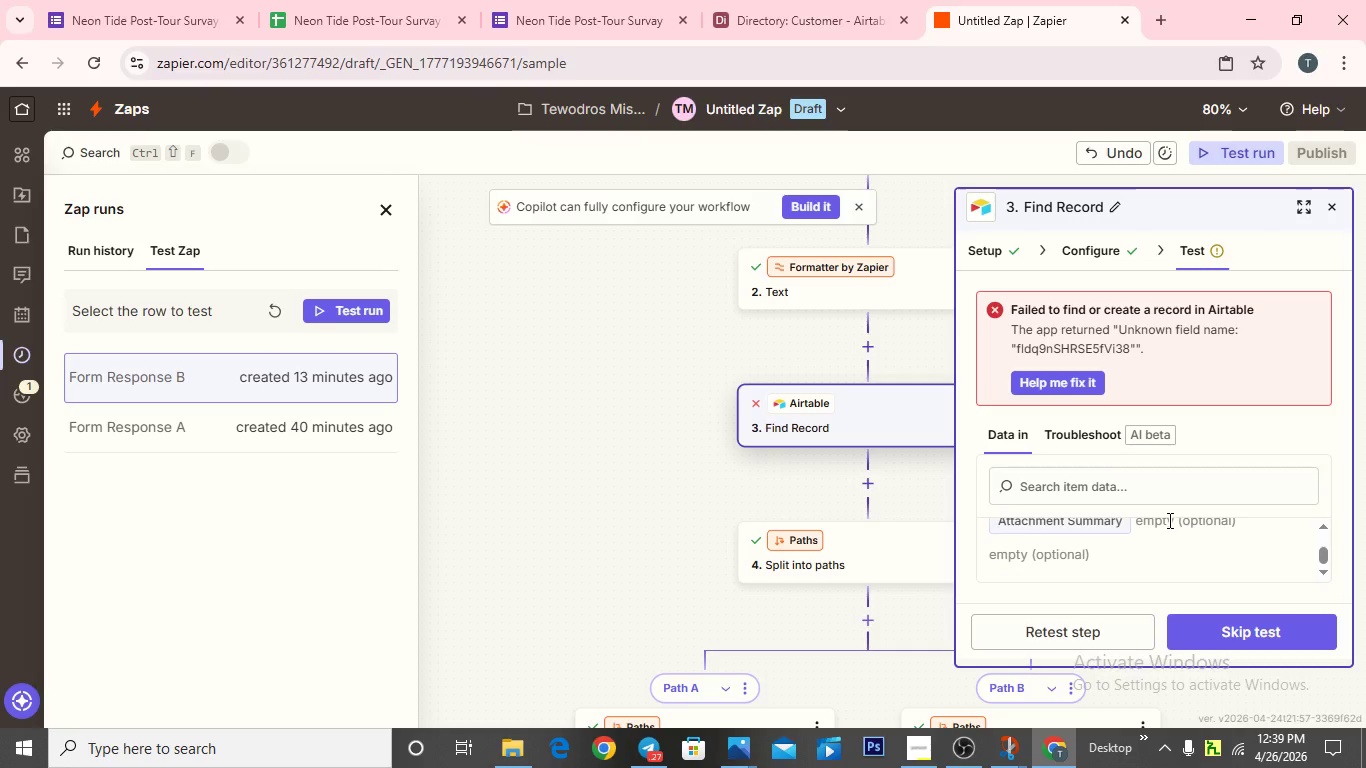 
scroll: coordinate [1168, 520], scroll_direction: none, amount: 0.0
 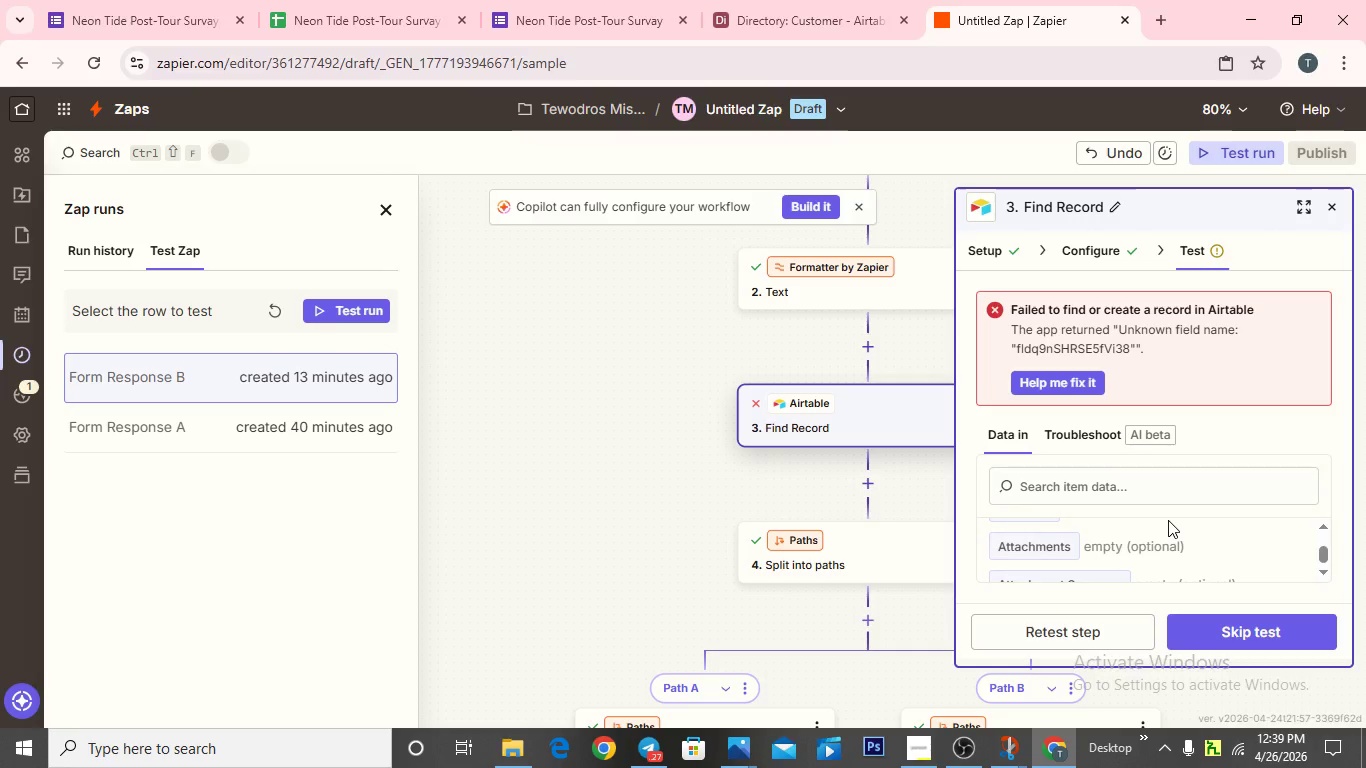 
scroll: coordinate [1168, 520], scroll_direction: up, amount: 2.0
 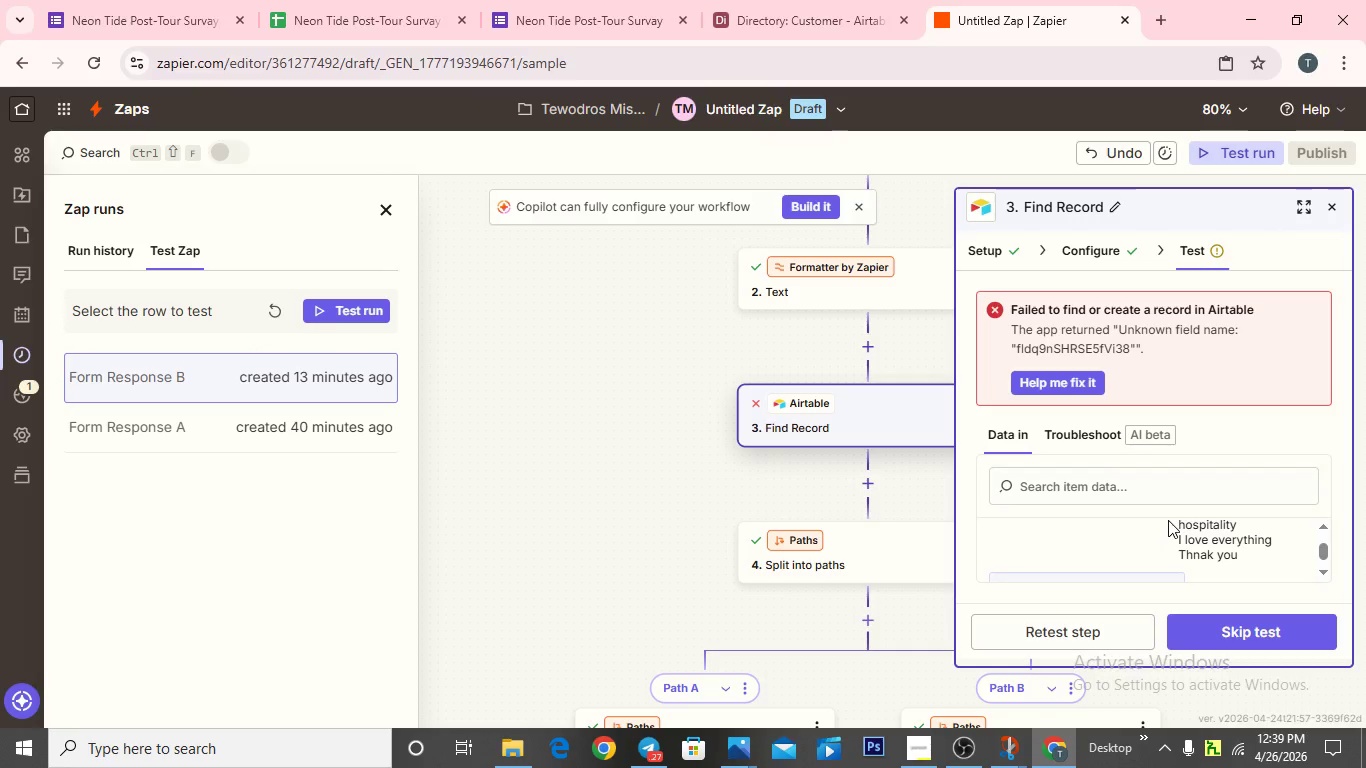 
scroll: coordinate [1168, 520], scroll_direction: none, amount: 0.0
 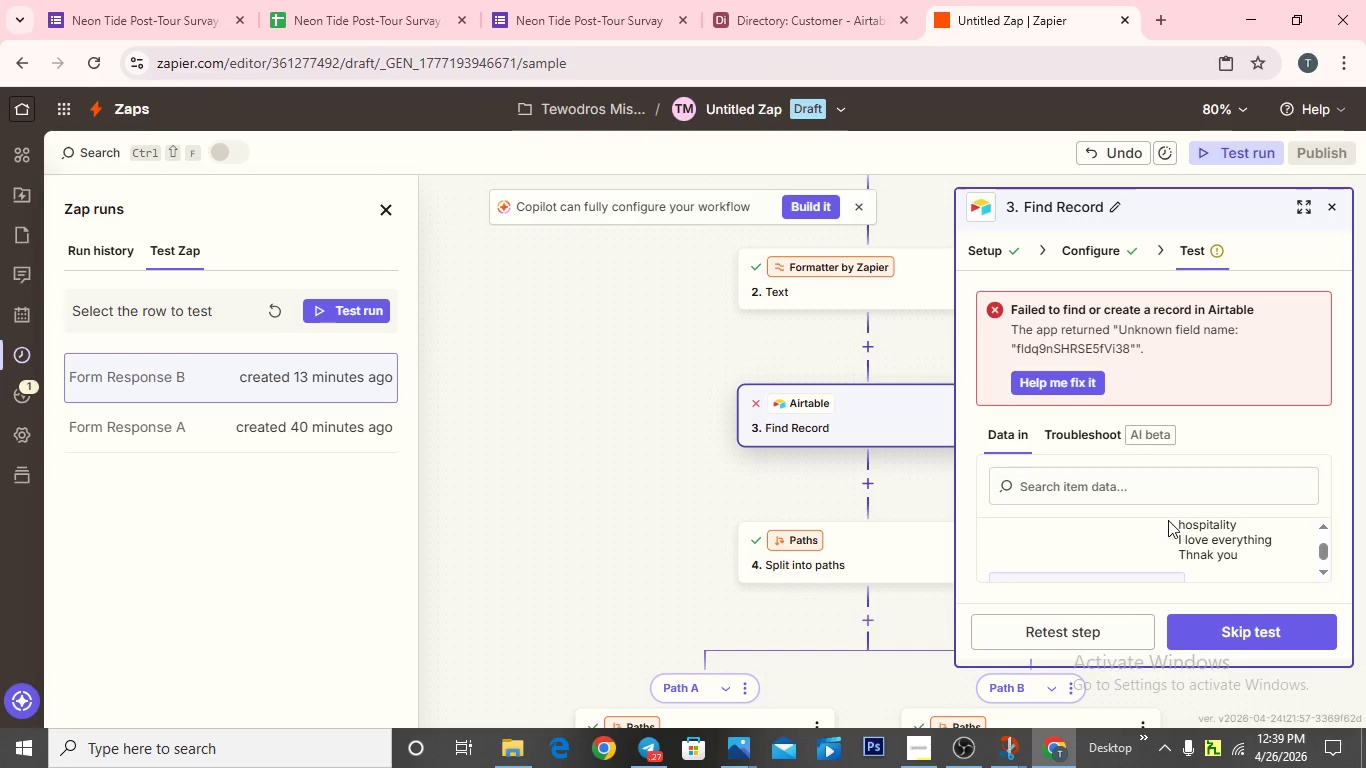 
scroll: coordinate [1168, 520], scroll_direction: up, amount: 3.0
 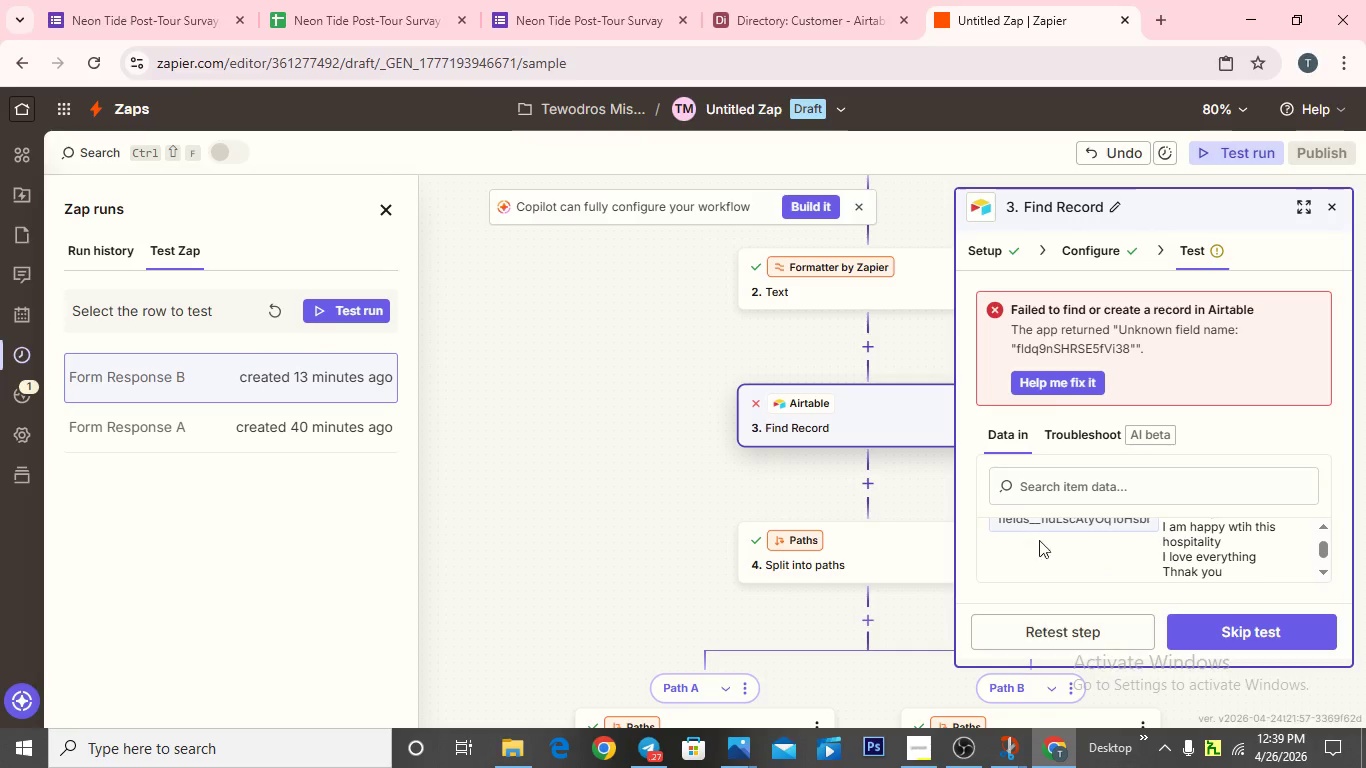 
left_click([1075, 248])
 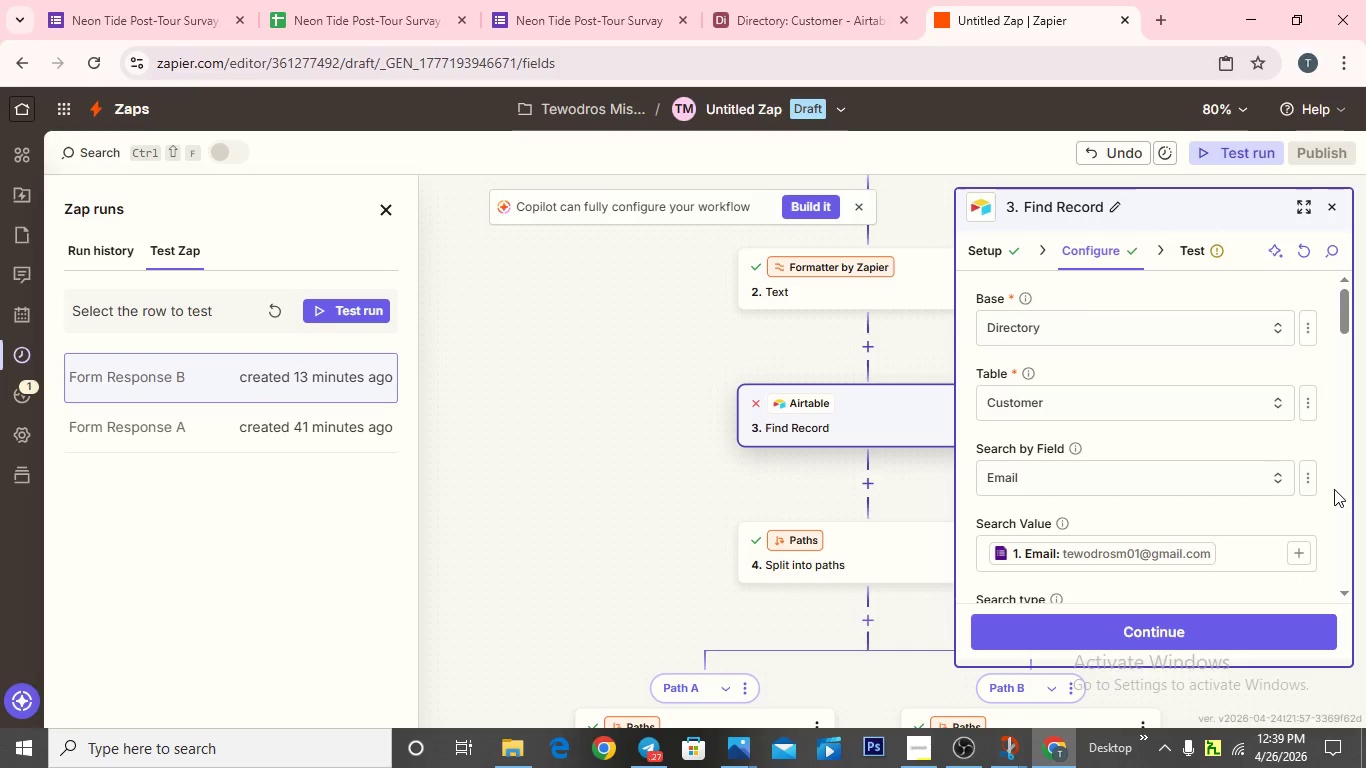 
wait(5.25)
 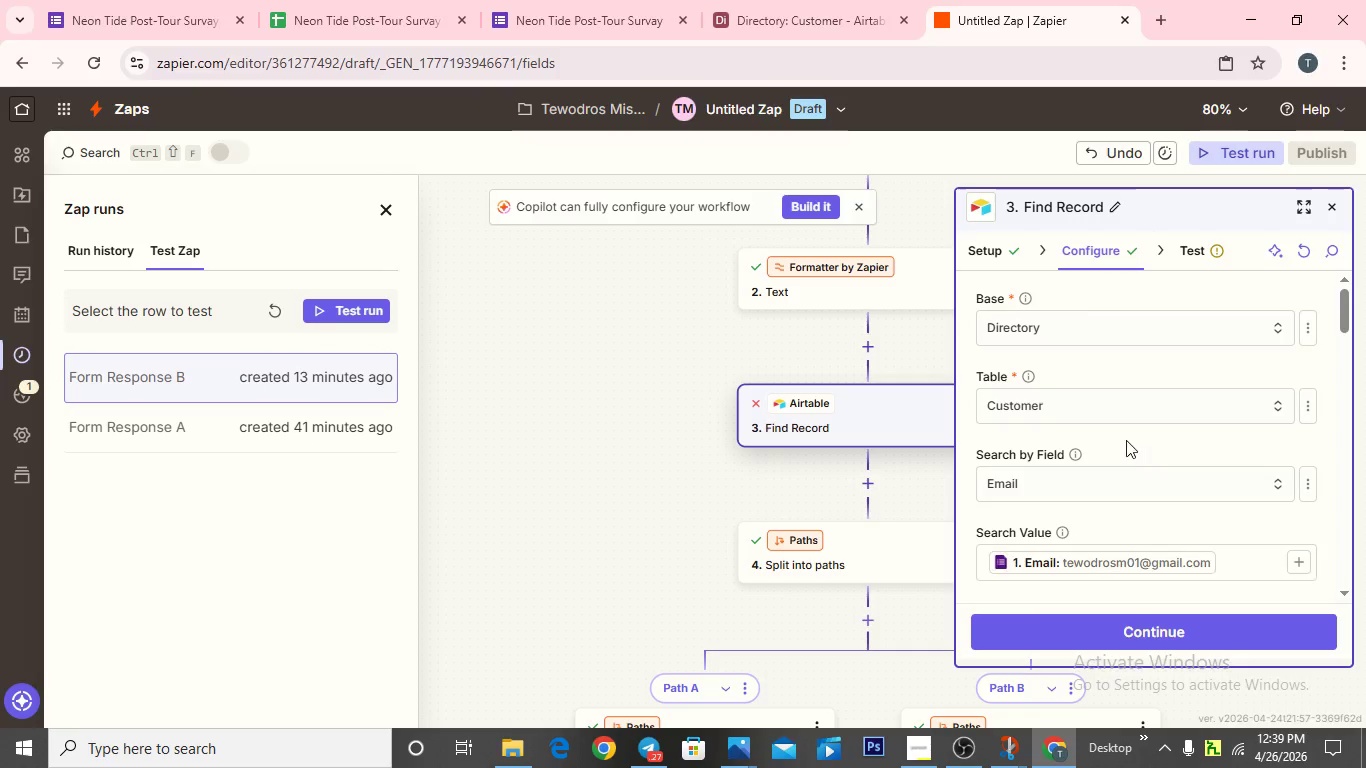 
left_click([1201, 481])
 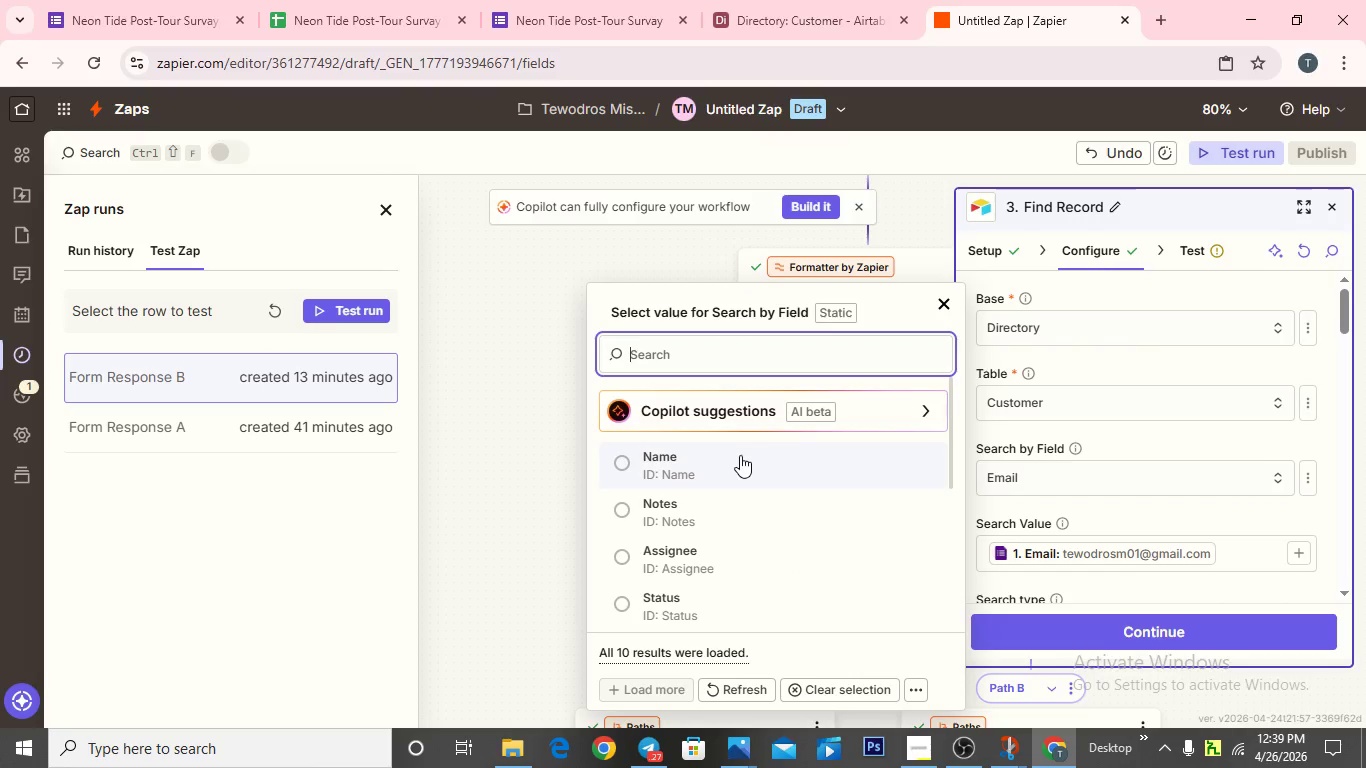 
scroll: coordinate [740, 468], scroll_direction: down, amount: 2.0
 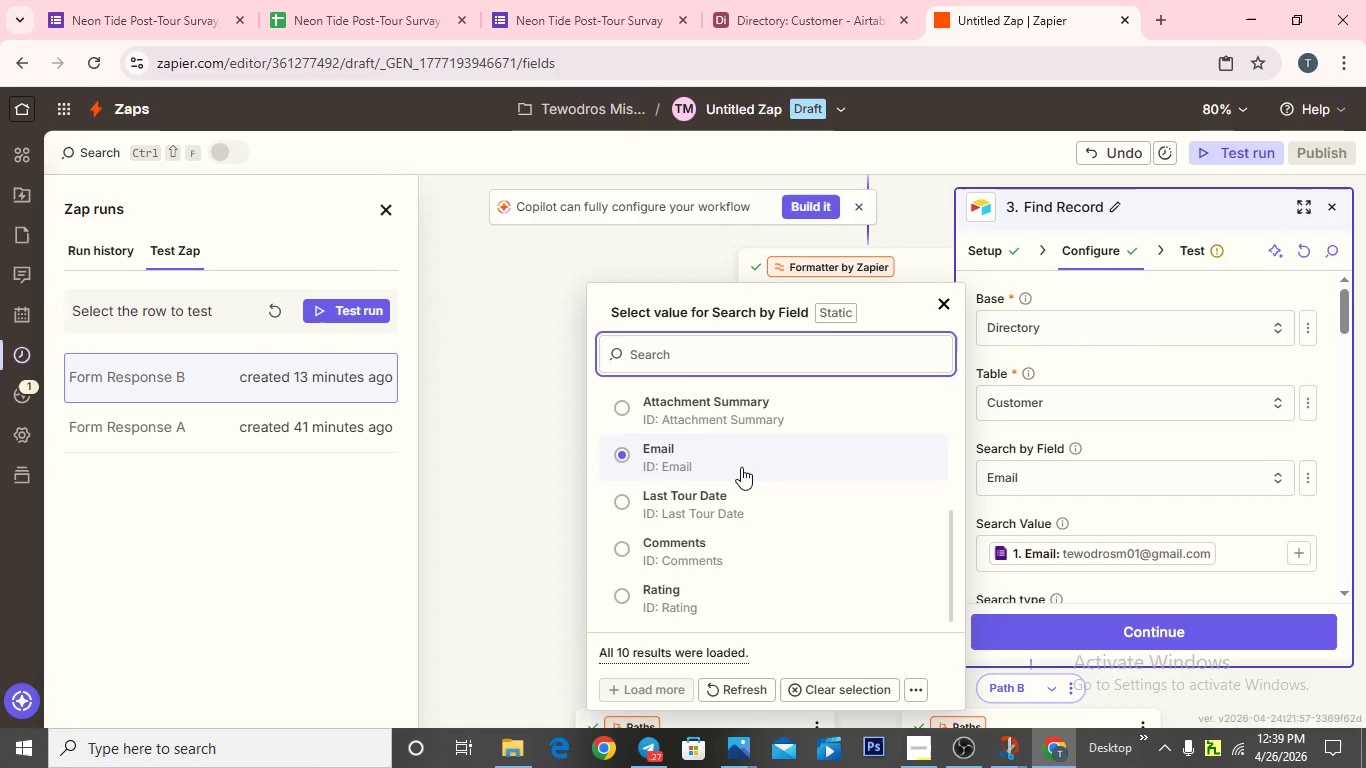 
wait(5.75)
 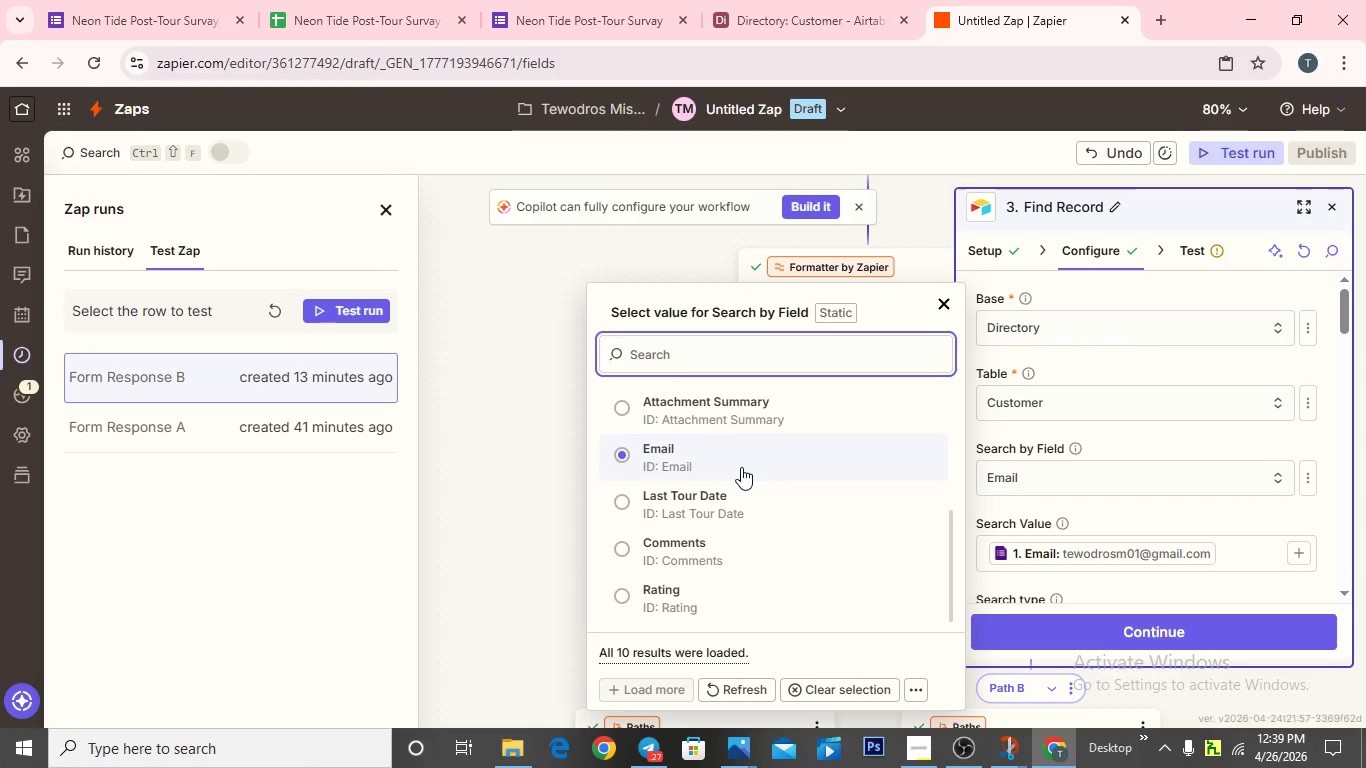 
scroll: coordinate [1058, 483], scroll_direction: down, amount: 11.0
 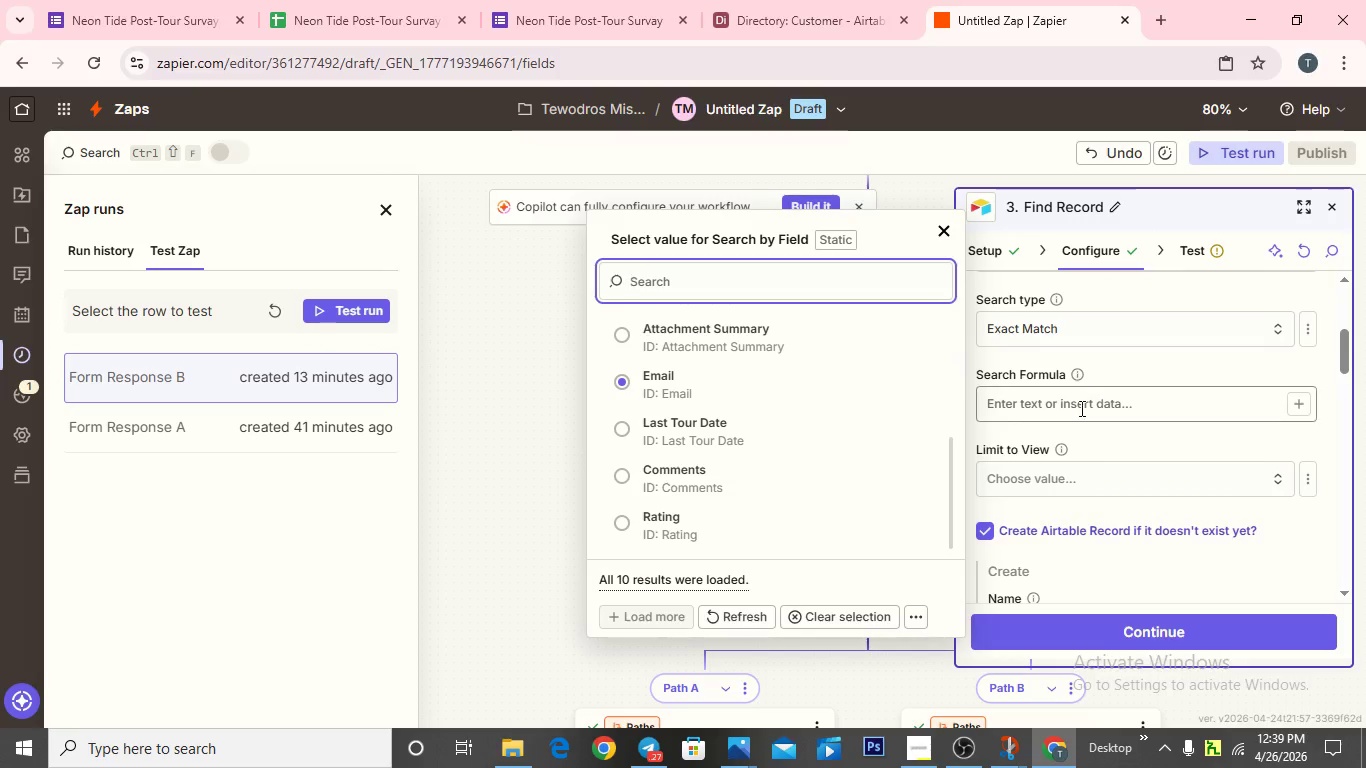 
scroll: coordinate [1079, 386], scroll_direction: none, amount: 0.0
 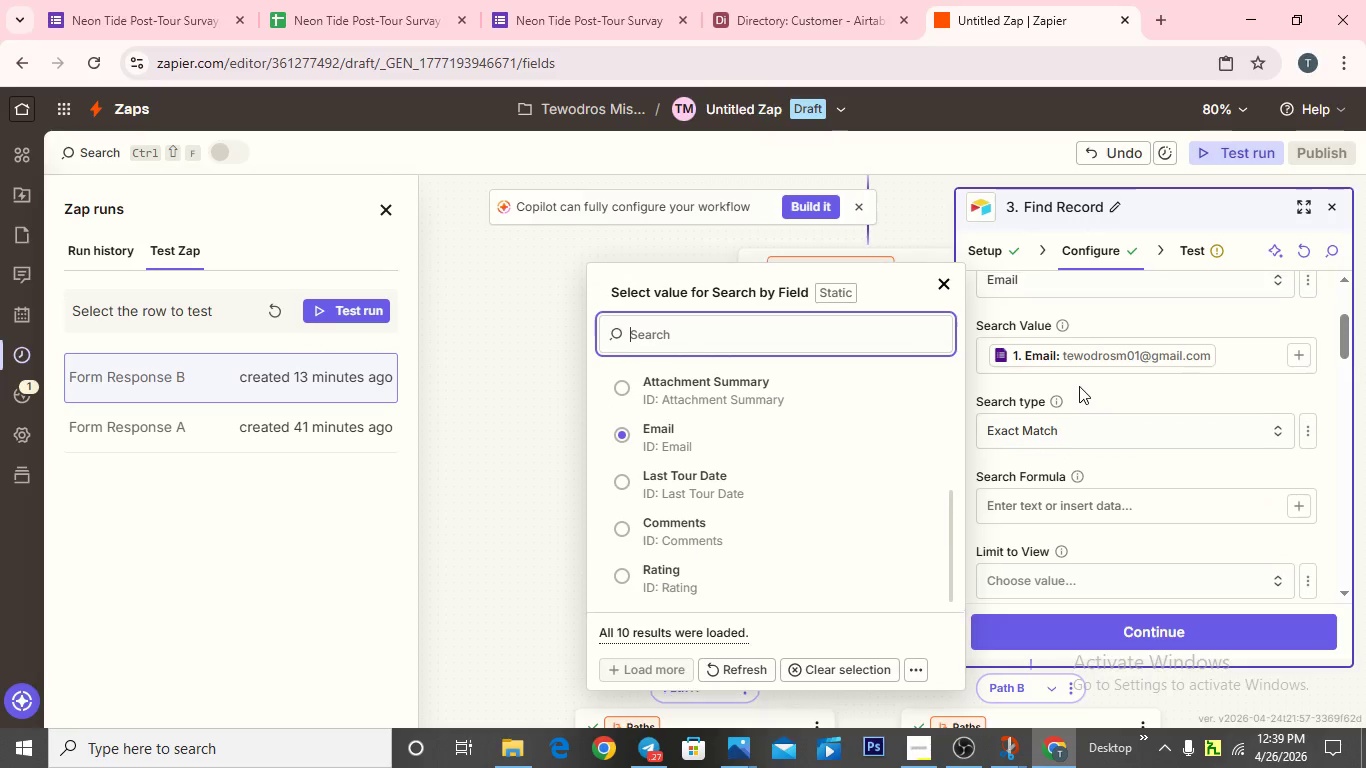 
scroll: coordinate [1079, 402], scroll_direction: up, amount: 6.0
 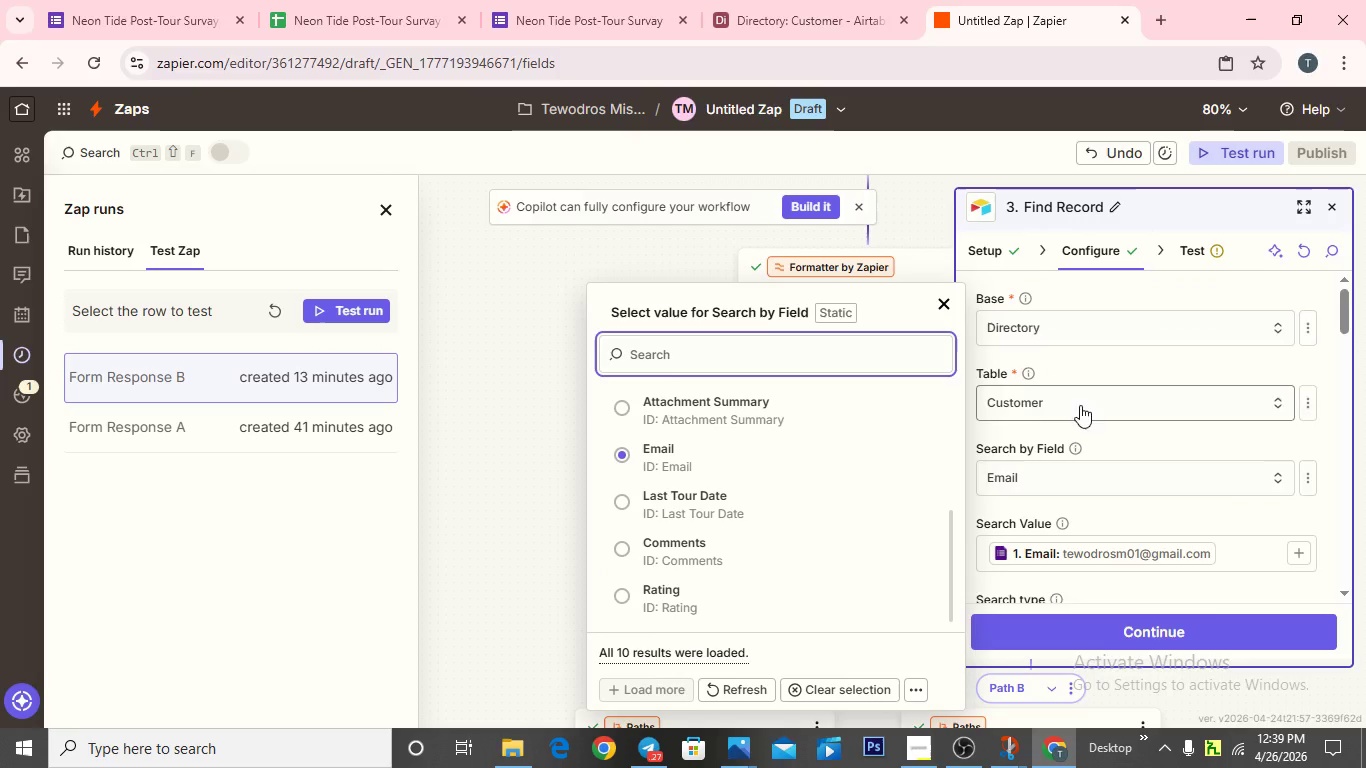 
scroll: coordinate [1080, 412], scroll_direction: down, amount: 6.0
 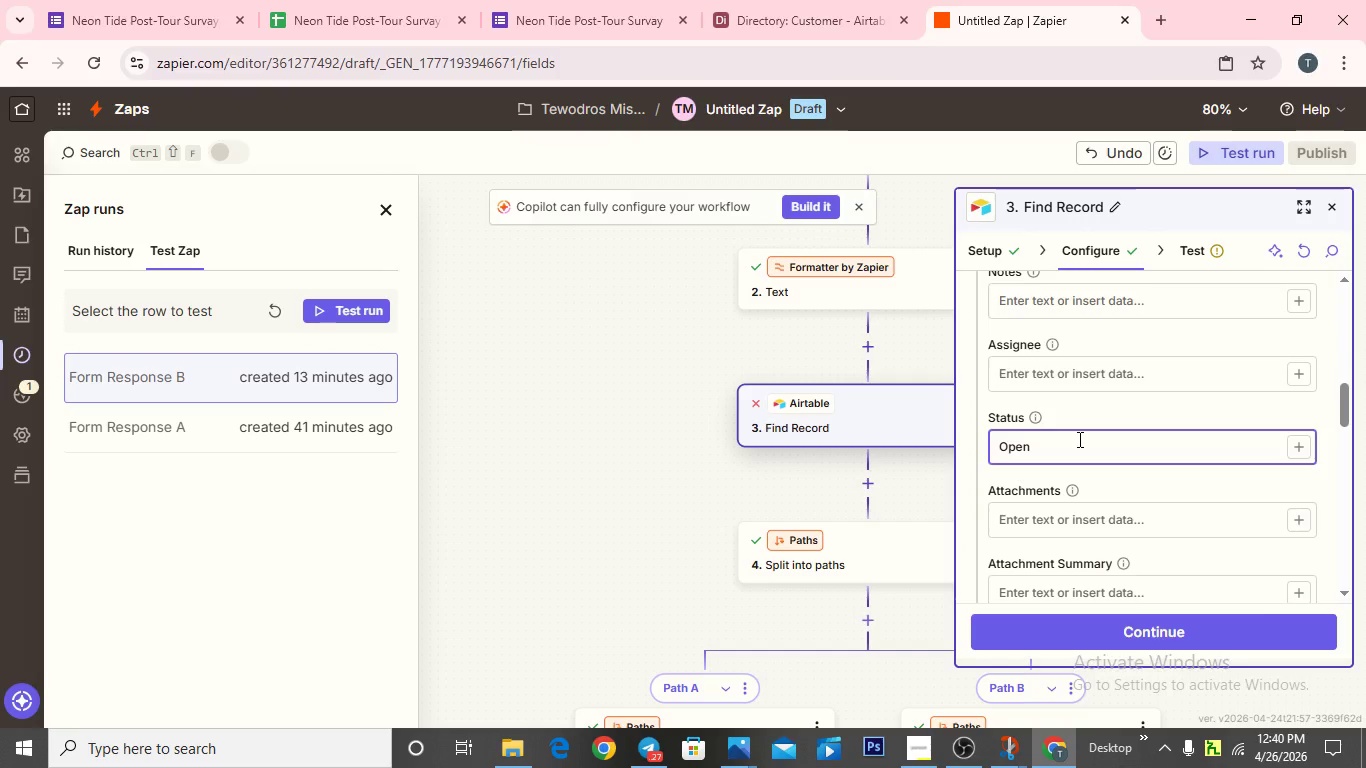 
hold_key(key=Backspace, duration=0.73)
 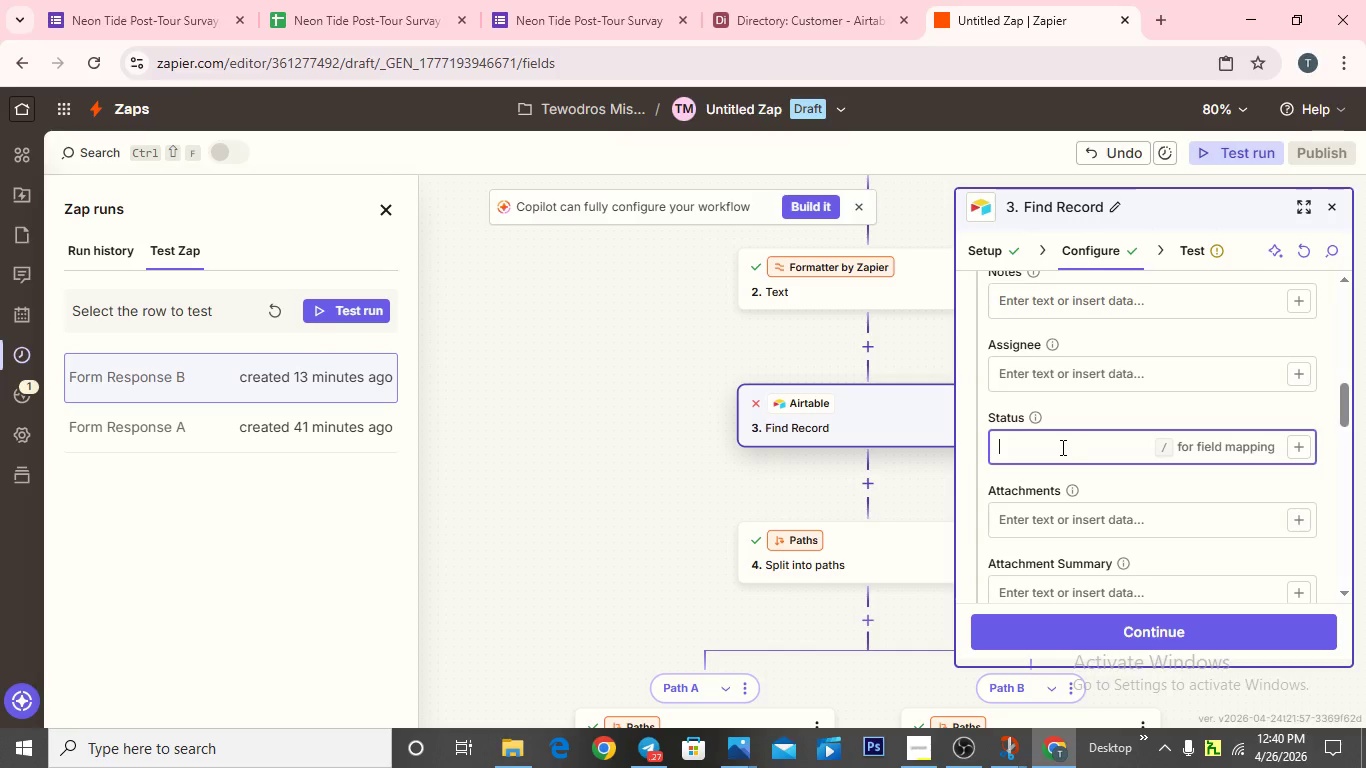 
scroll: coordinate [1084, 438], scroll_direction: down, amount: 1.0
 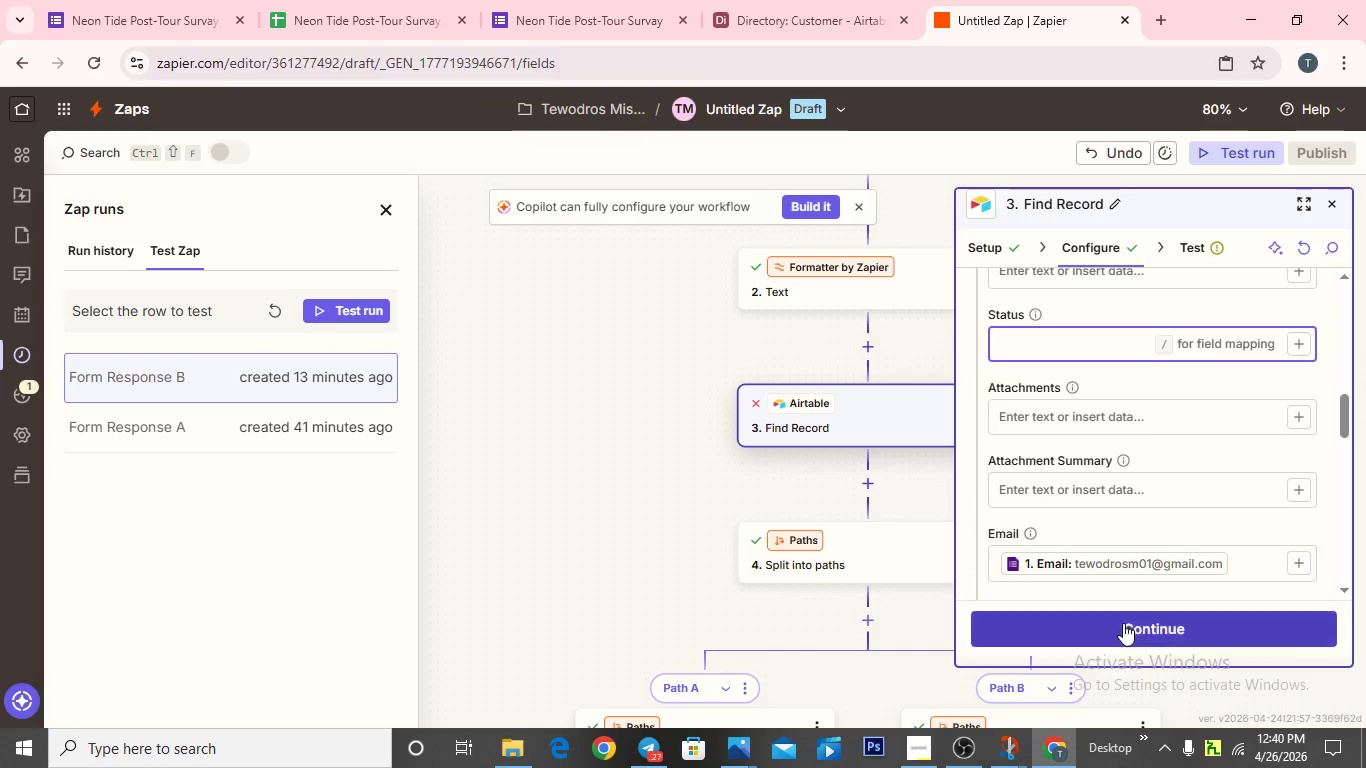 
left_click([1122, 631])
 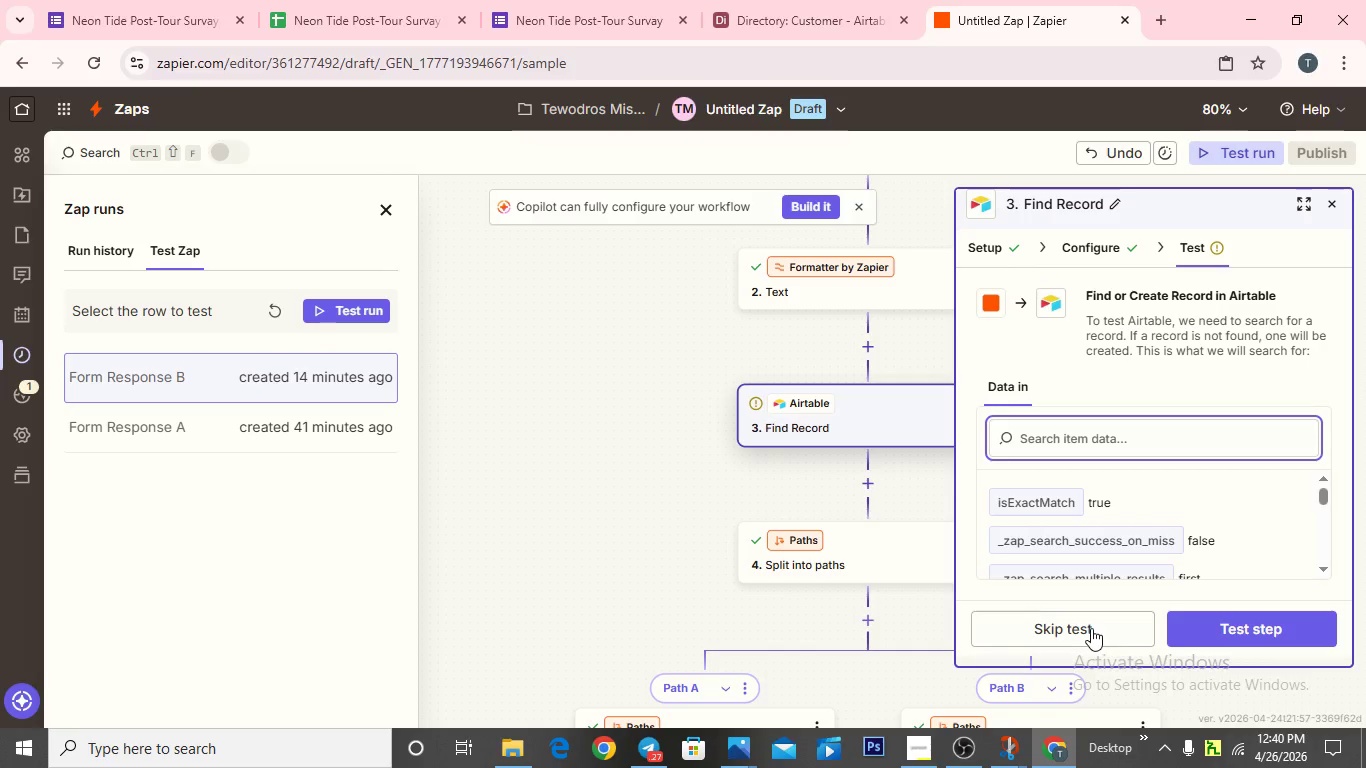 
left_click([1219, 634])
 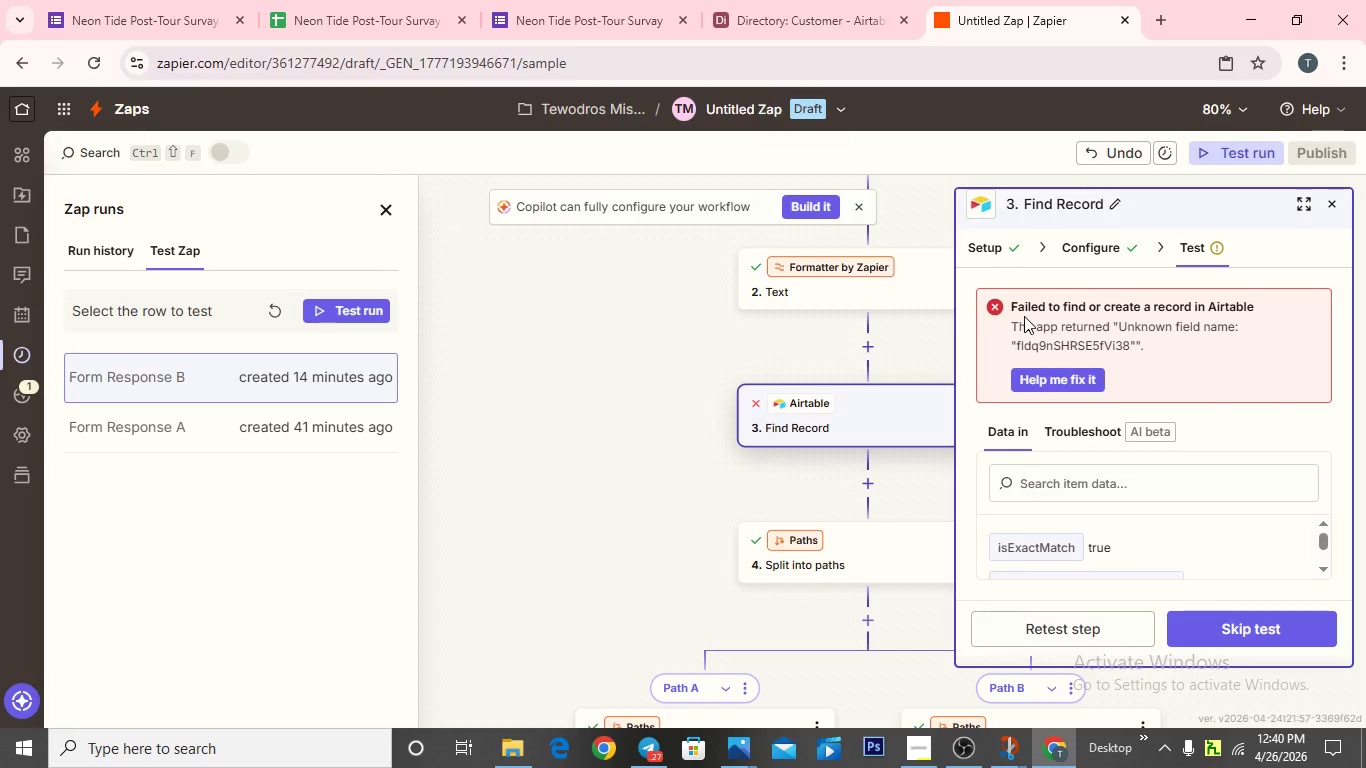 
wait(15.12)
 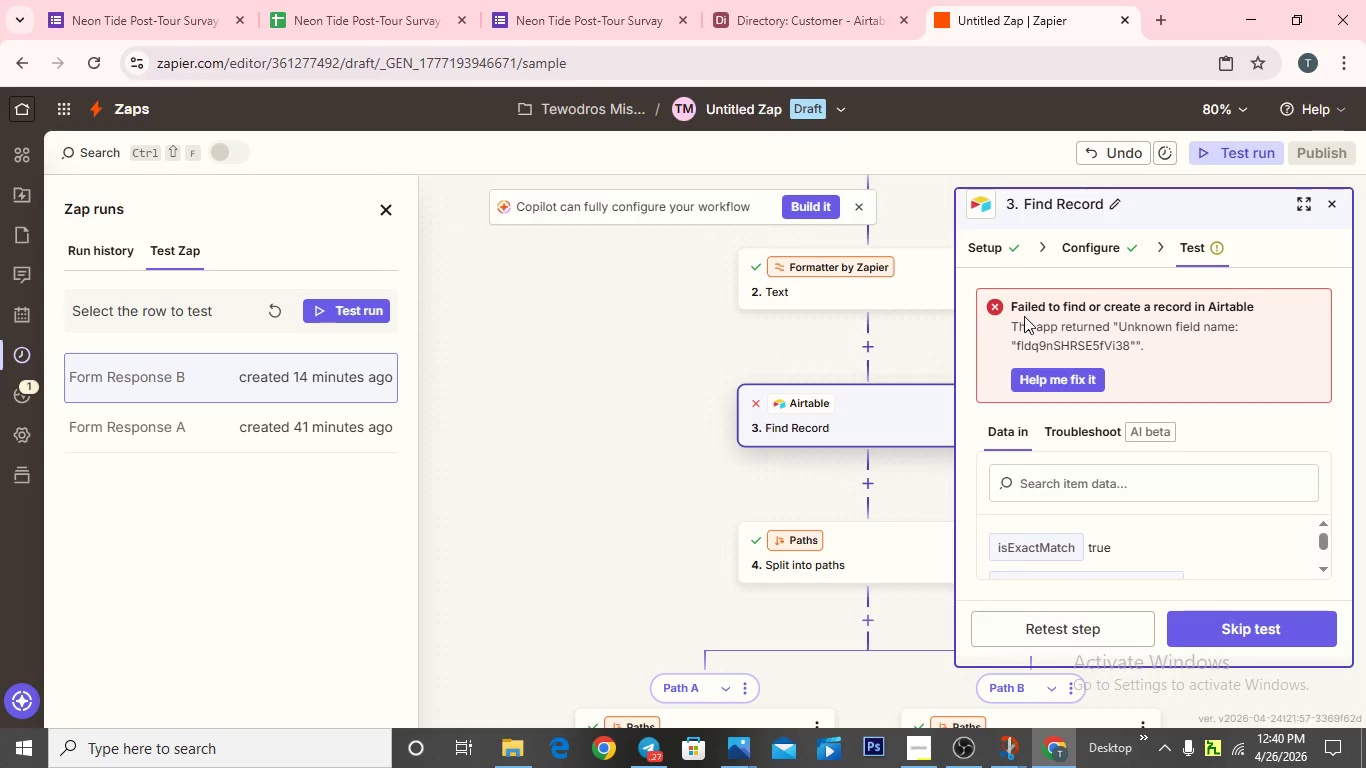 
left_click([980, 250])
 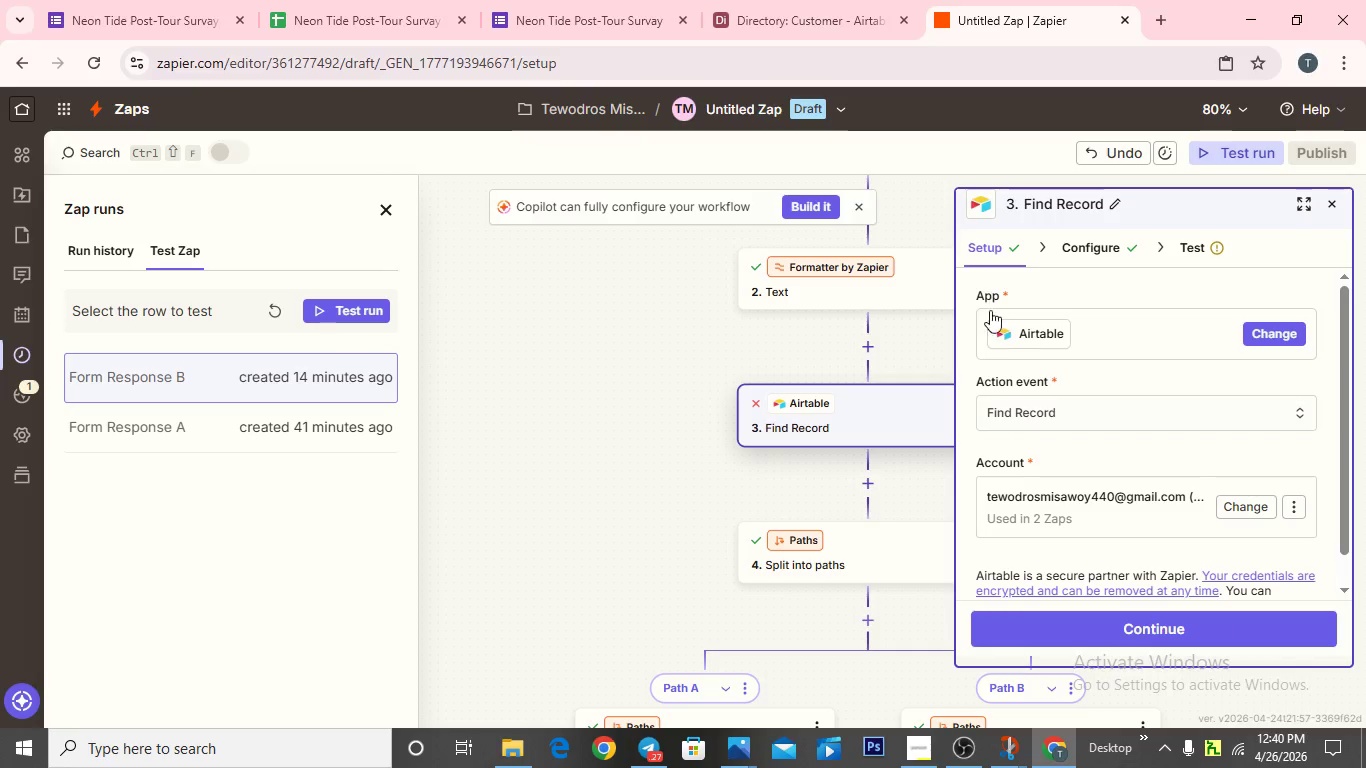 
mouse_move([1029, 407])
 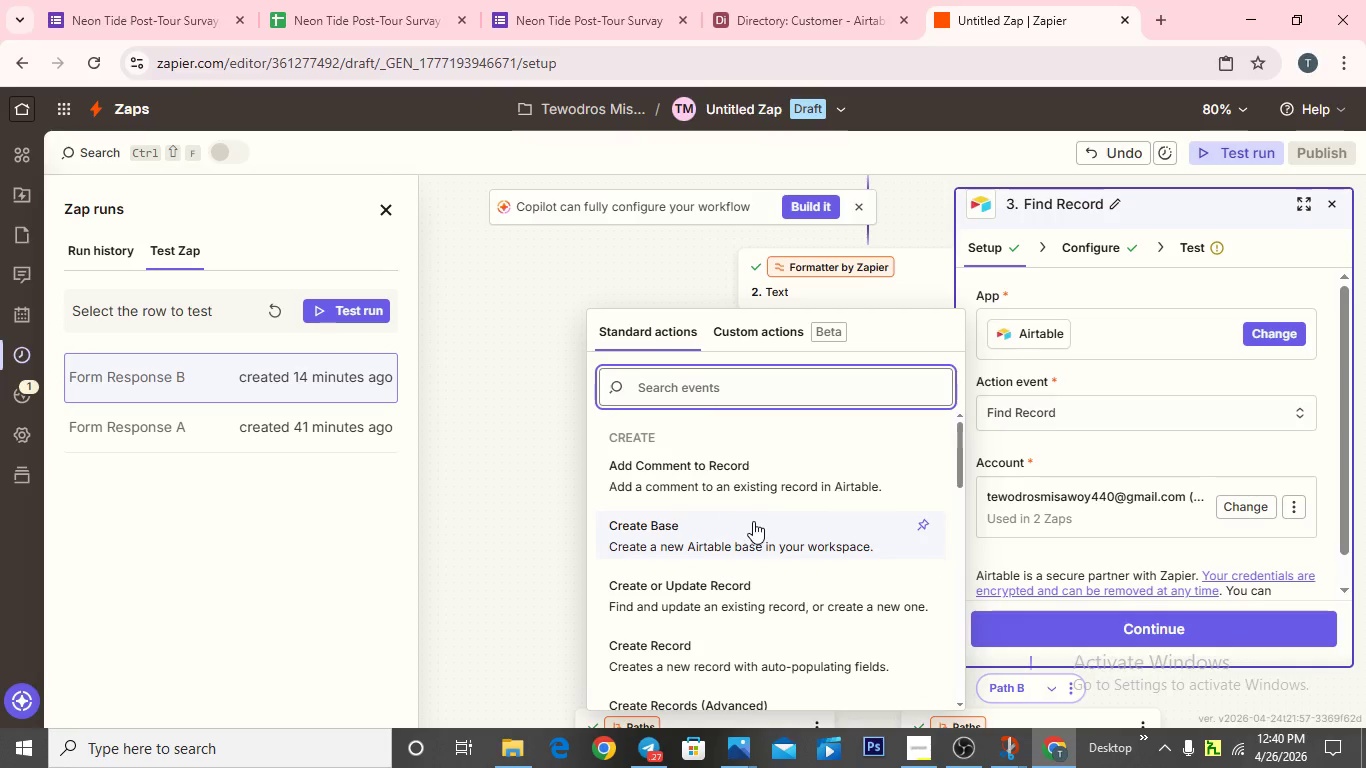 
scroll: coordinate [757, 499], scroll_direction: down, amount: 2.0
 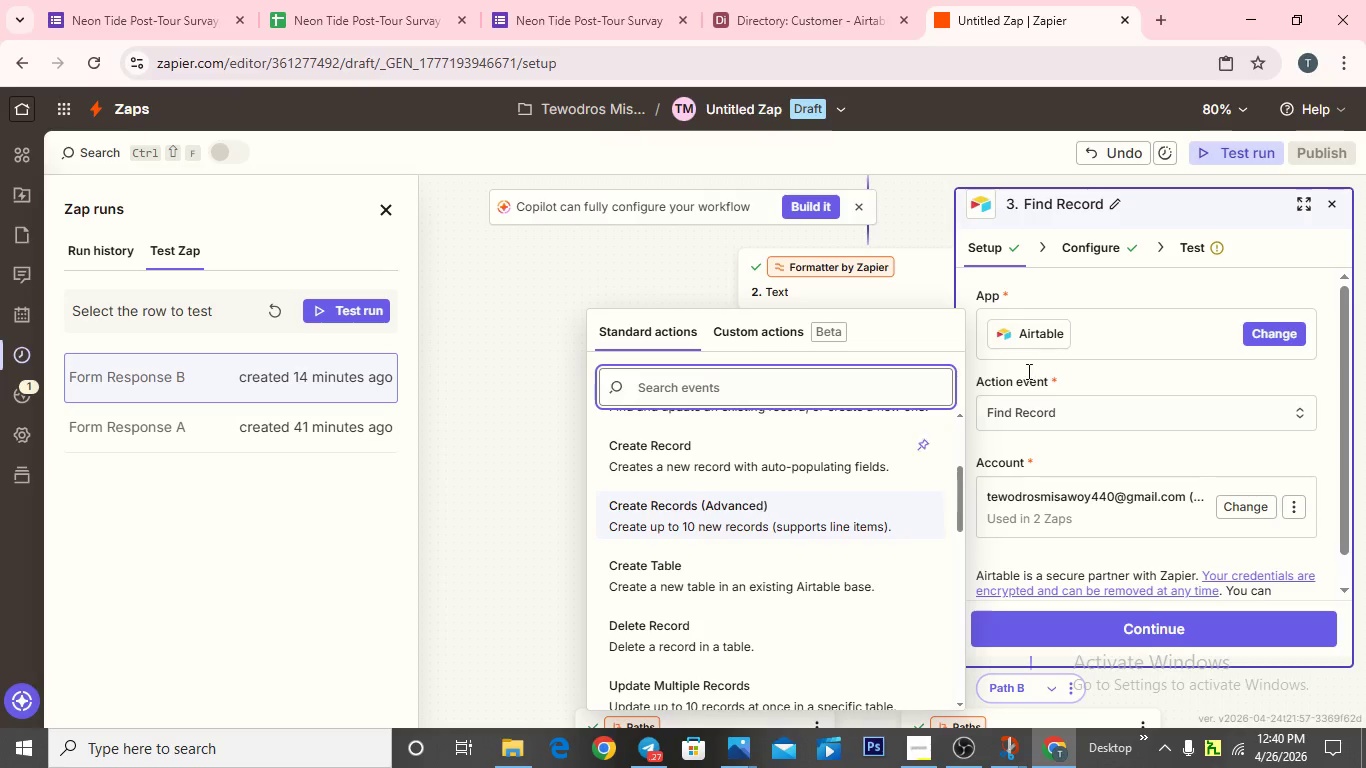 
mouse_move([1050, 340])
 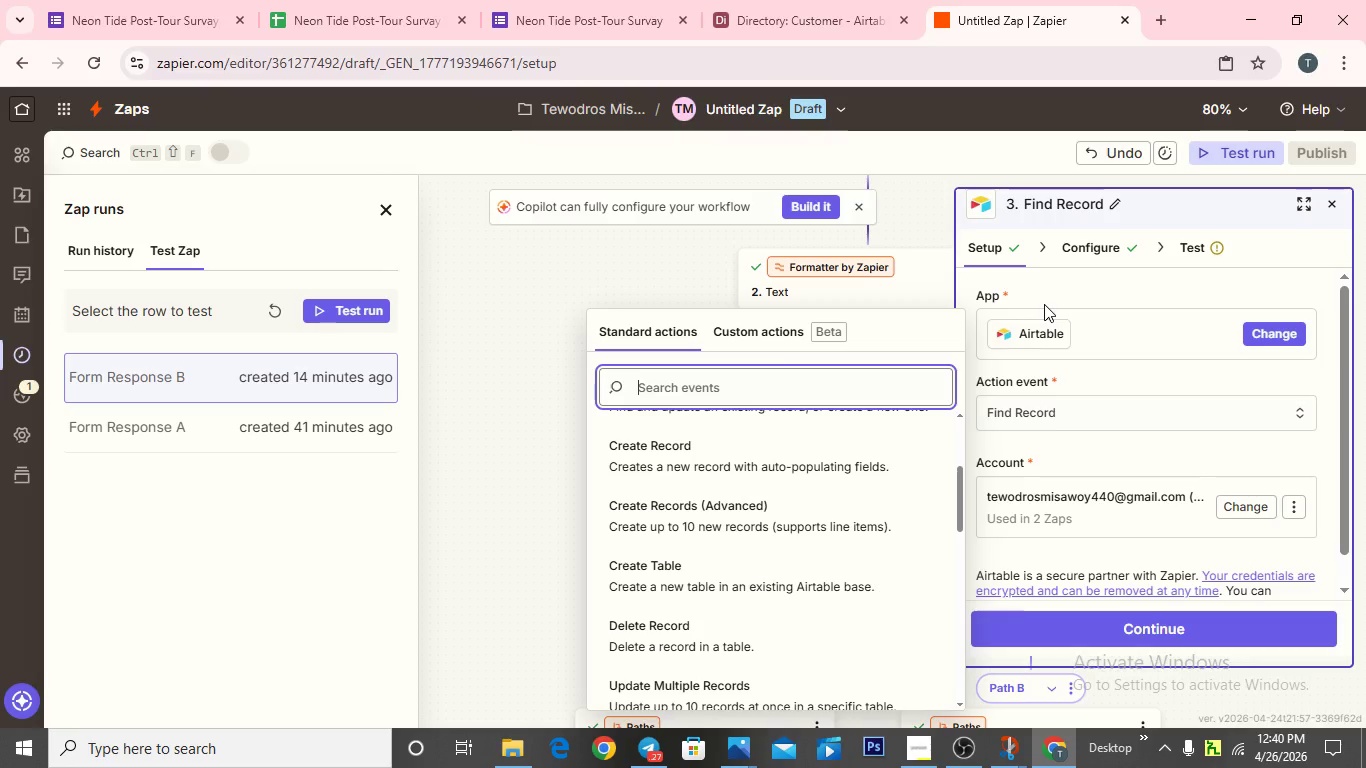 
wait(12.4)
 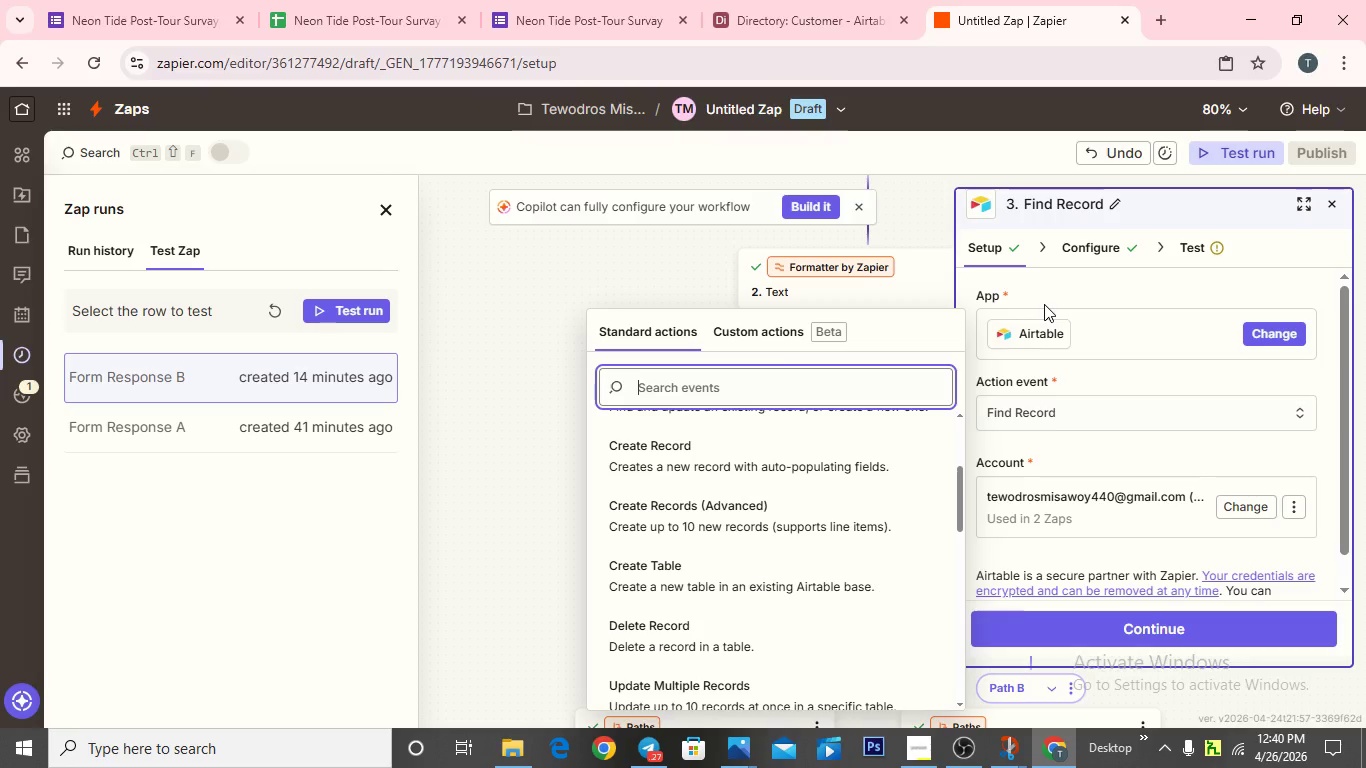 
scroll: coordinate [1072, 605], scroll_direction: down, amount: 1.0
 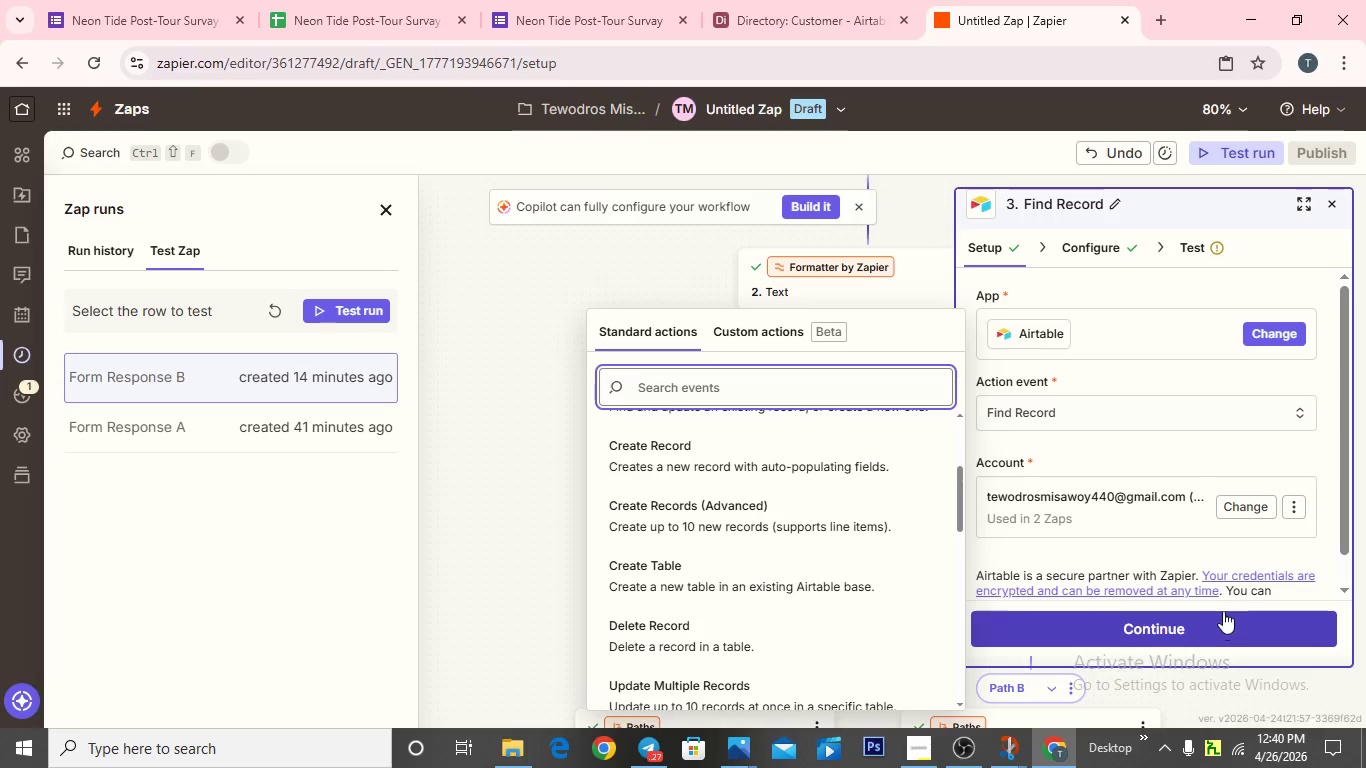 
wait(6.76)
 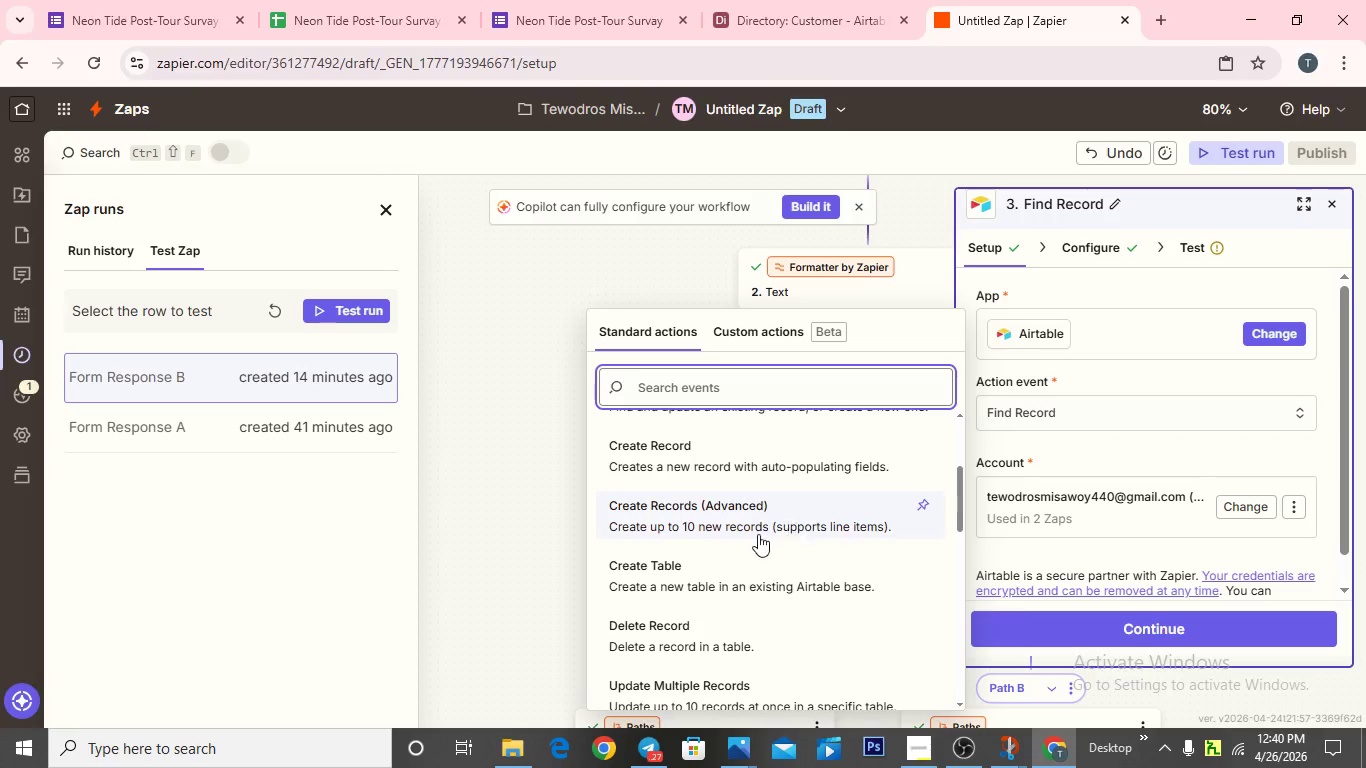 
scroll: coordinate [843, 548], scroll_direction: none, amount: 0.0
 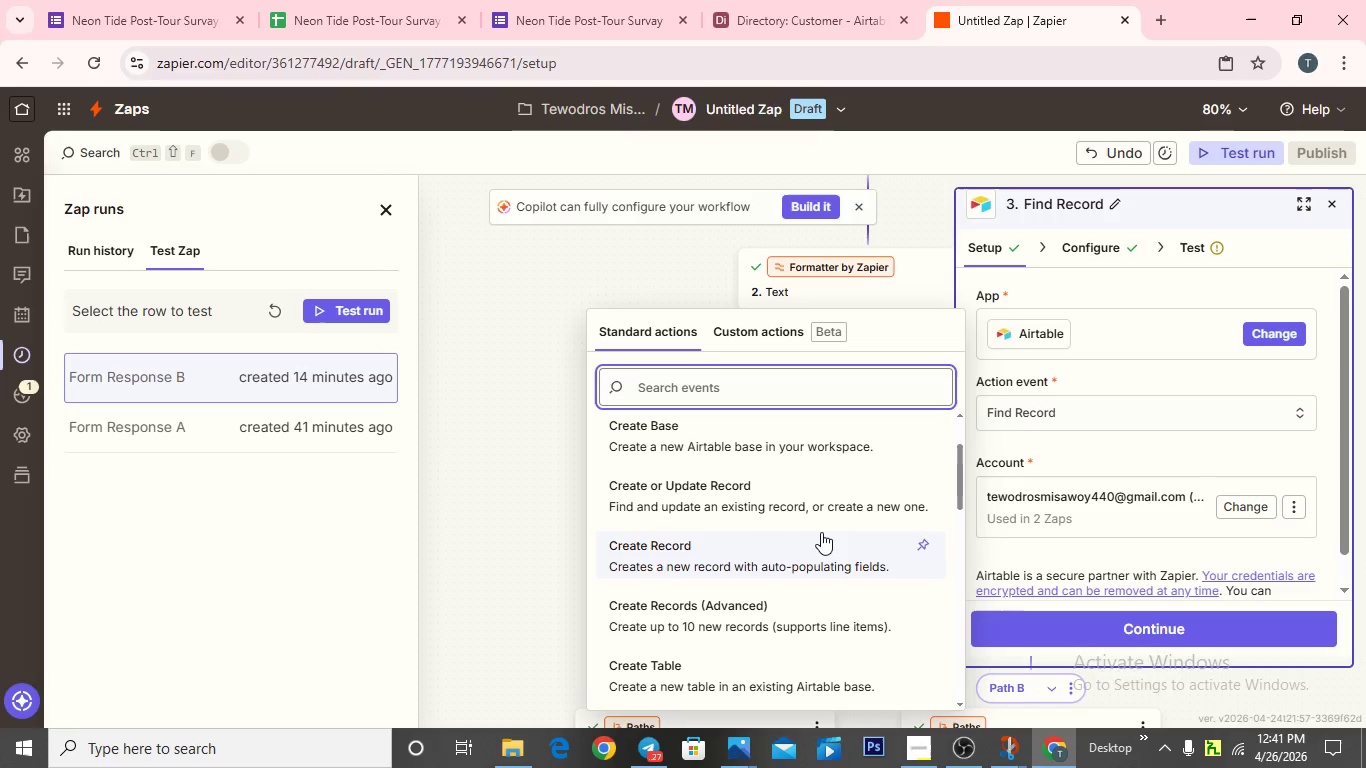 
wait(27.0)
 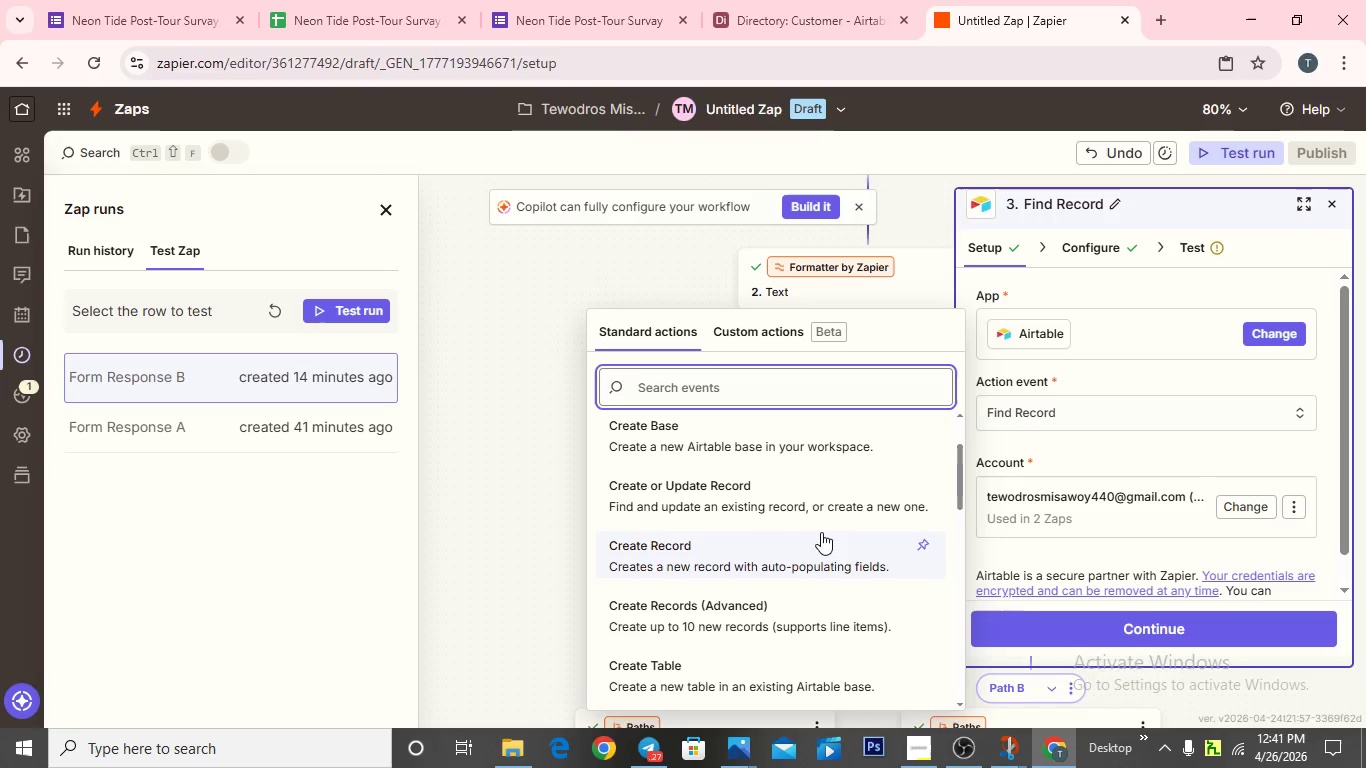 
left_click([1030, 638])
 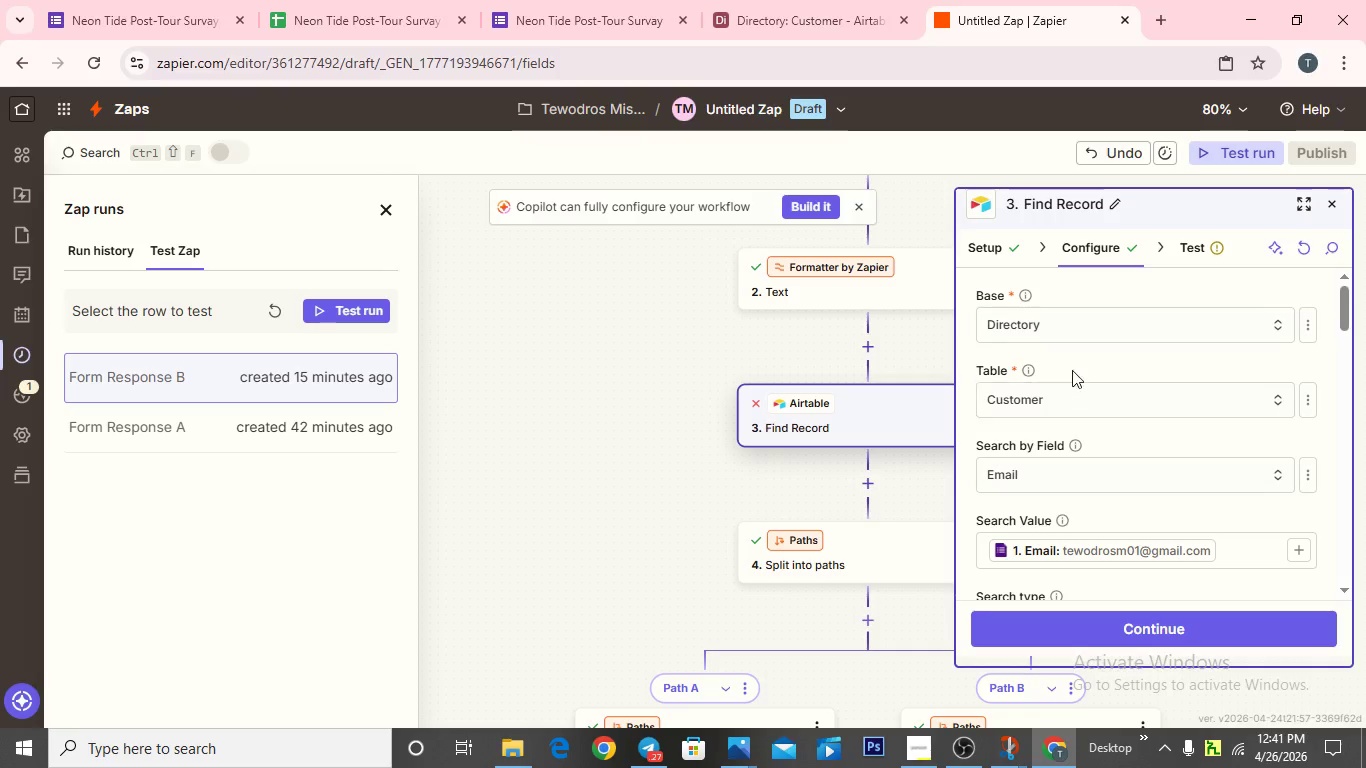 
wait(8.67)
 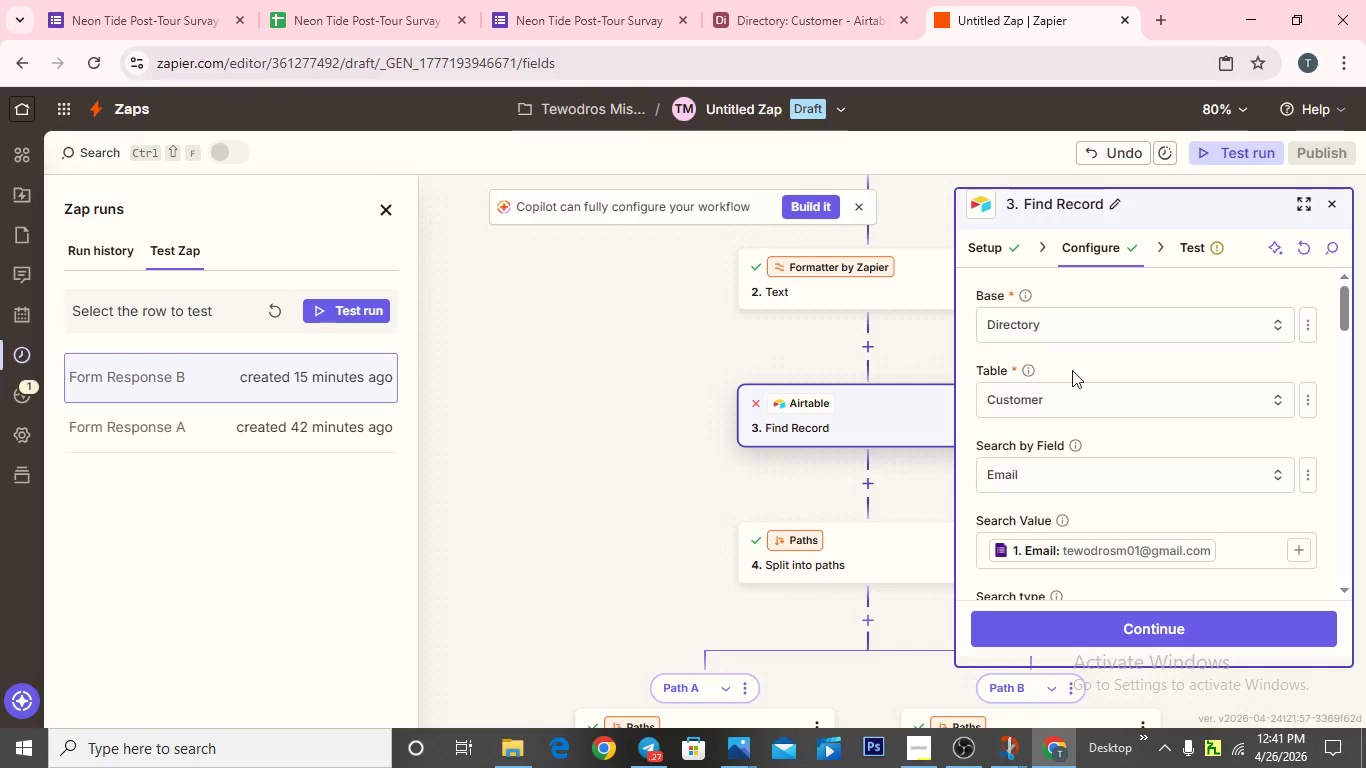 
left_click([1076, 326])
 